 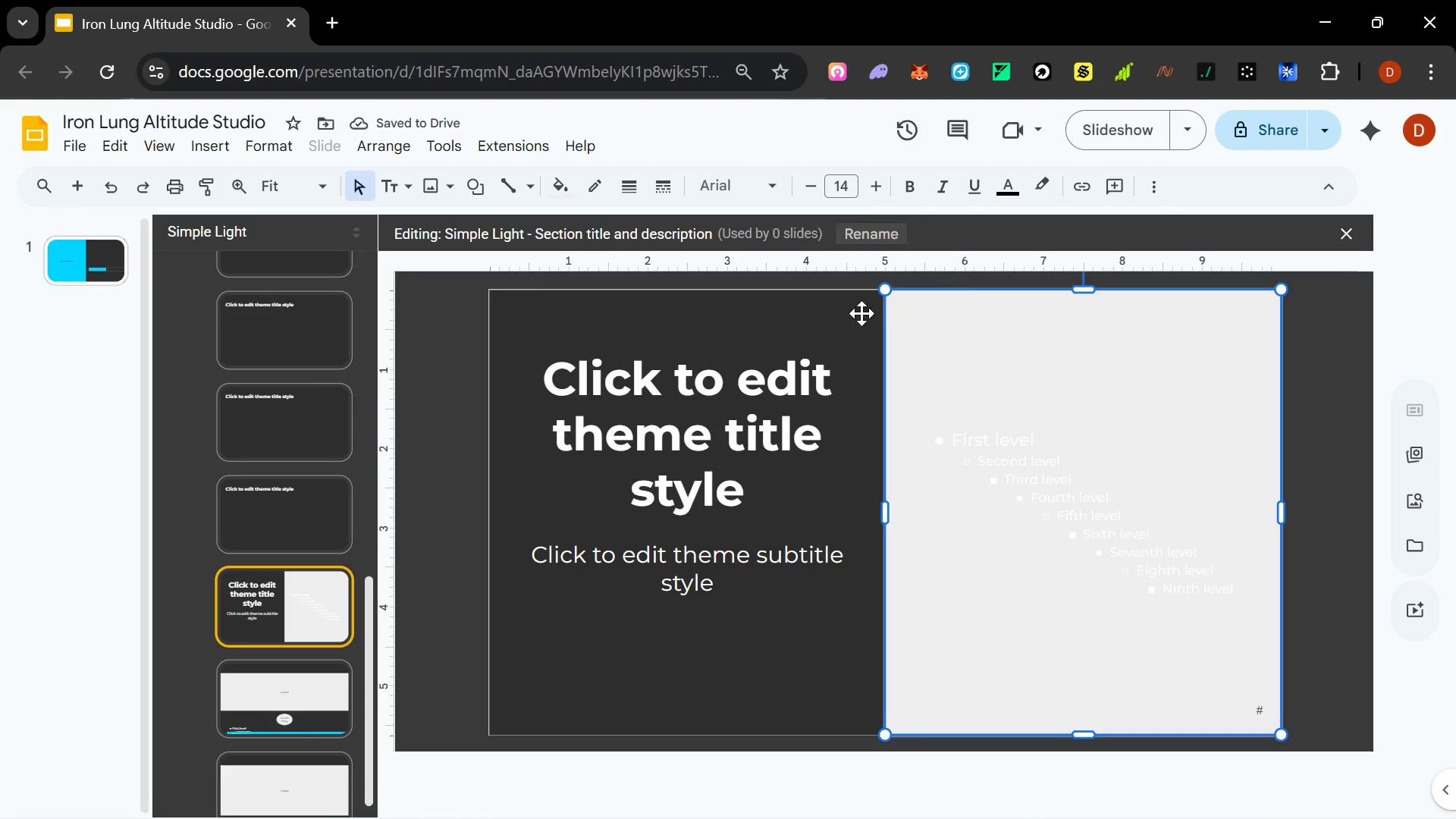 
hold_key(key=ShiftLeft, duration=0.56)
left_click([784, 322])
 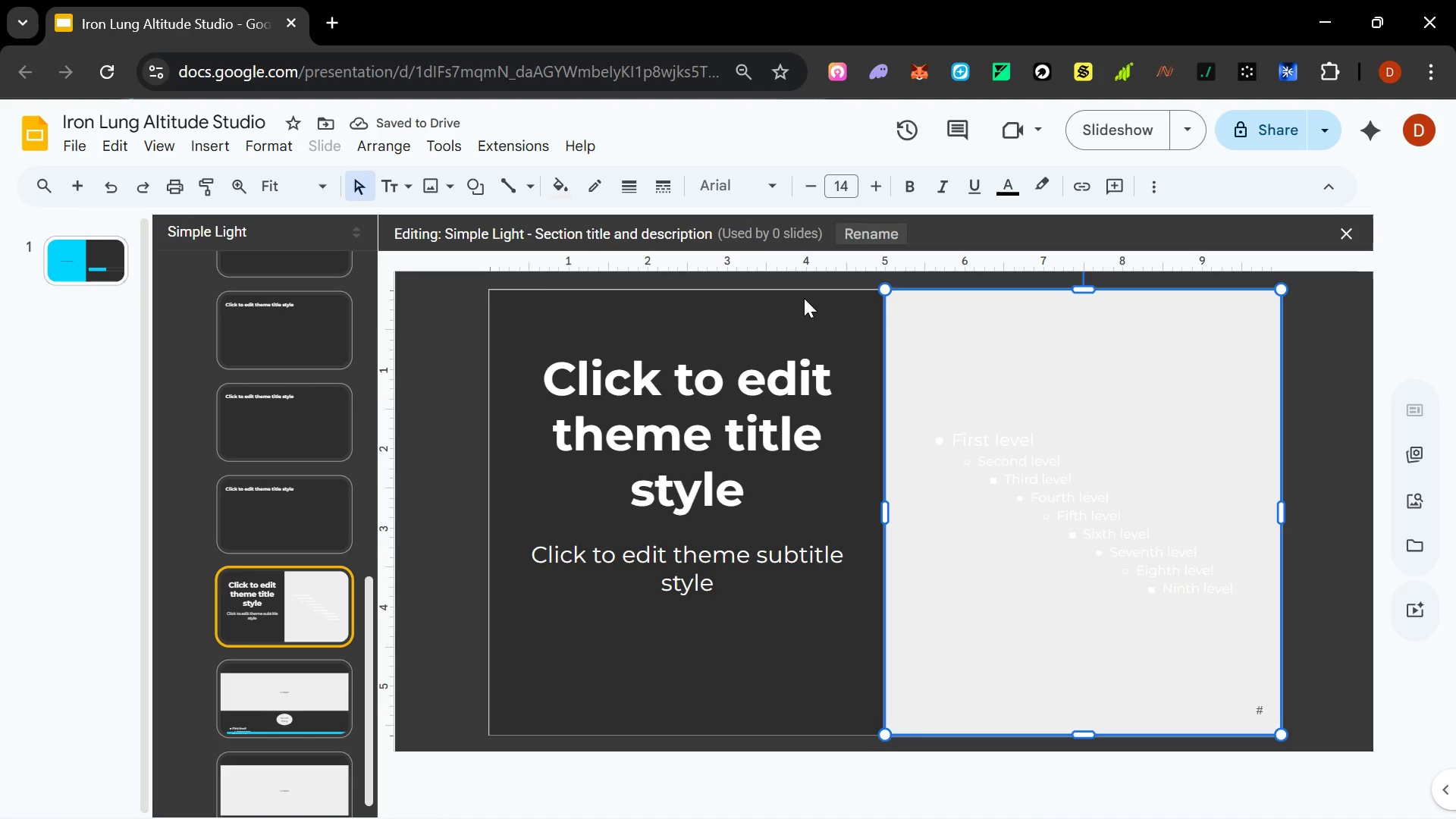 
hold_key(key=ShiftLeft, duration=0.39)
 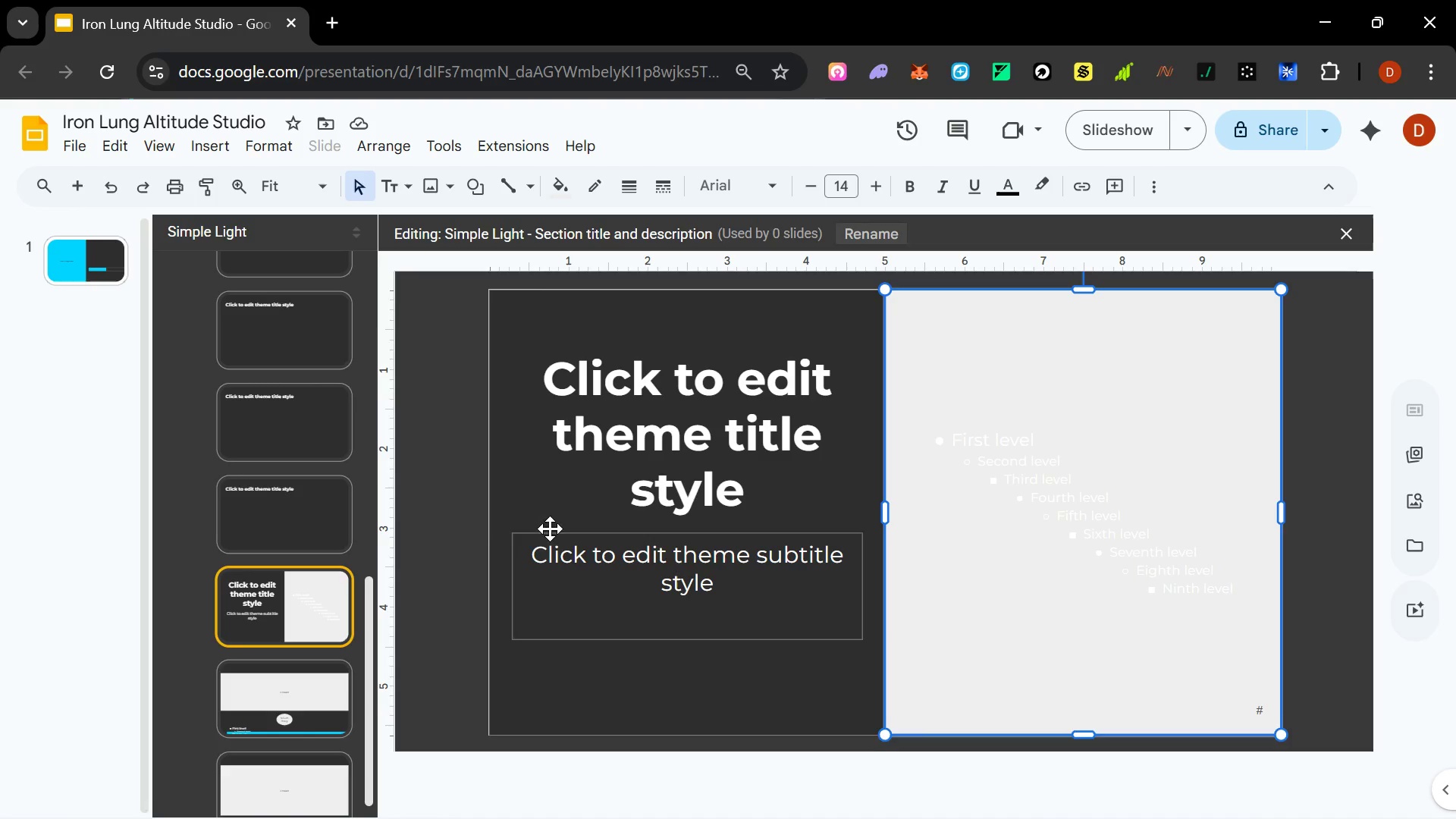 
wait(6.09)
 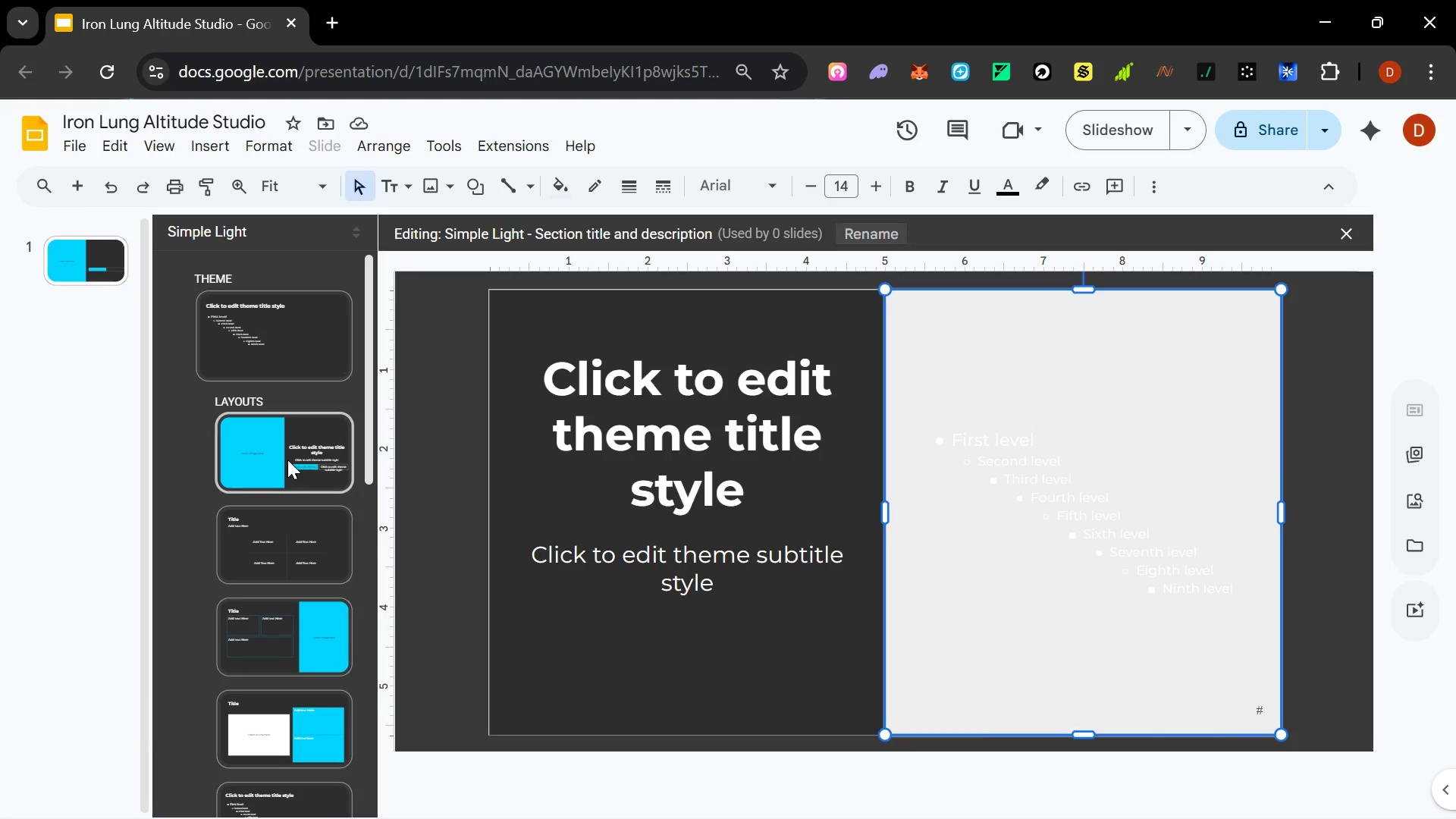 
left_click([287, 460])
 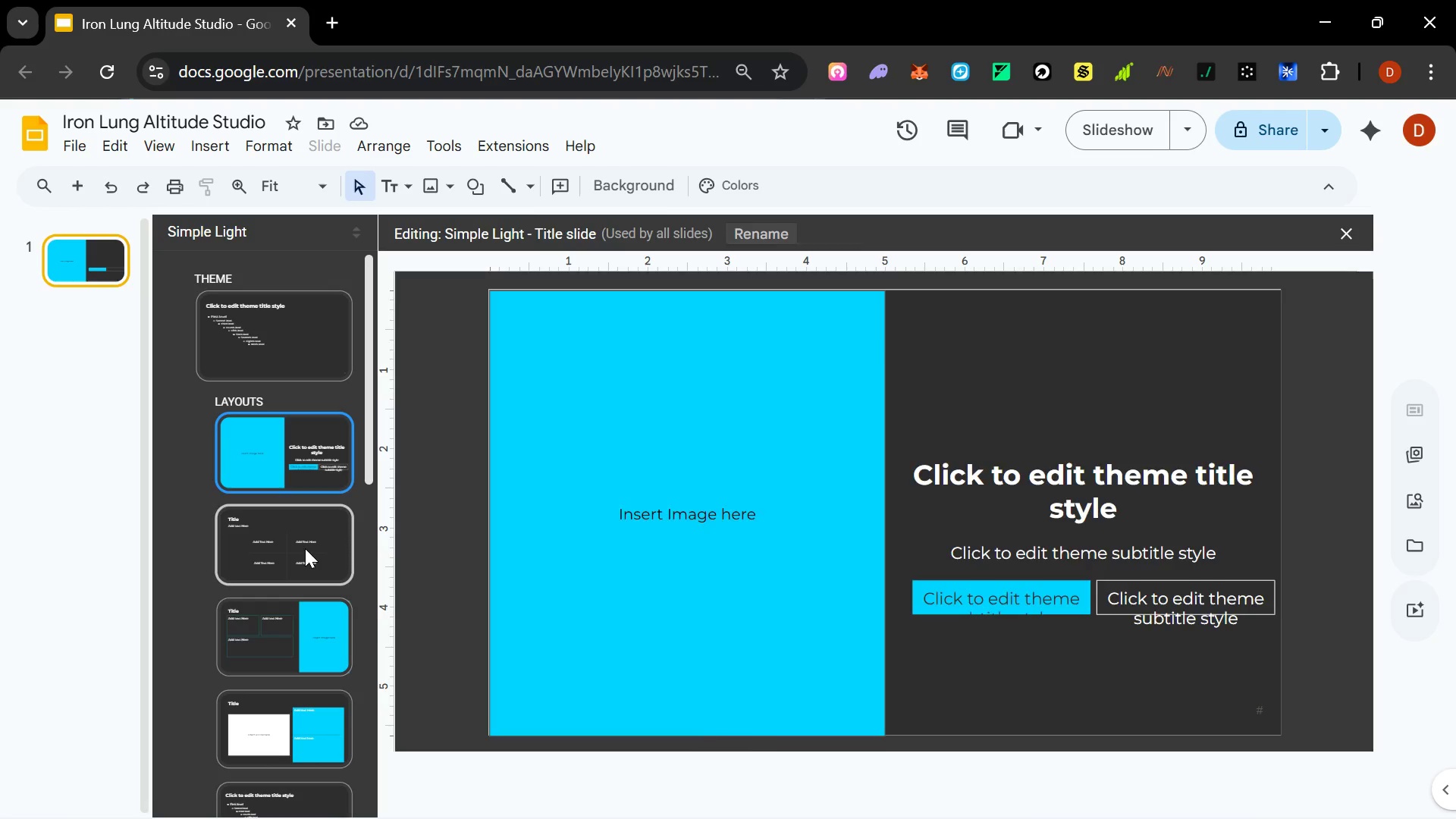 
scroll: coordinate [293, 511], scroll_direction: up, amount: 12.0
 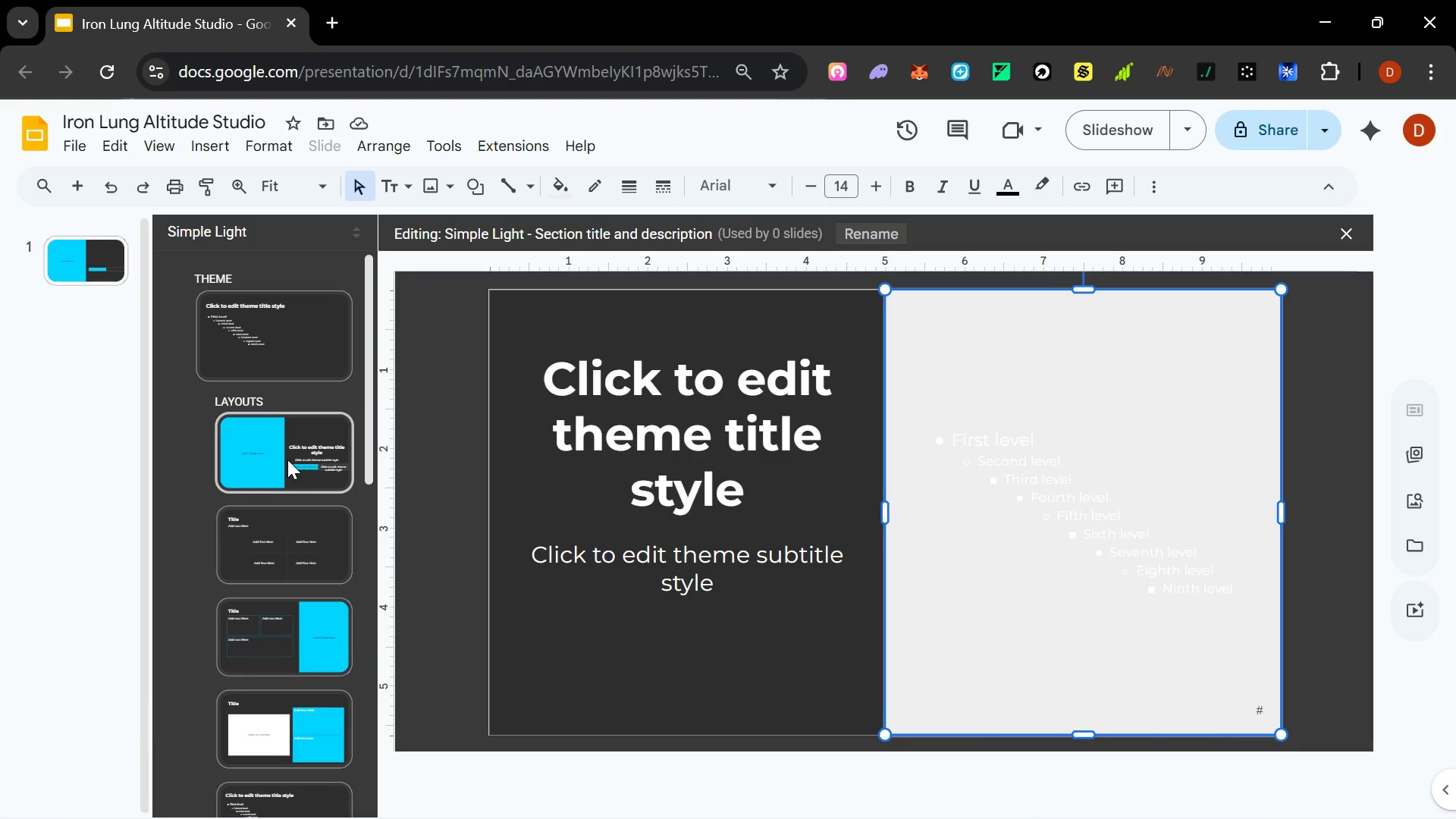 
left_click([305, 548])
 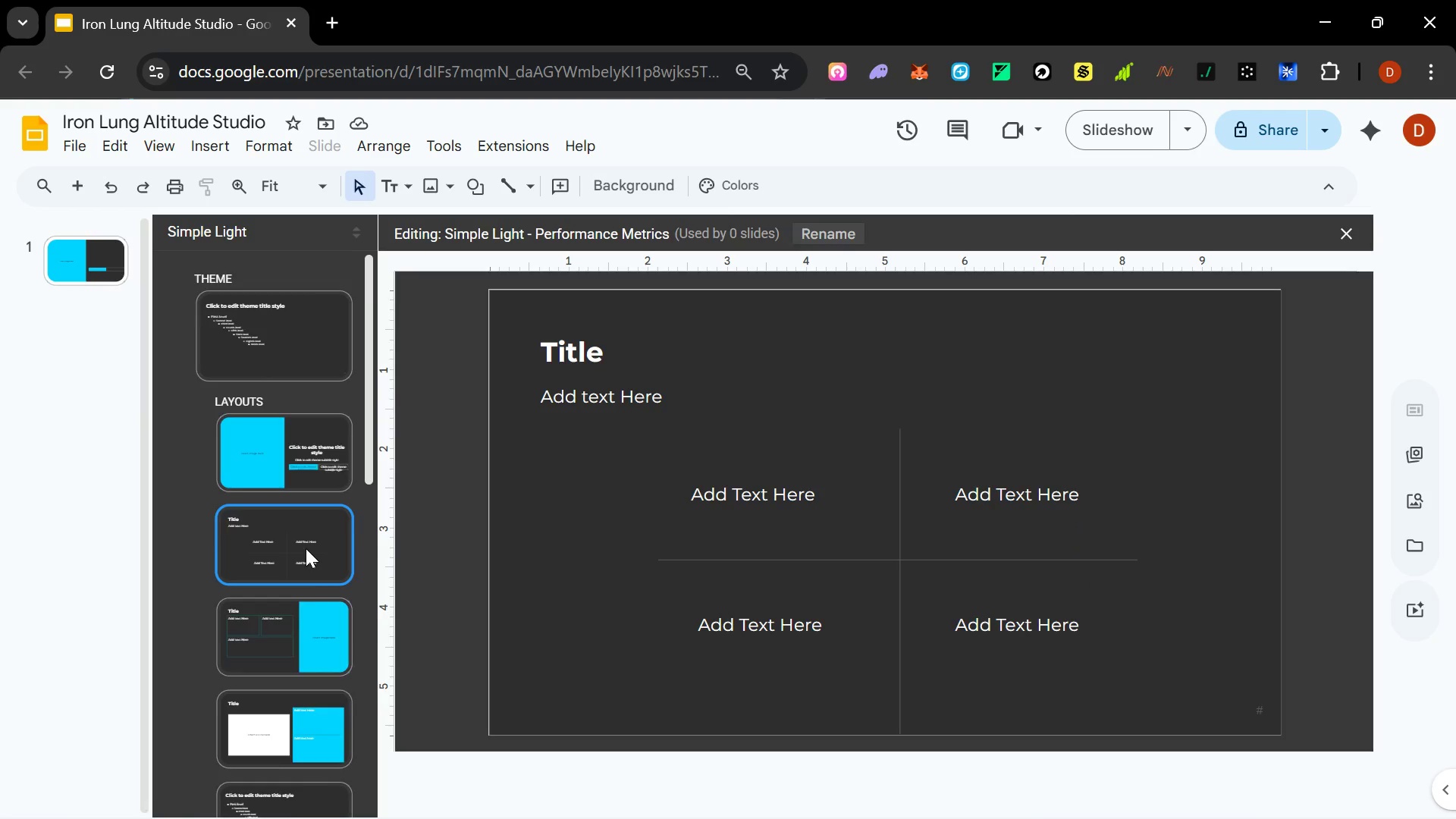 
scroll: coordinate [307, 550], scroll_direction: down, amount: 11.0
 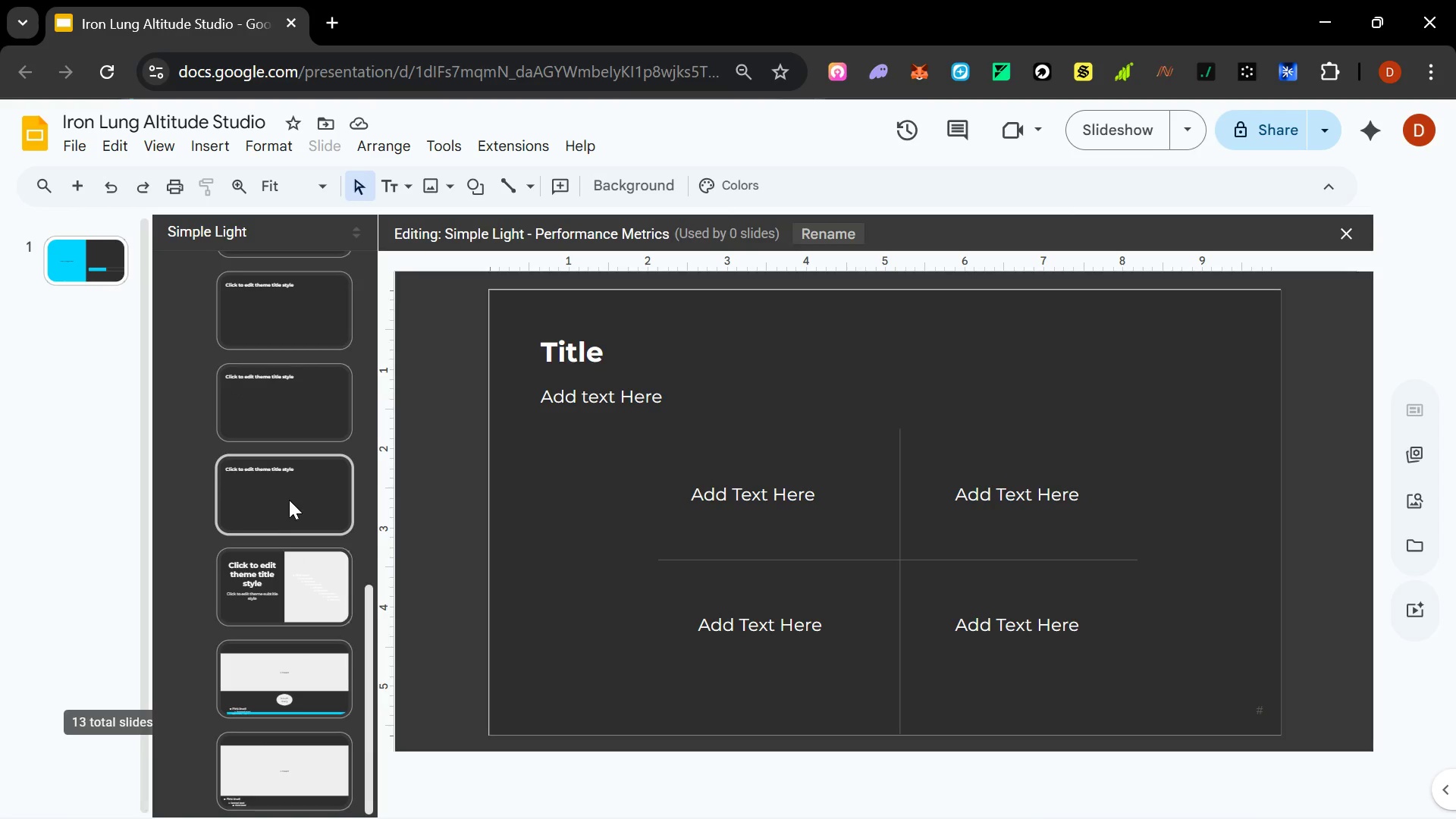 
left_click([289, 497])
 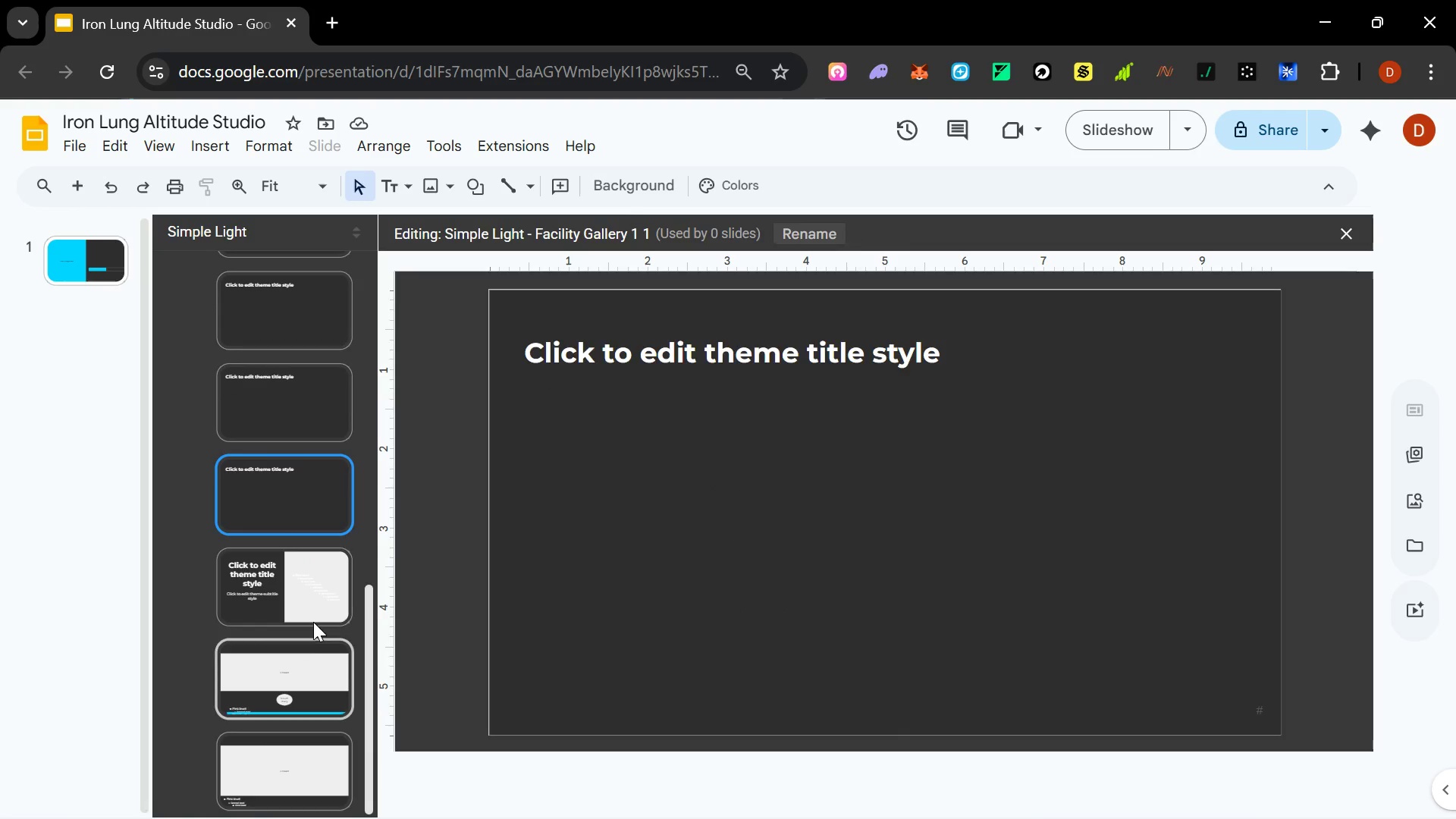 
left_click([313, 617])
 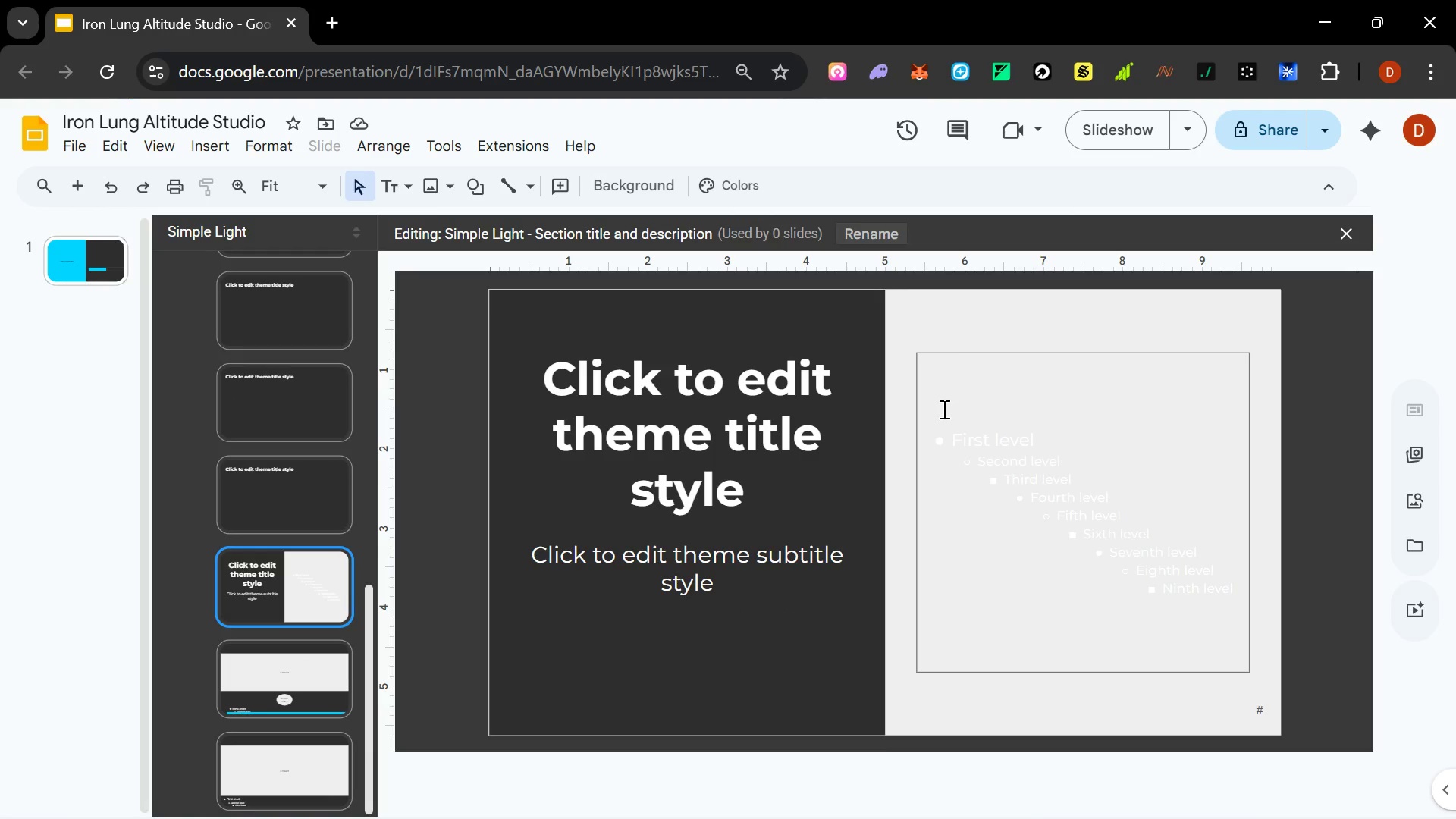 
key(Shift+ShiftLeft)
 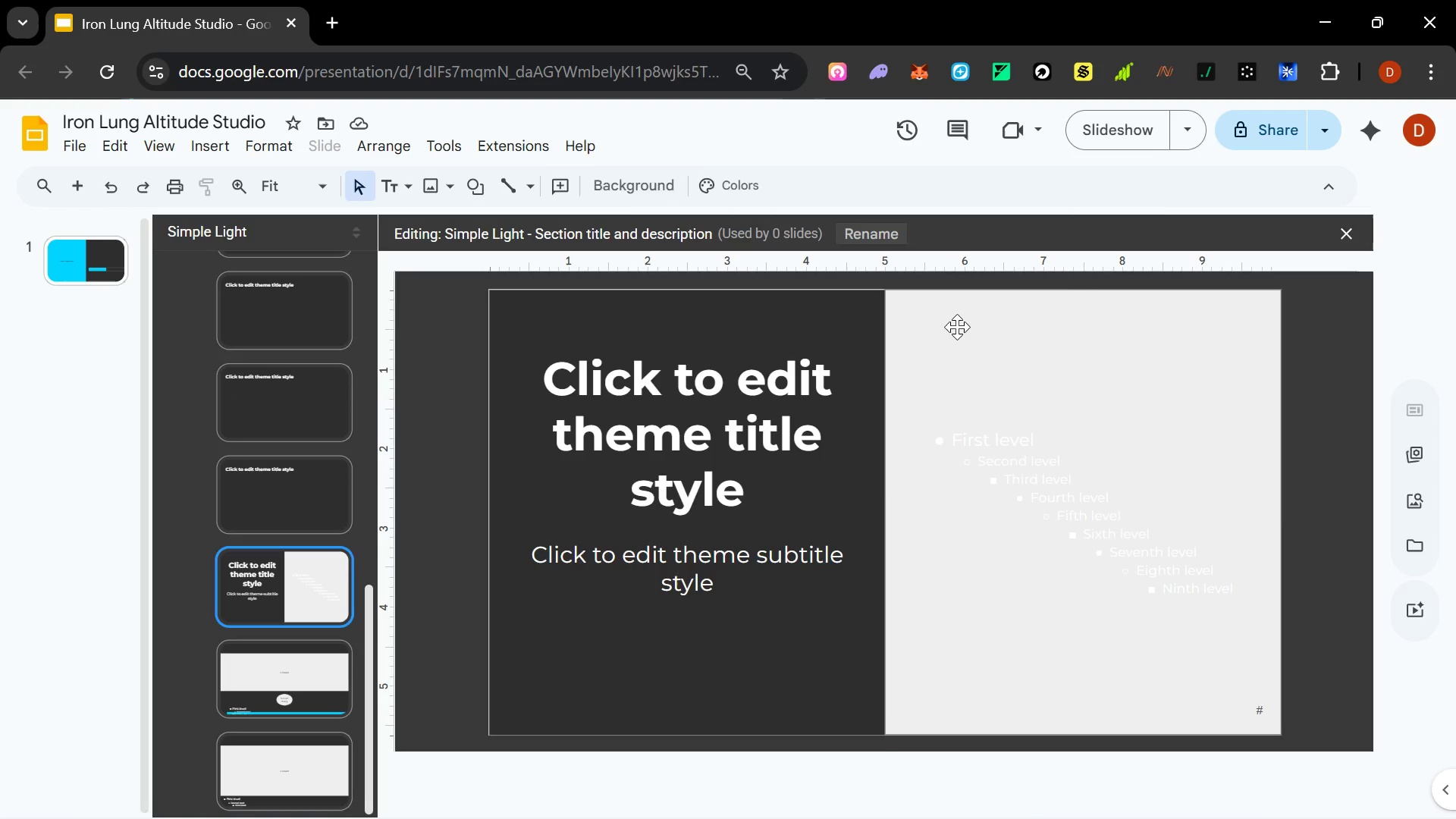 
left_click([957, 327])
 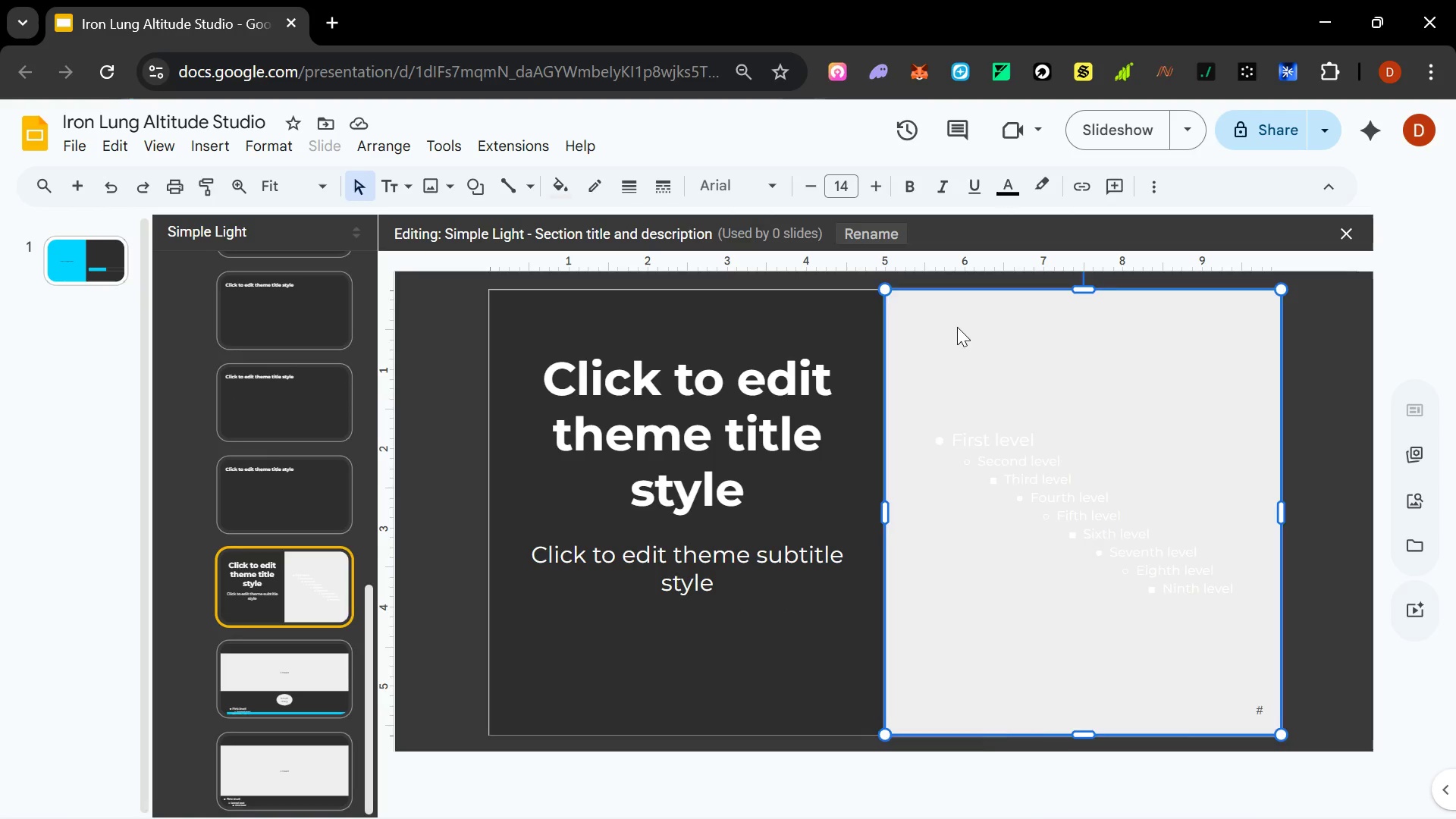 
key(Delete)
 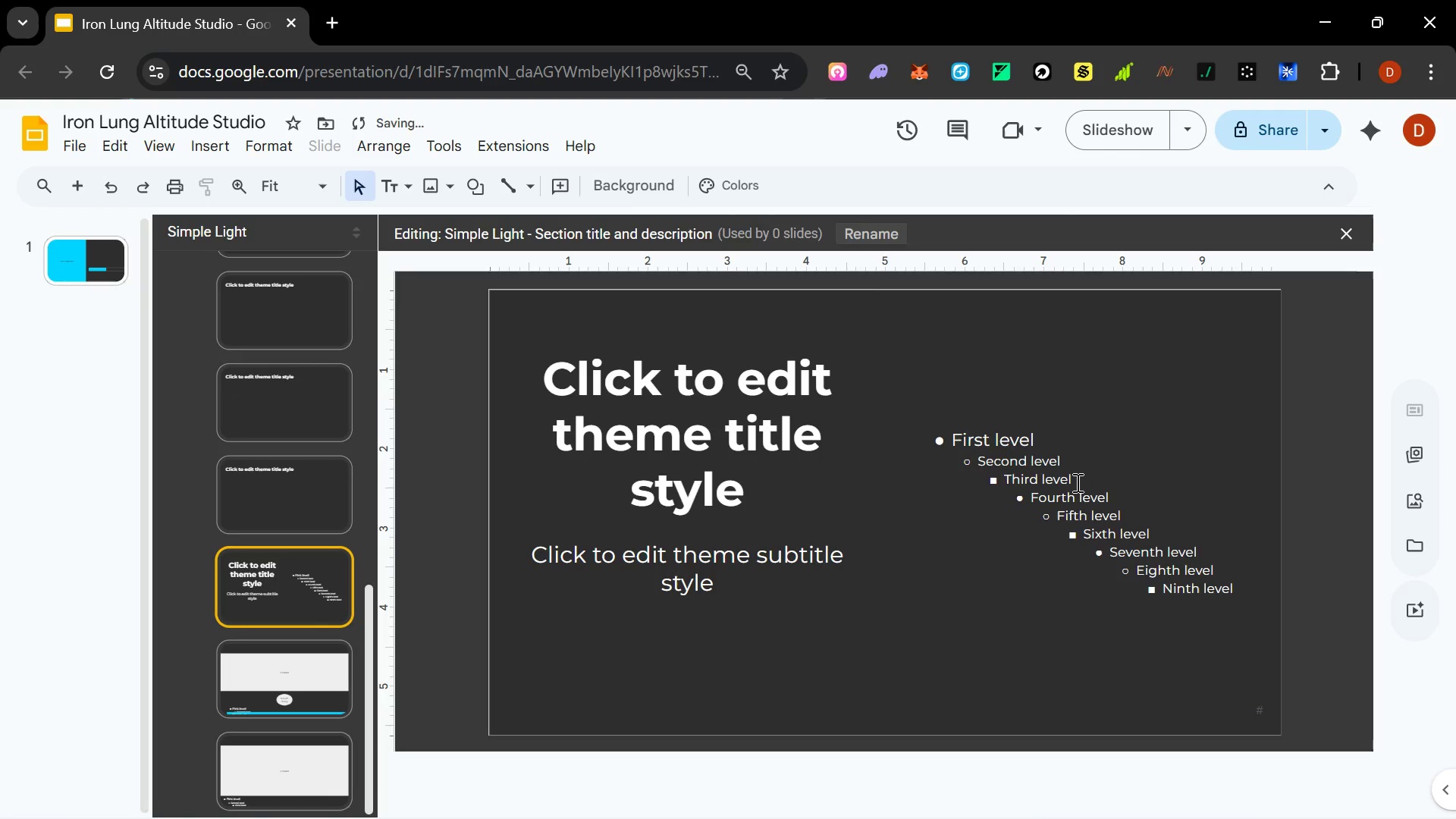 
left_click([1076, 482])
 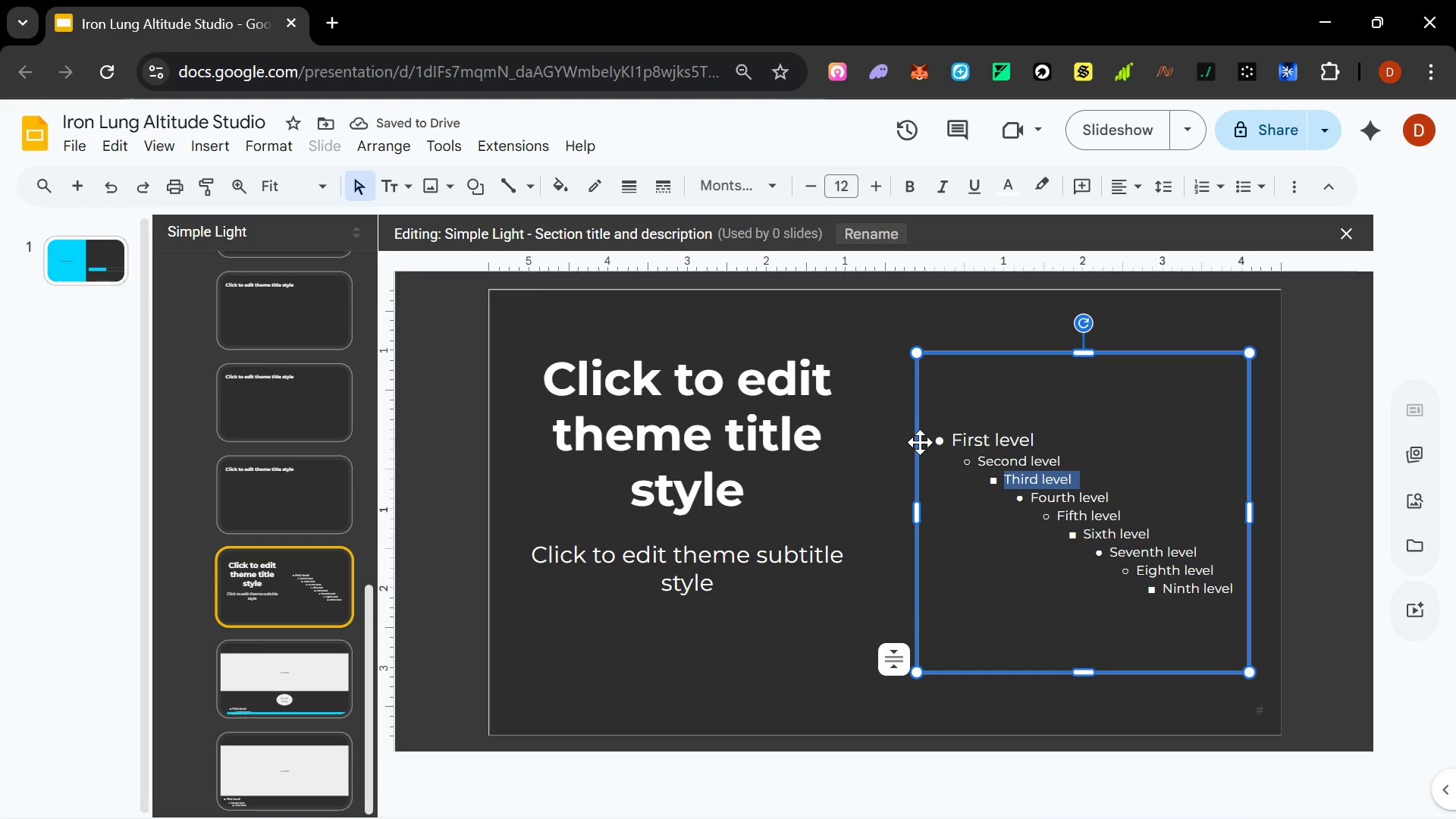 
hold_key(key=ShiftLeft, duration=1.28)
 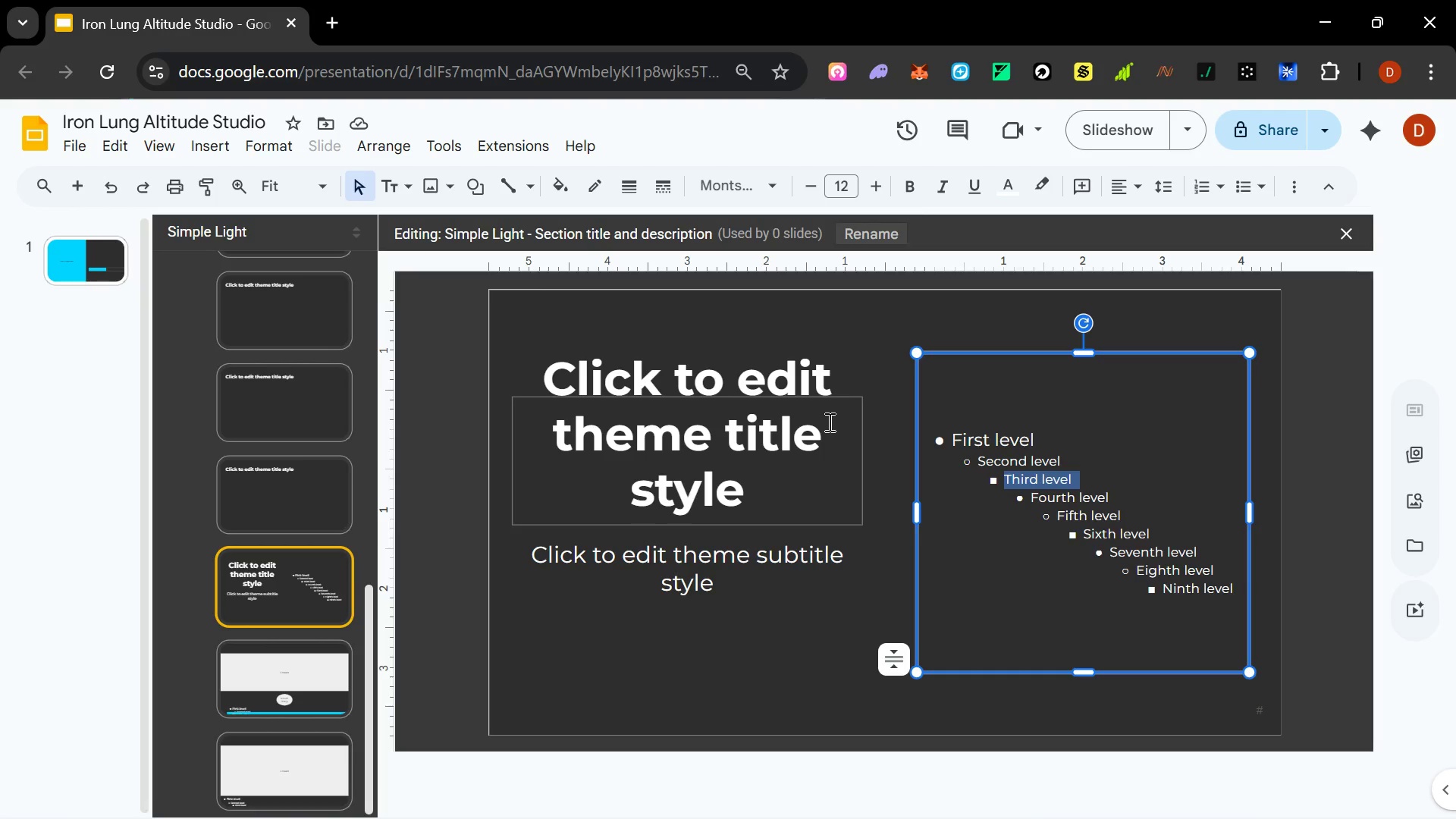 
right_click([265, 585])
 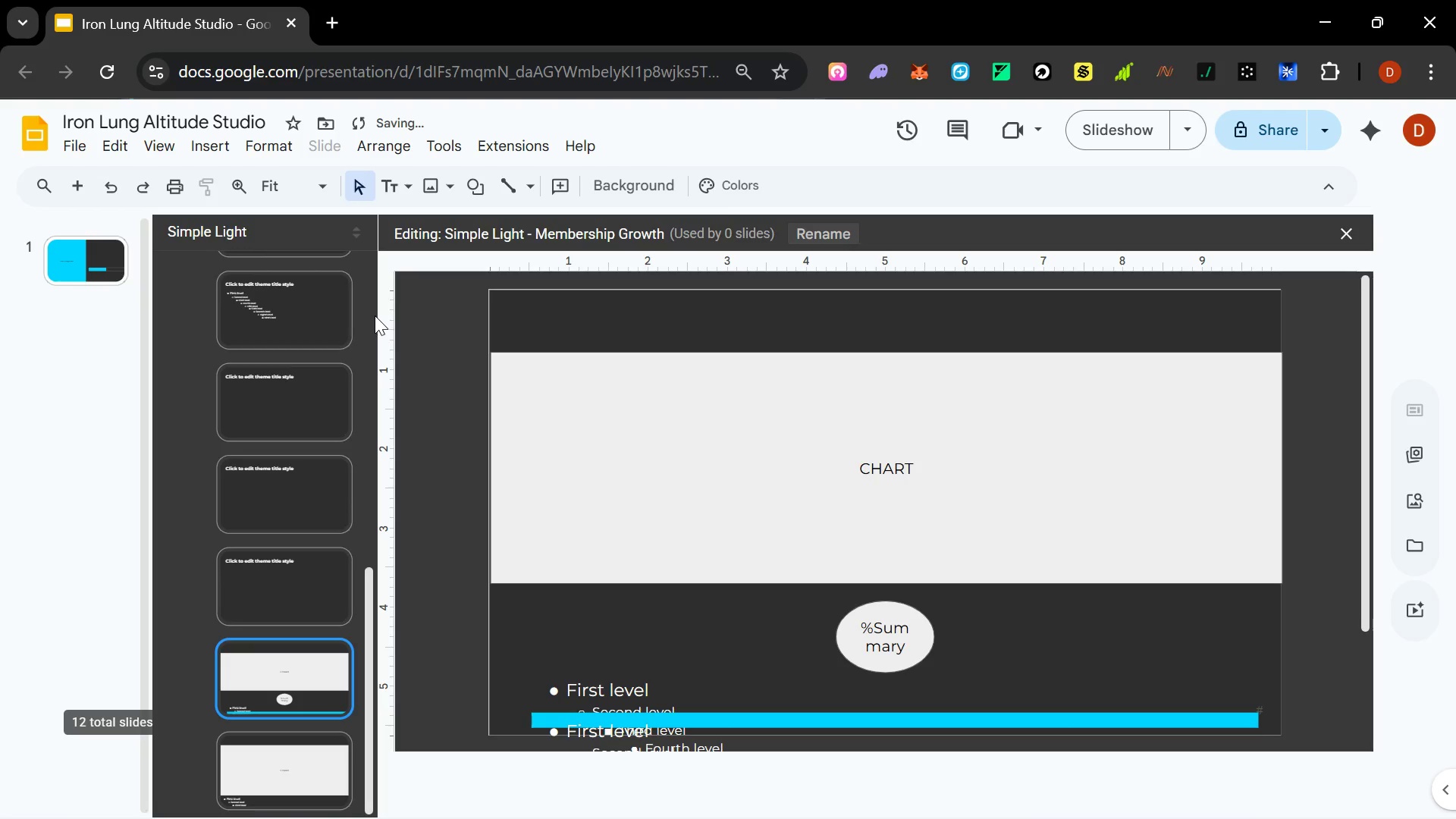 
wait(5.59)
 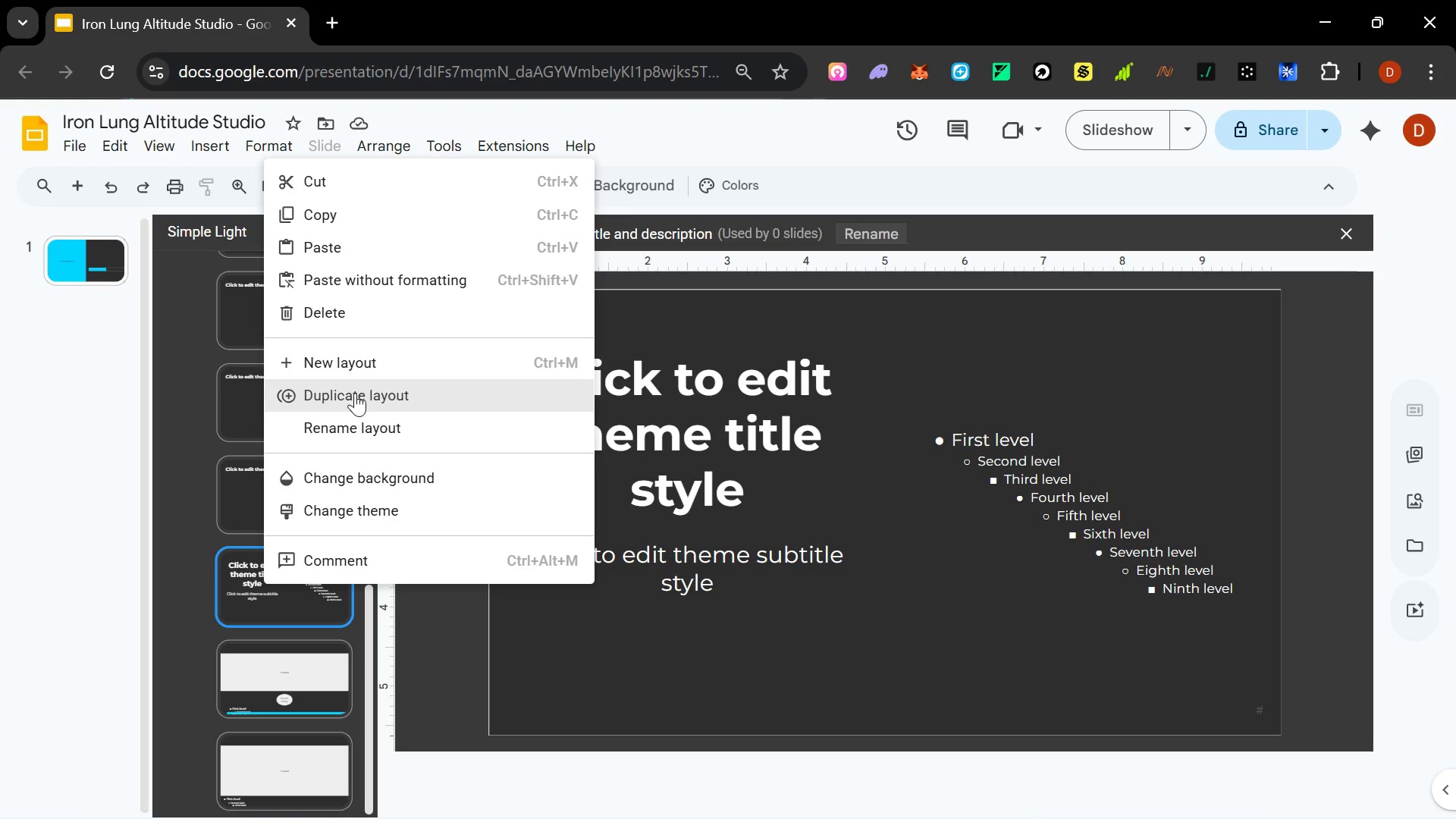 
scroll: coordinate [287, 510], scroll_direction: up, amount: 4.0
 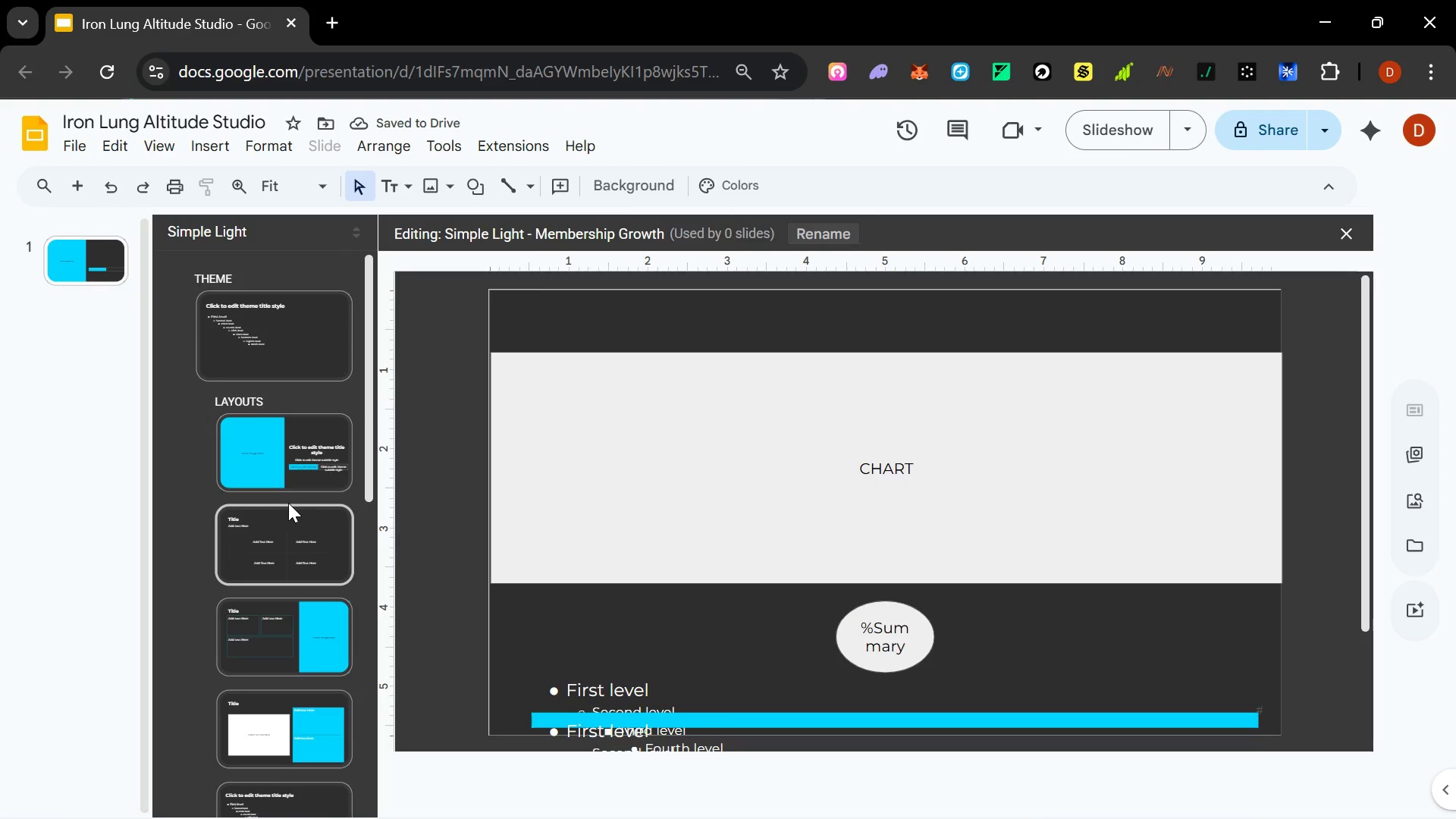 
scroll: coordinate [288, 503], scroll_direction: down, amount: 8.0
 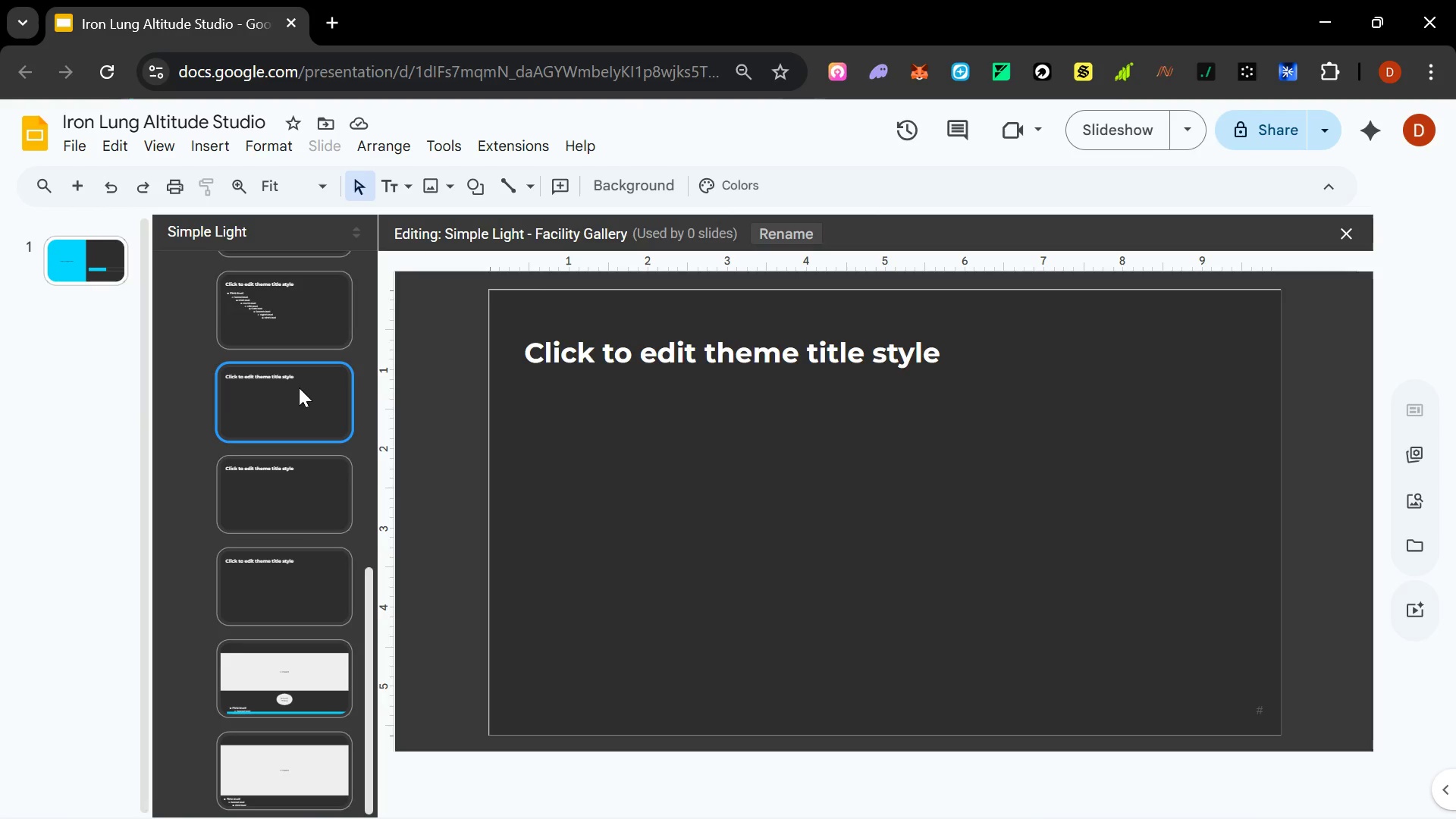 
wait(10.12)
 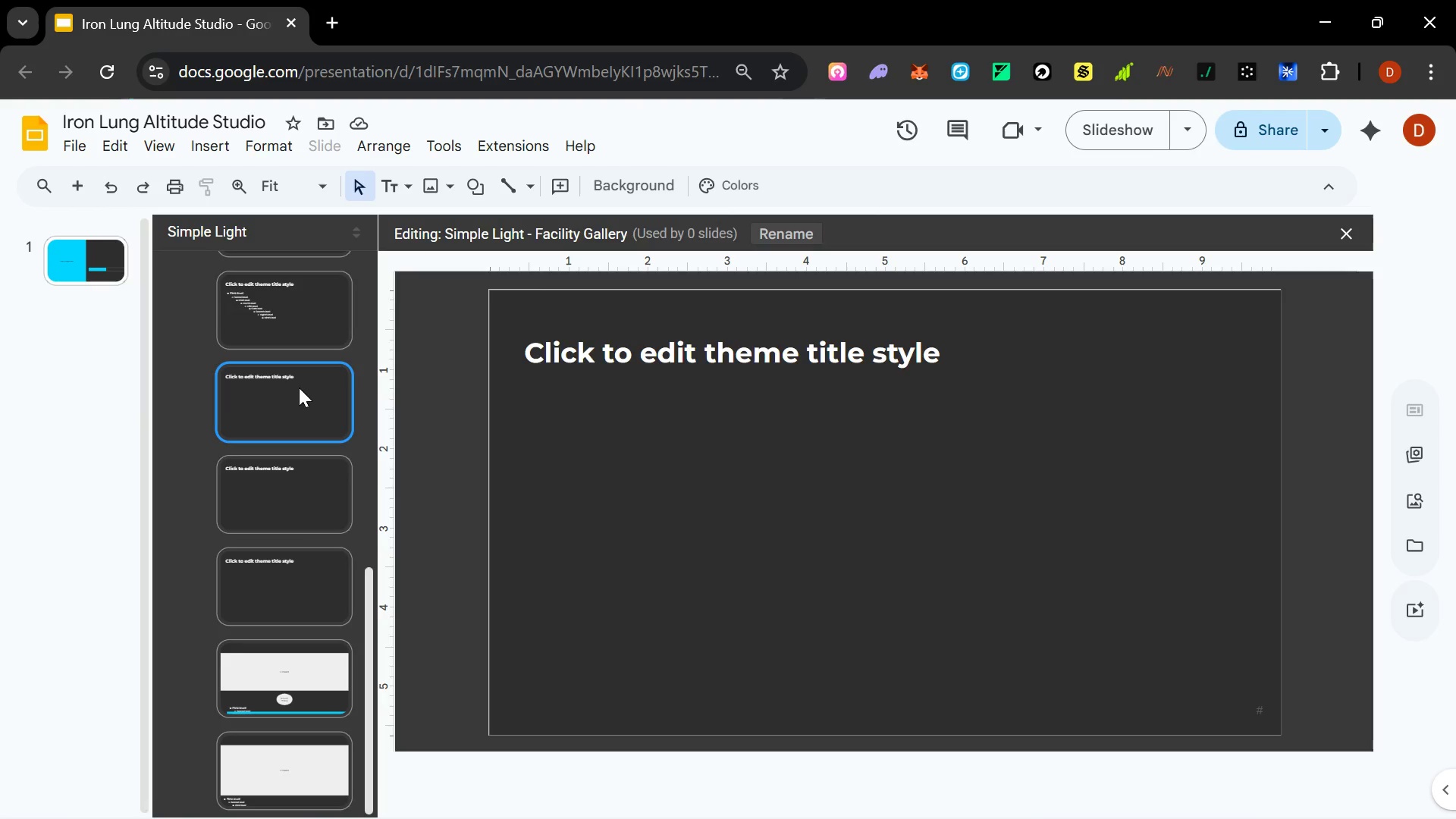 
left_click([600, 327])
 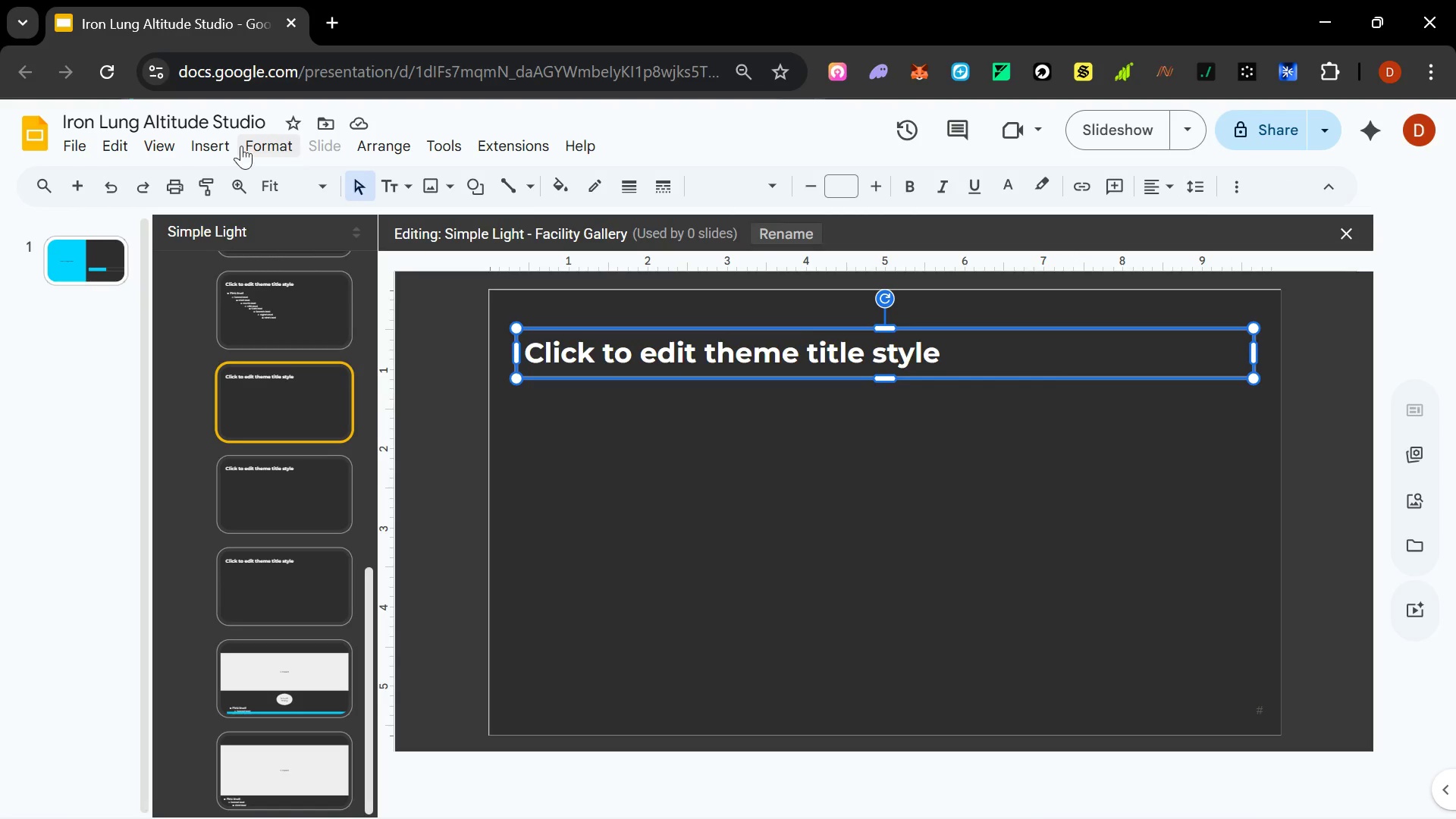 
left_click([196, 141])
 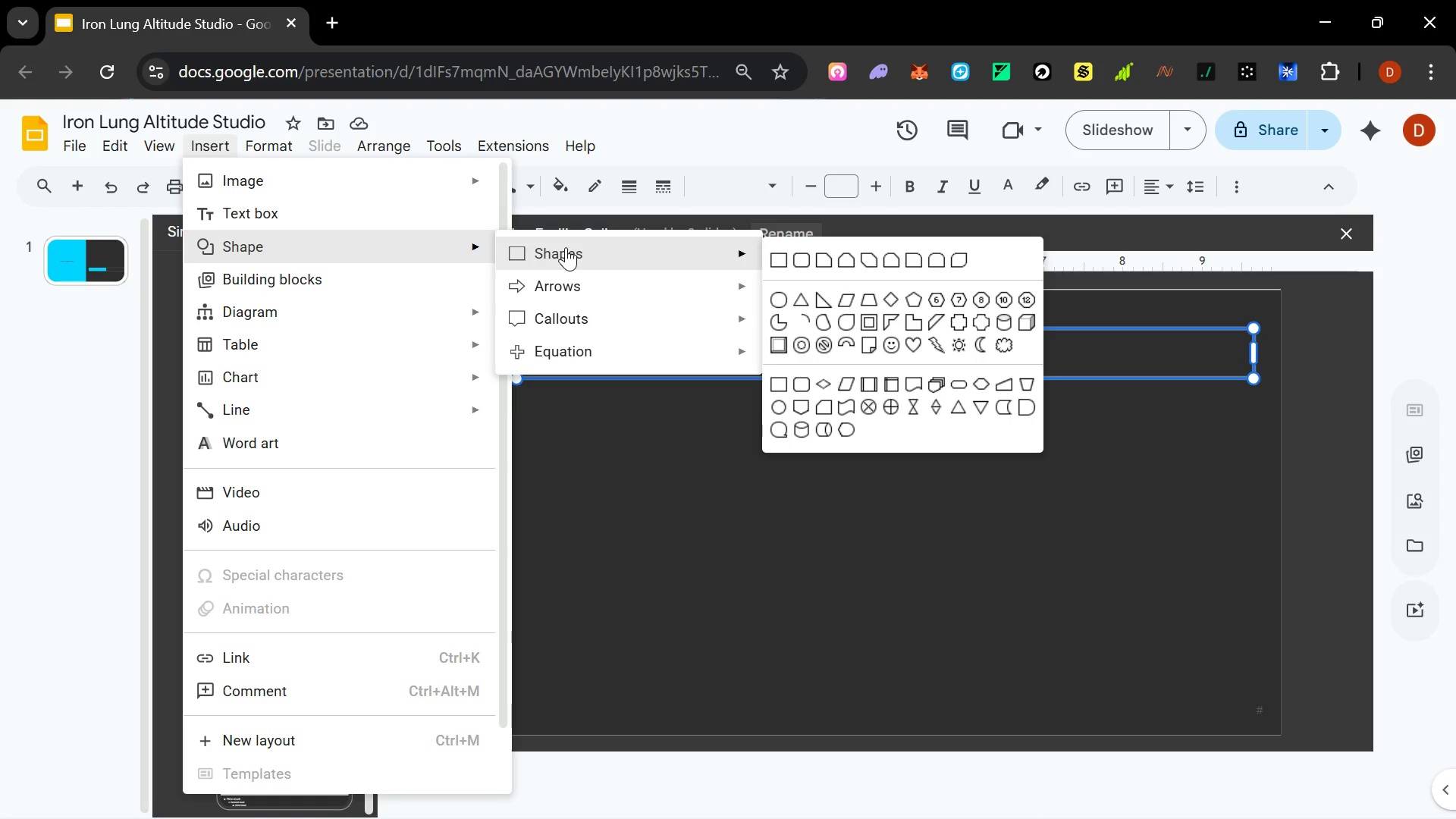 
wait(5.69)
 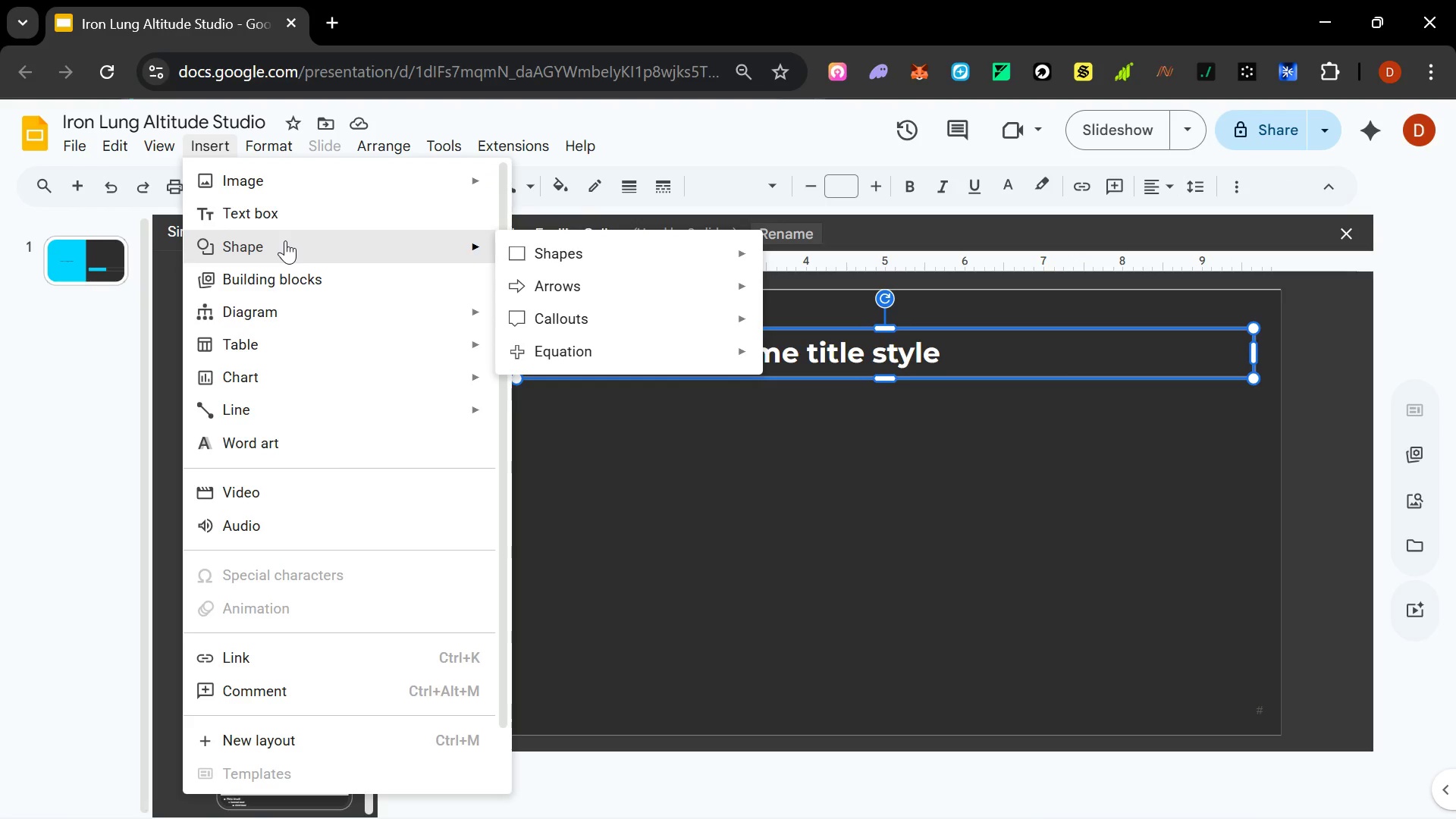 
left_click([780, 263])
 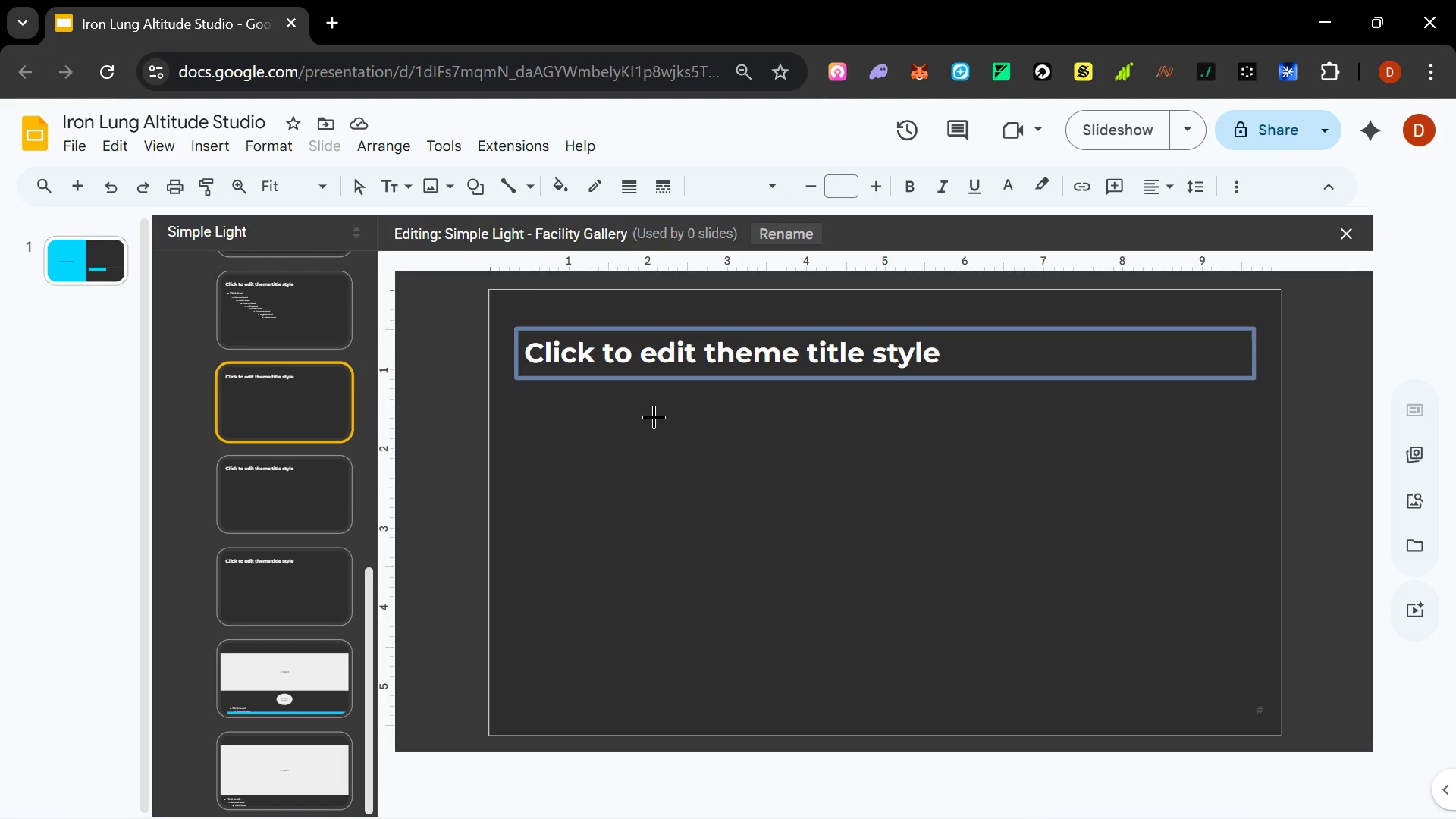 
left_click_drag(start_coordinate=[640, 400], to_coordinate=[777, 489])
 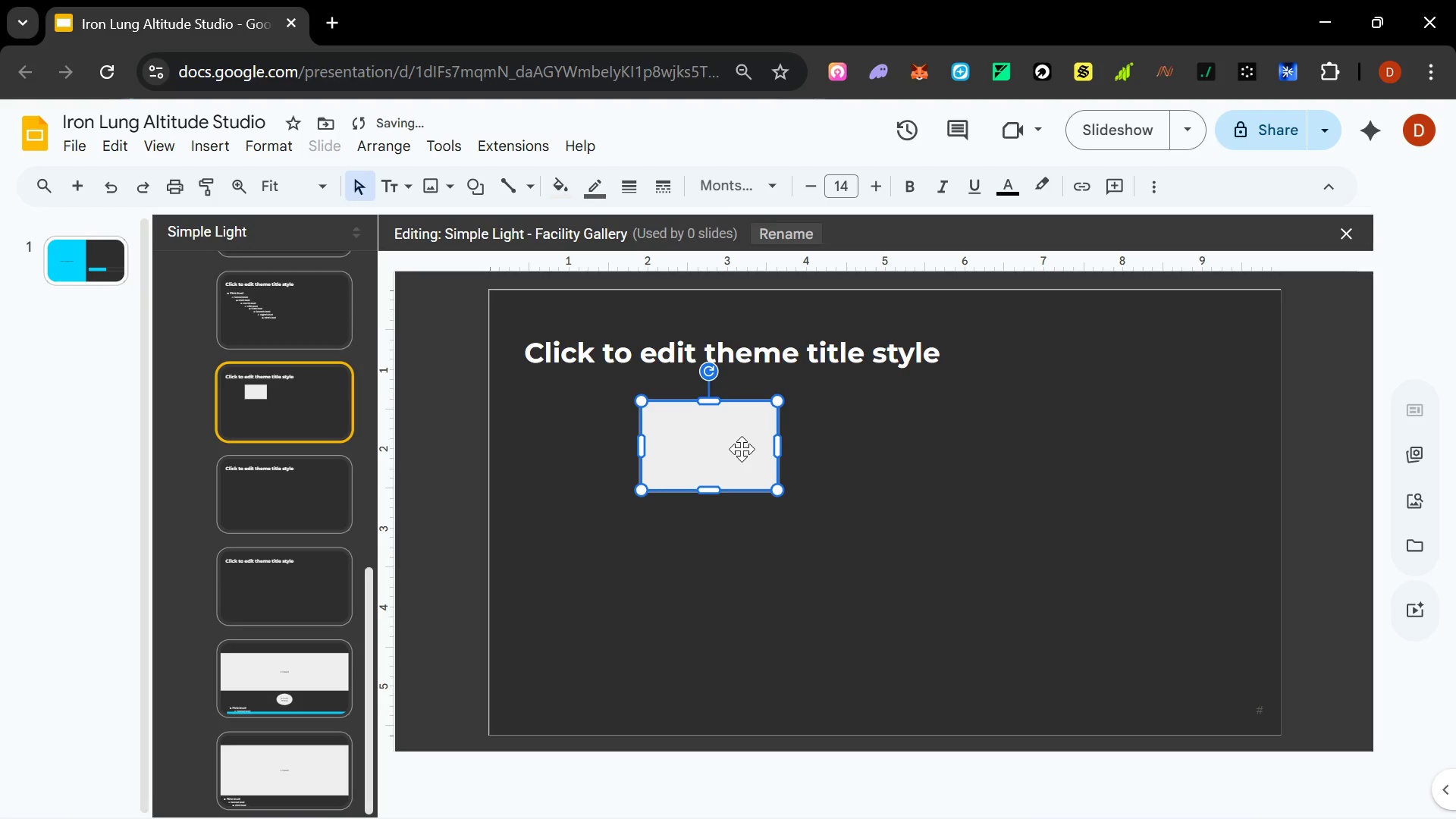 
key(Shift+ShiftLeft)
 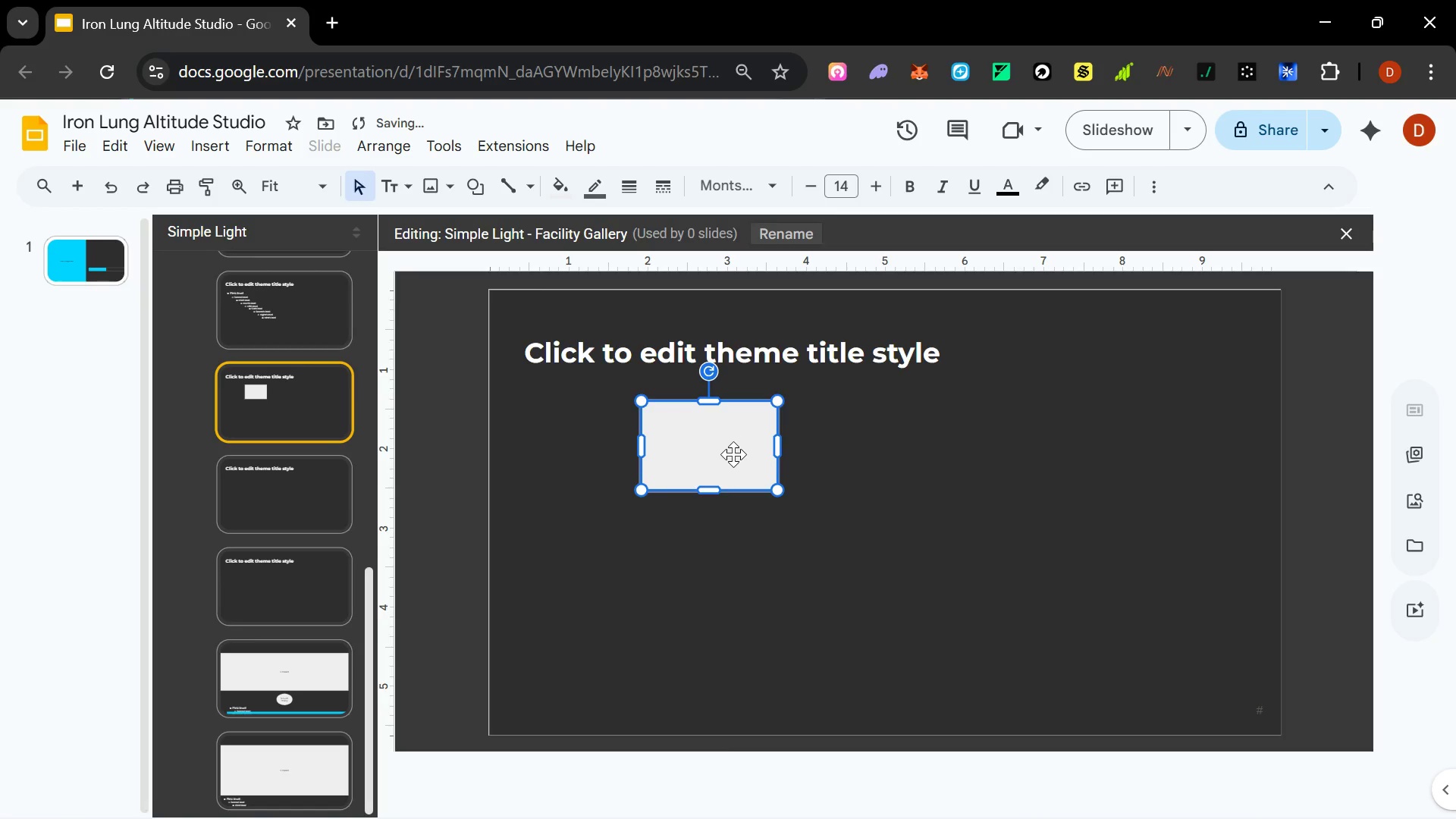 
hold_key(key=ControlLeft, duration=1.51)
left_click_drag(start_coordinate=[733, 454], to_coordinate=[877, 456])
 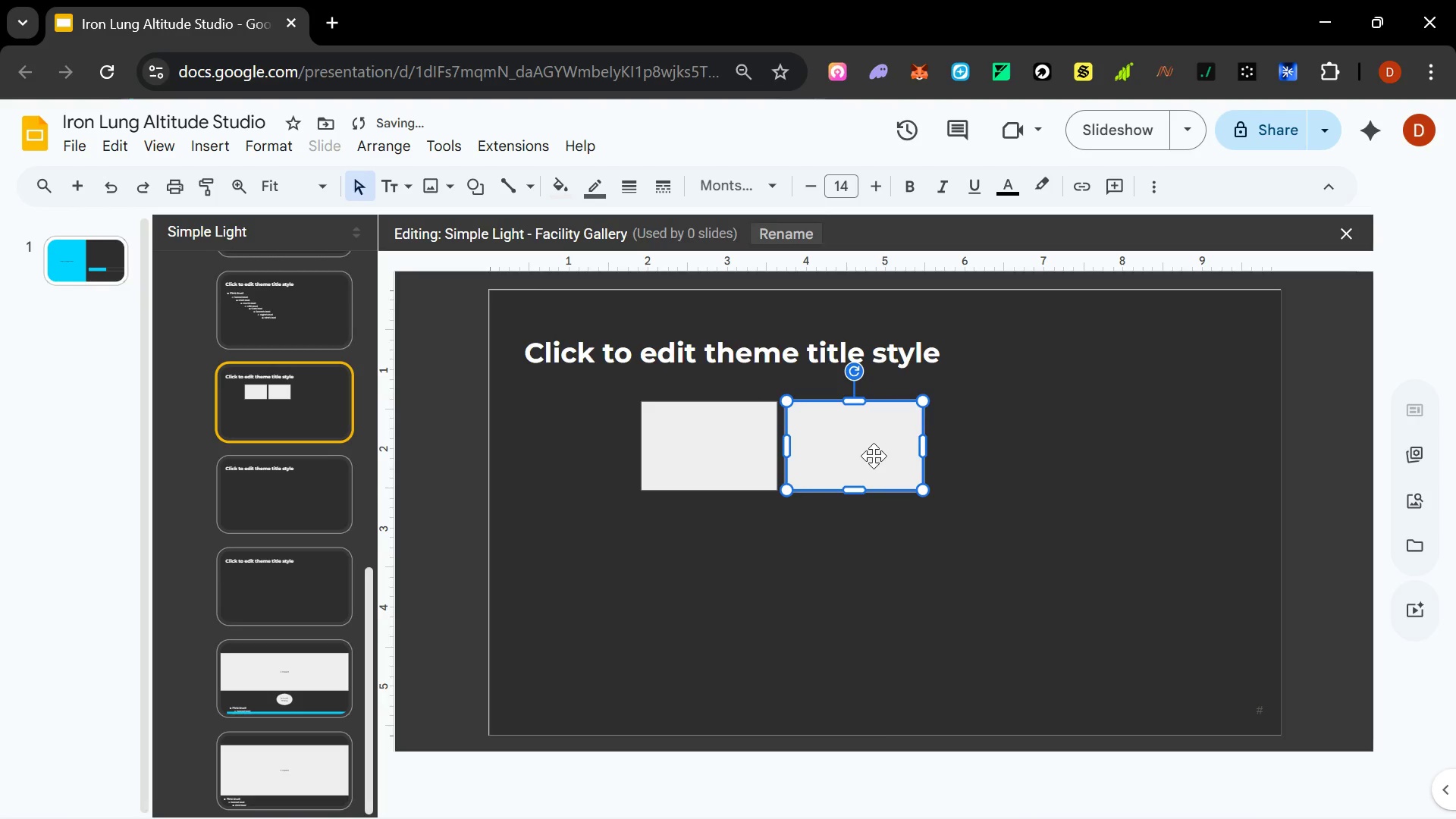 
hold_key(key=ControlLeft, duration=1.5)
left_click_drag(start_coordinate=[869, 456], to_coordinate=[1015, 455])
 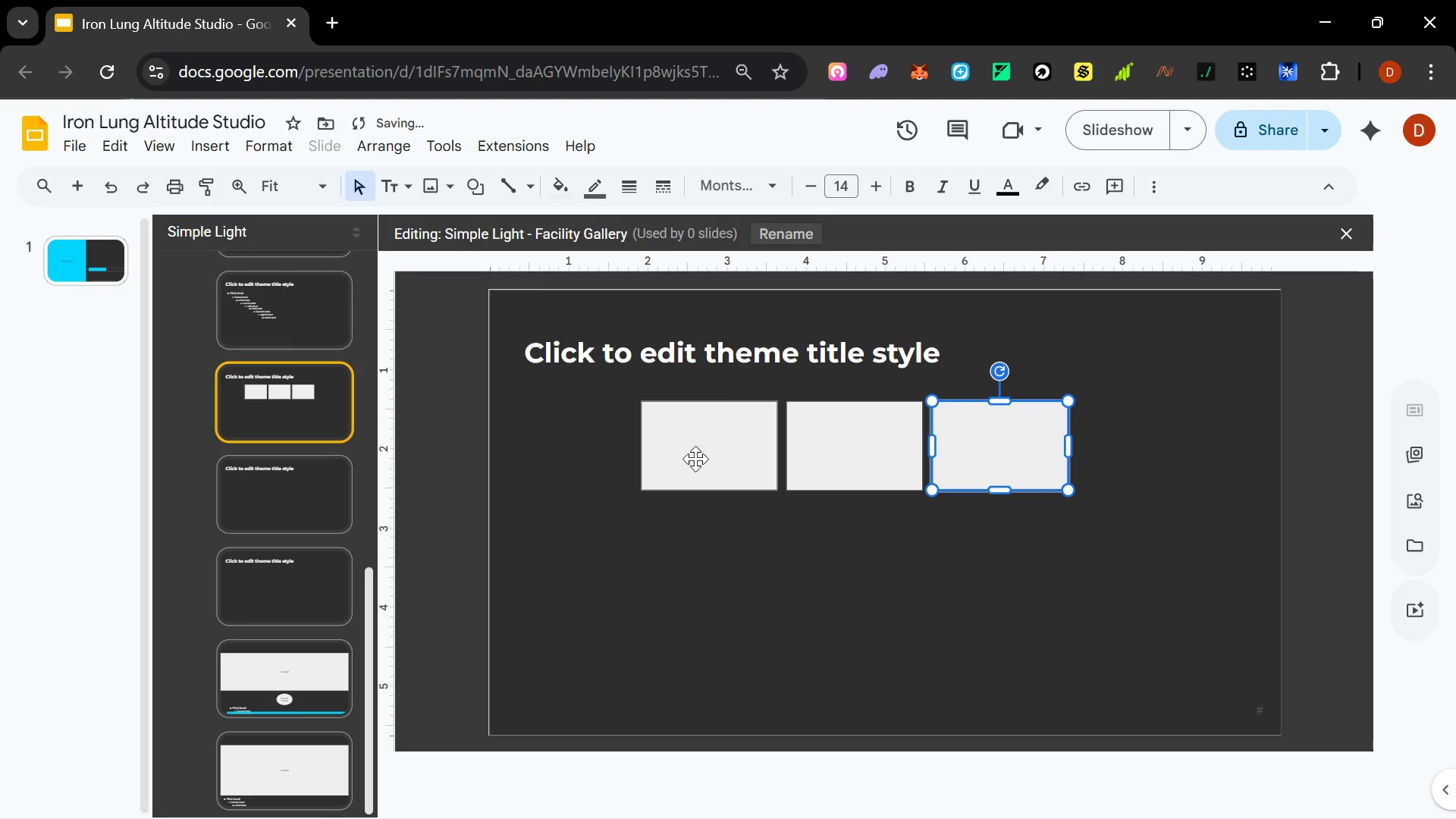 
hold_key(key=ControlLeft, duration=1.52)
 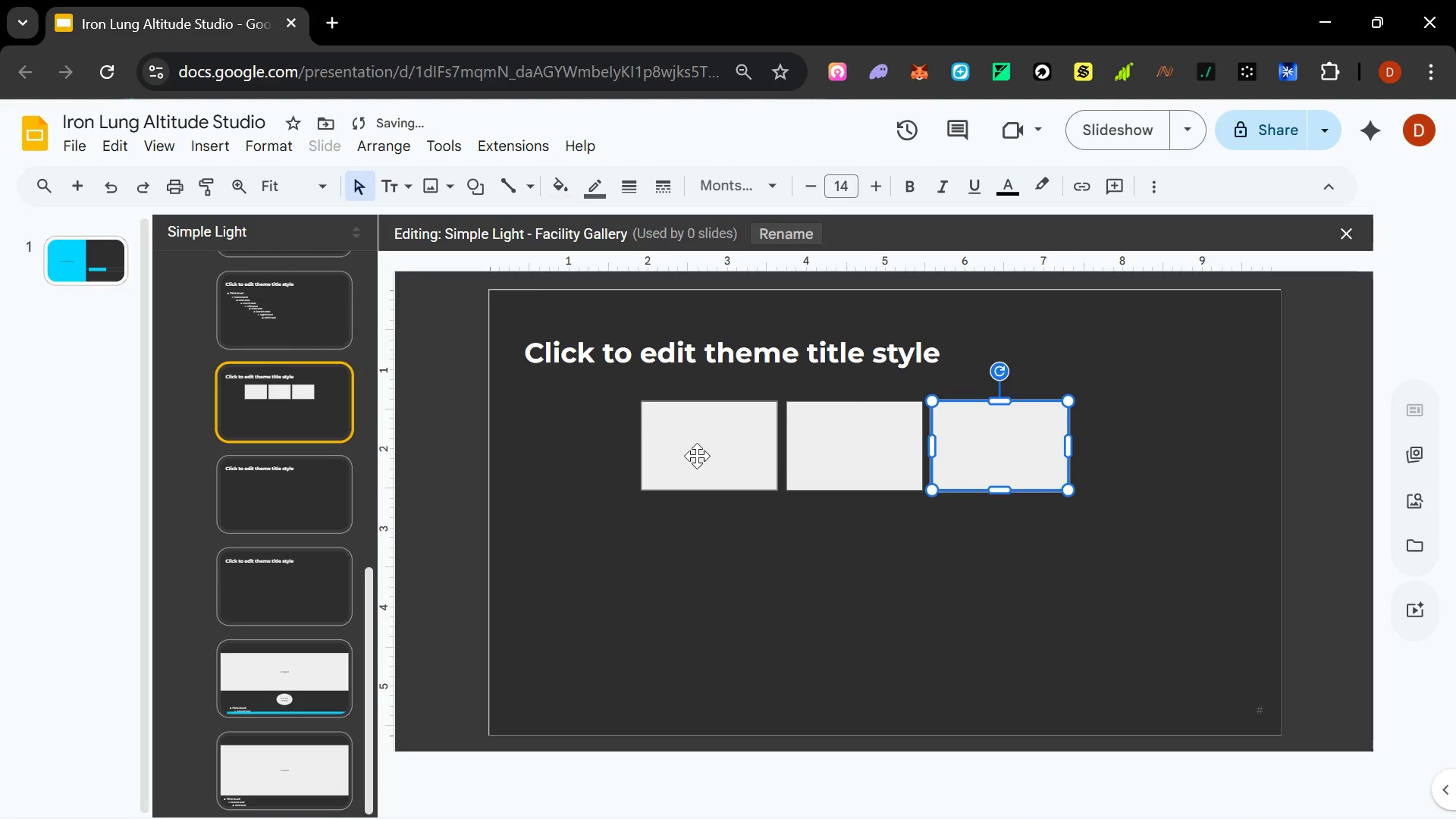 
hold_key(key=ControlLeft, duration=1.5)
left_click_drag(start_coordinate=[698, 456], to_coordinate=[703, 554])
 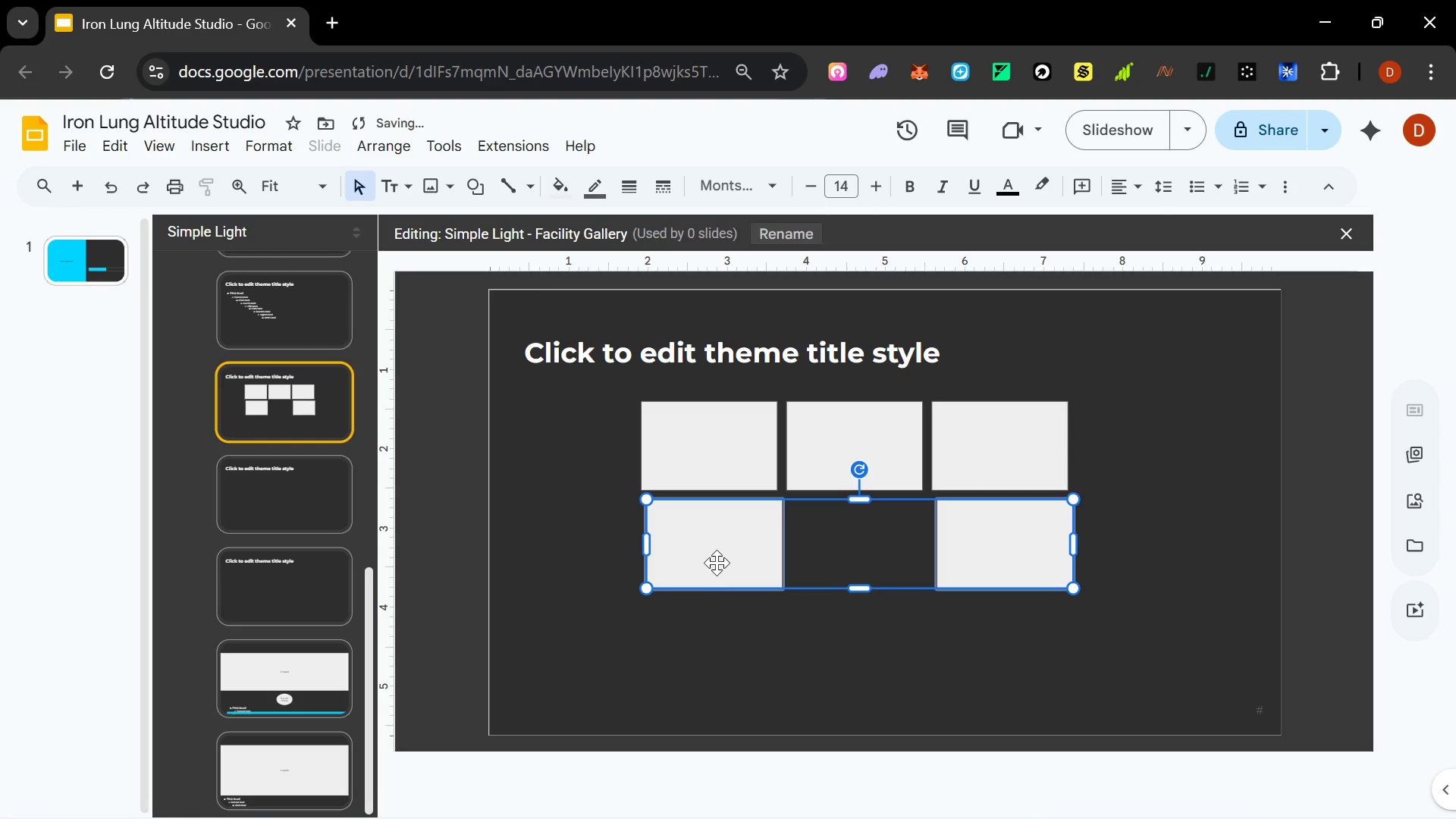 
hold_key(key=ControlLeft, duration=1.5)
 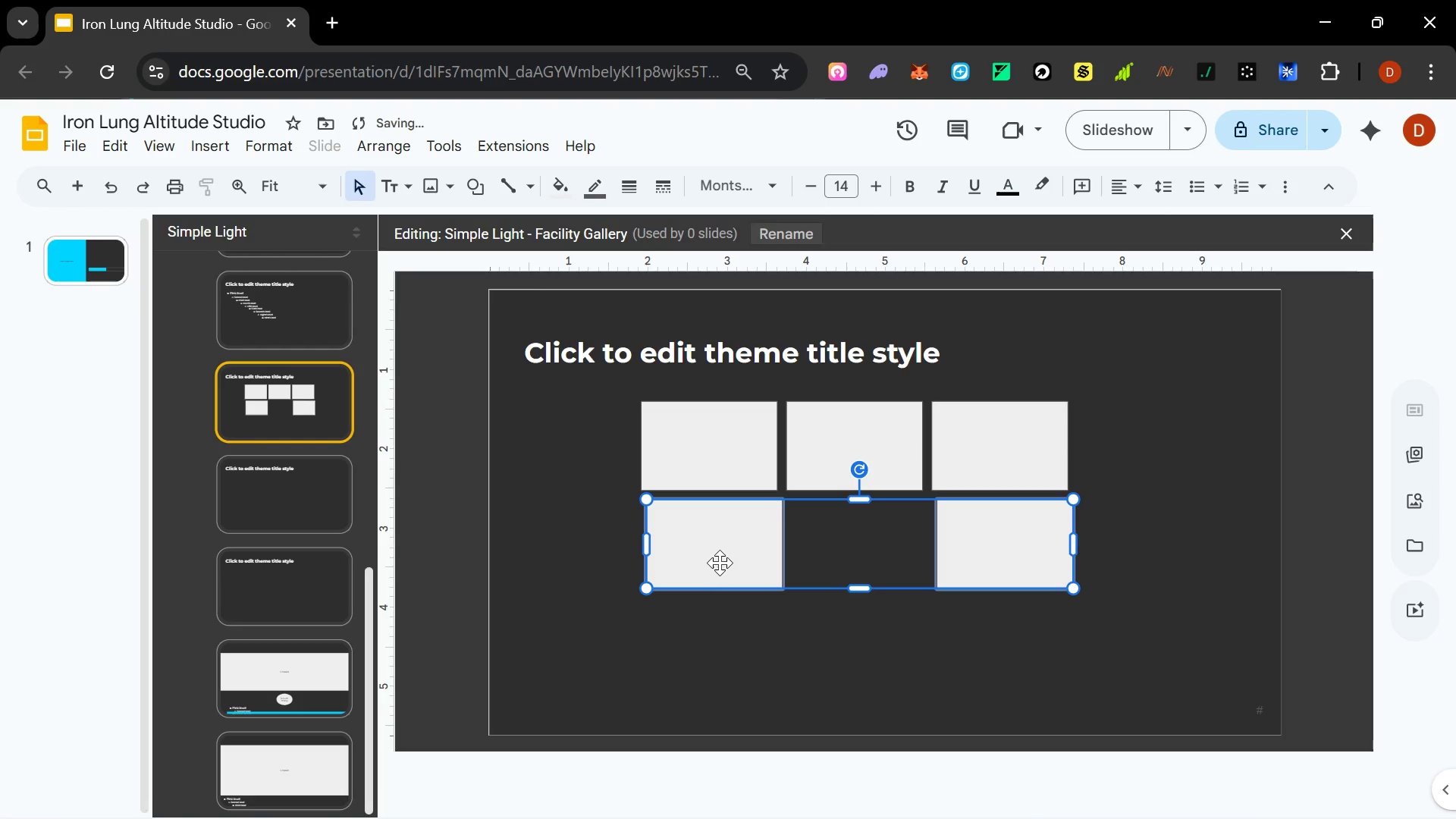 
hold_key(key=ControlLeft, duration=0.73)
 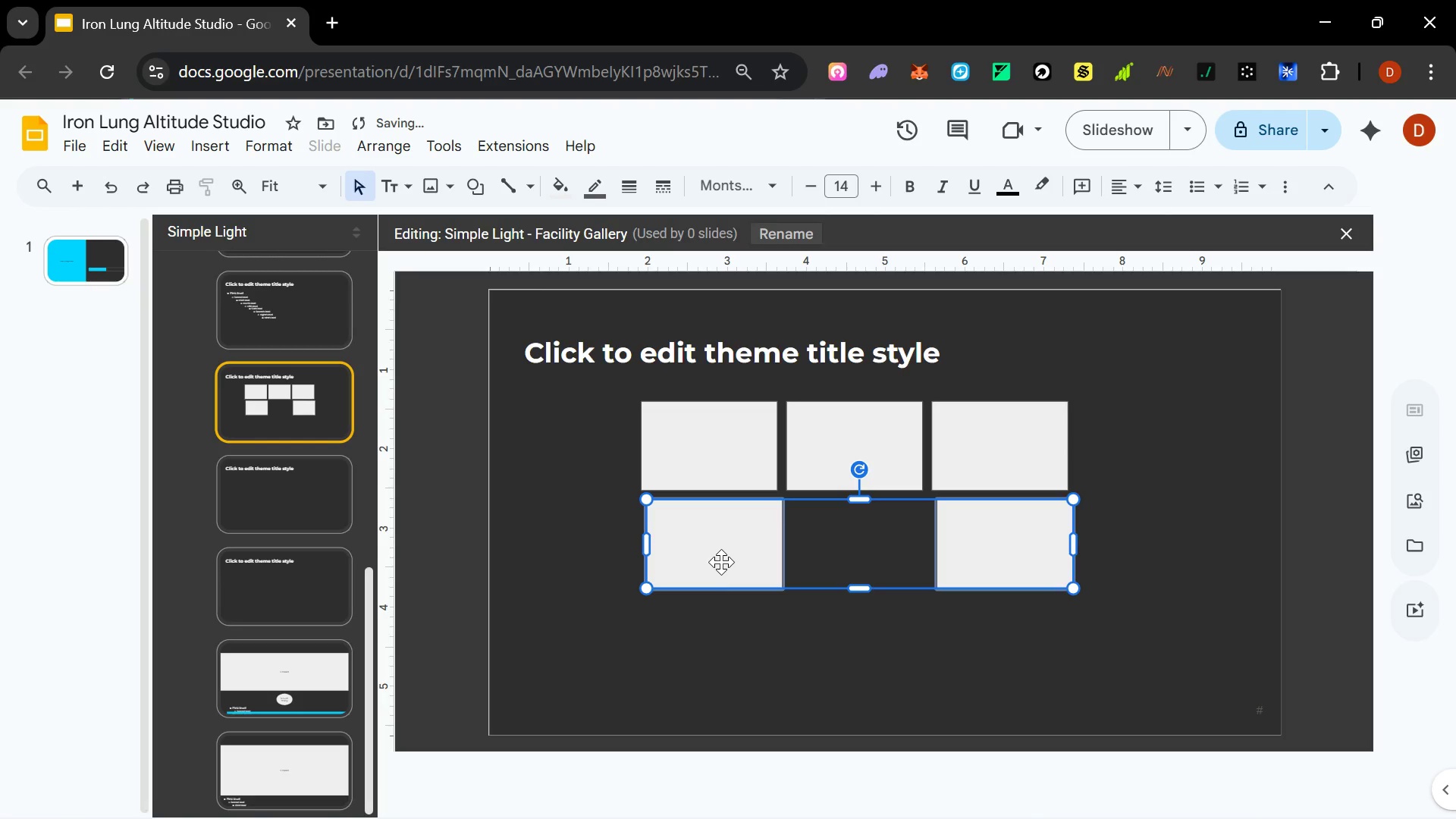 
key(Control+Z)
 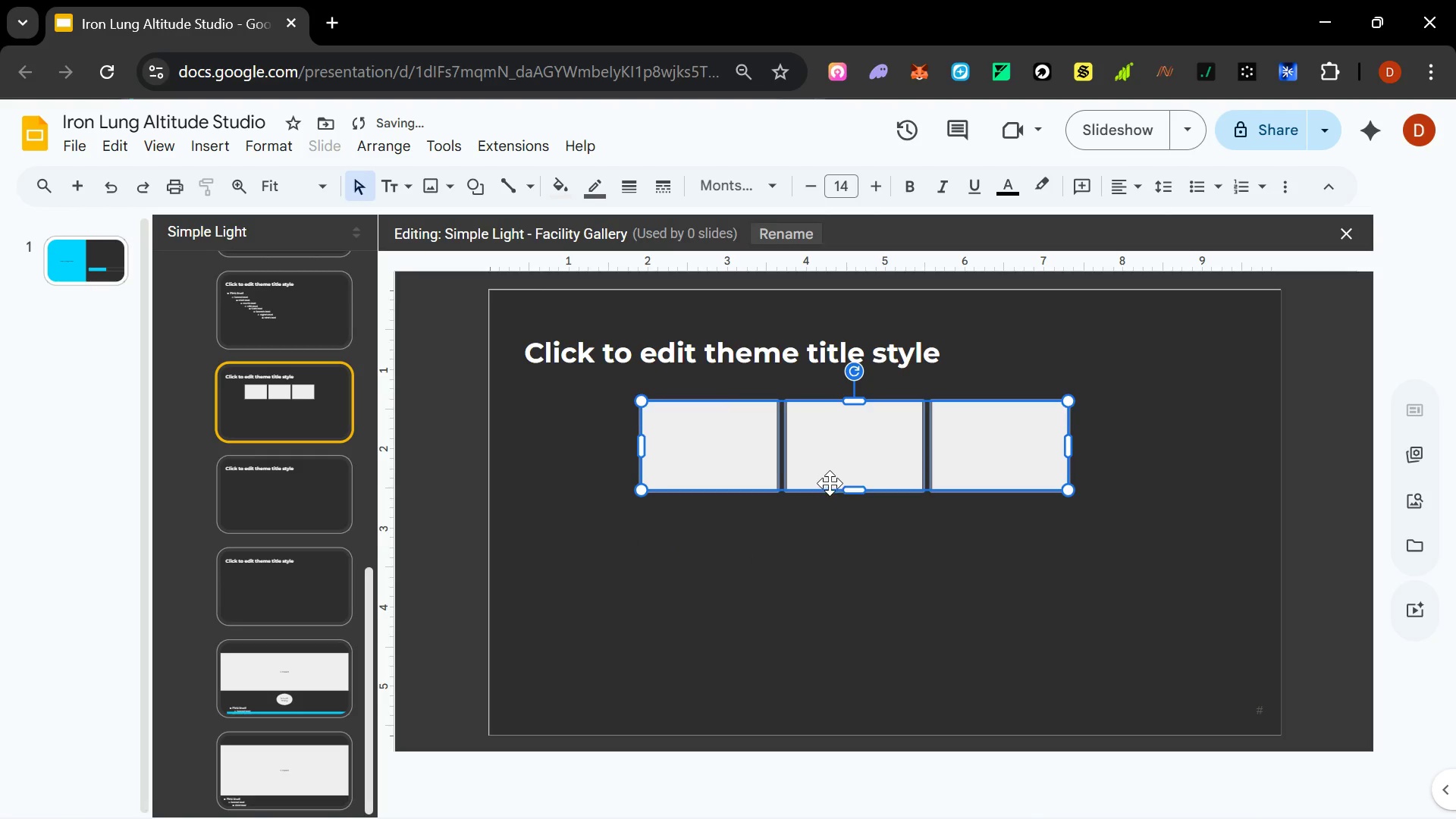 
left_click_drag(start_coordinate=[725, 458], to_coordinate=[723, 559])
 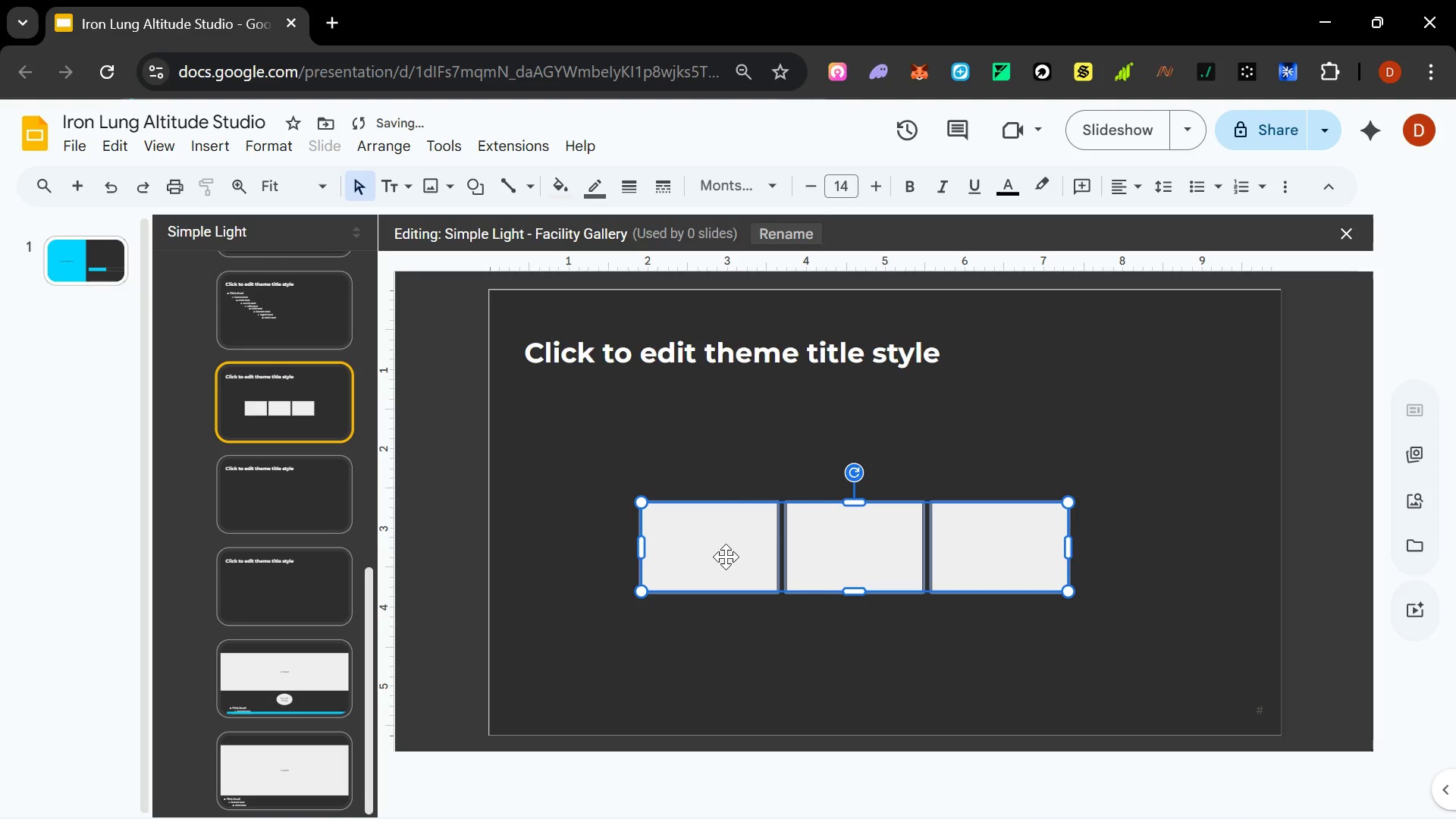 
hold_key(key=ShiftLeft, duration=1.5)
 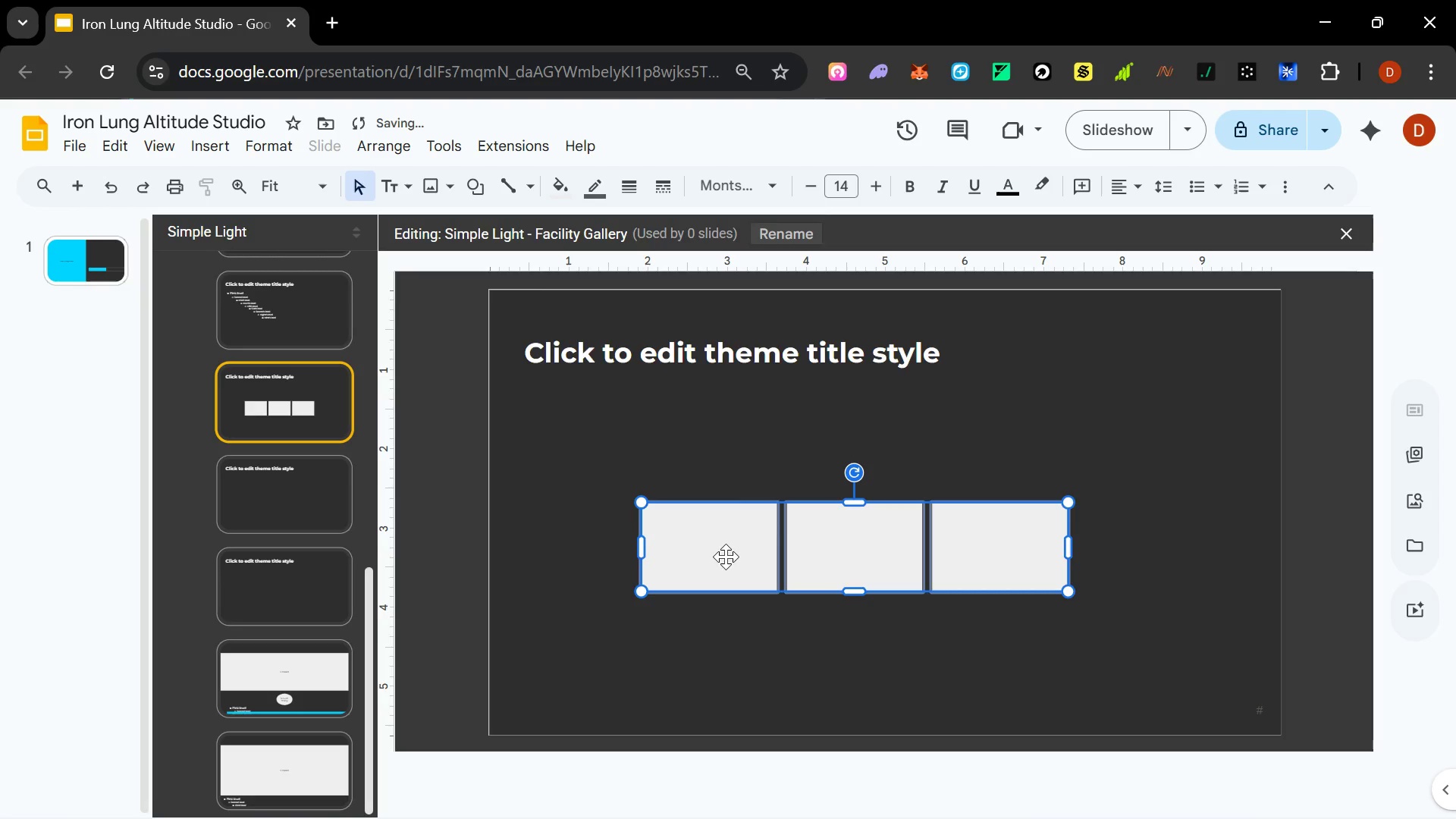 
hold_key(key=ShiftLeft, duration=0.98)
 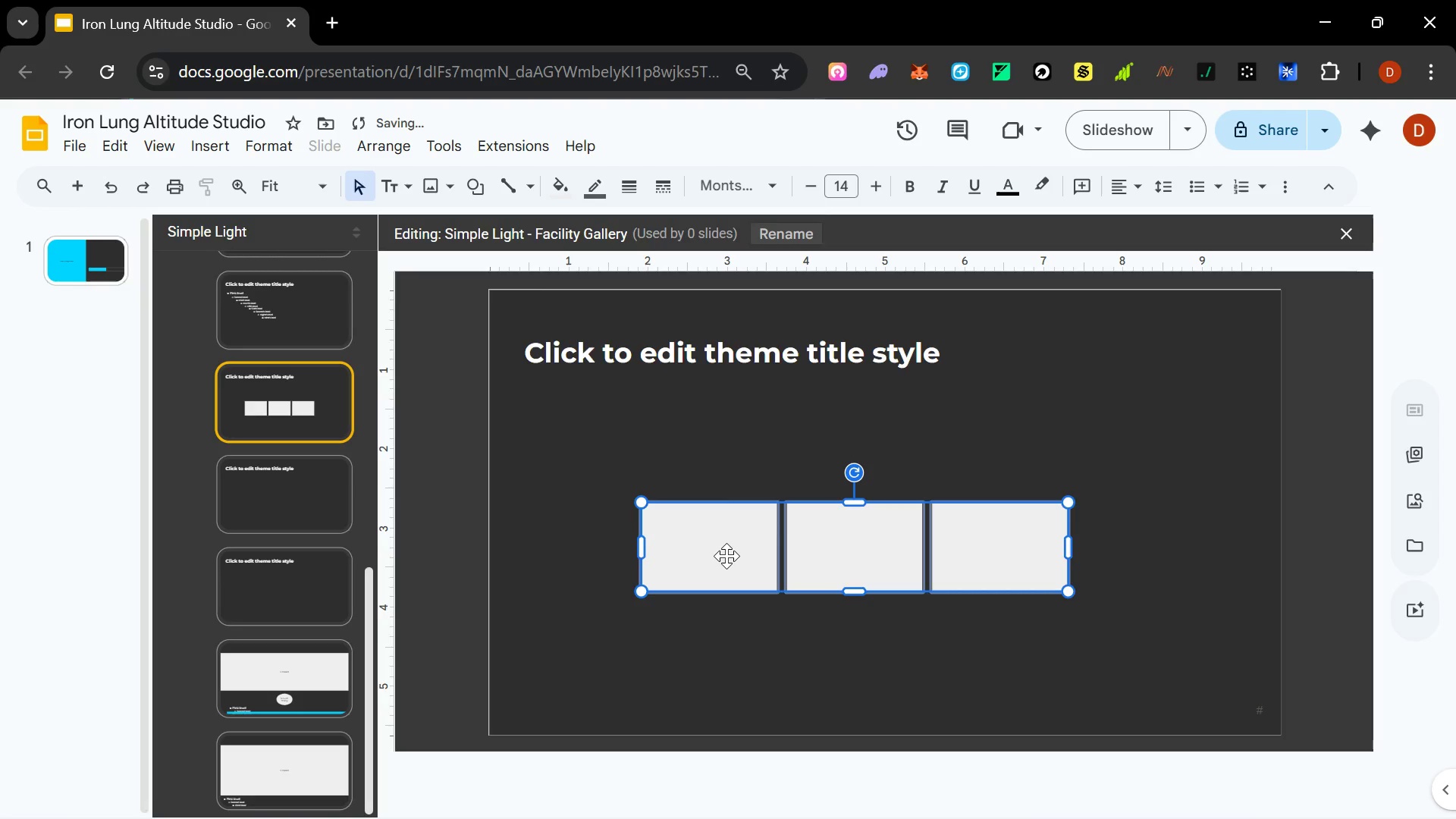 
key(Control+Z)
 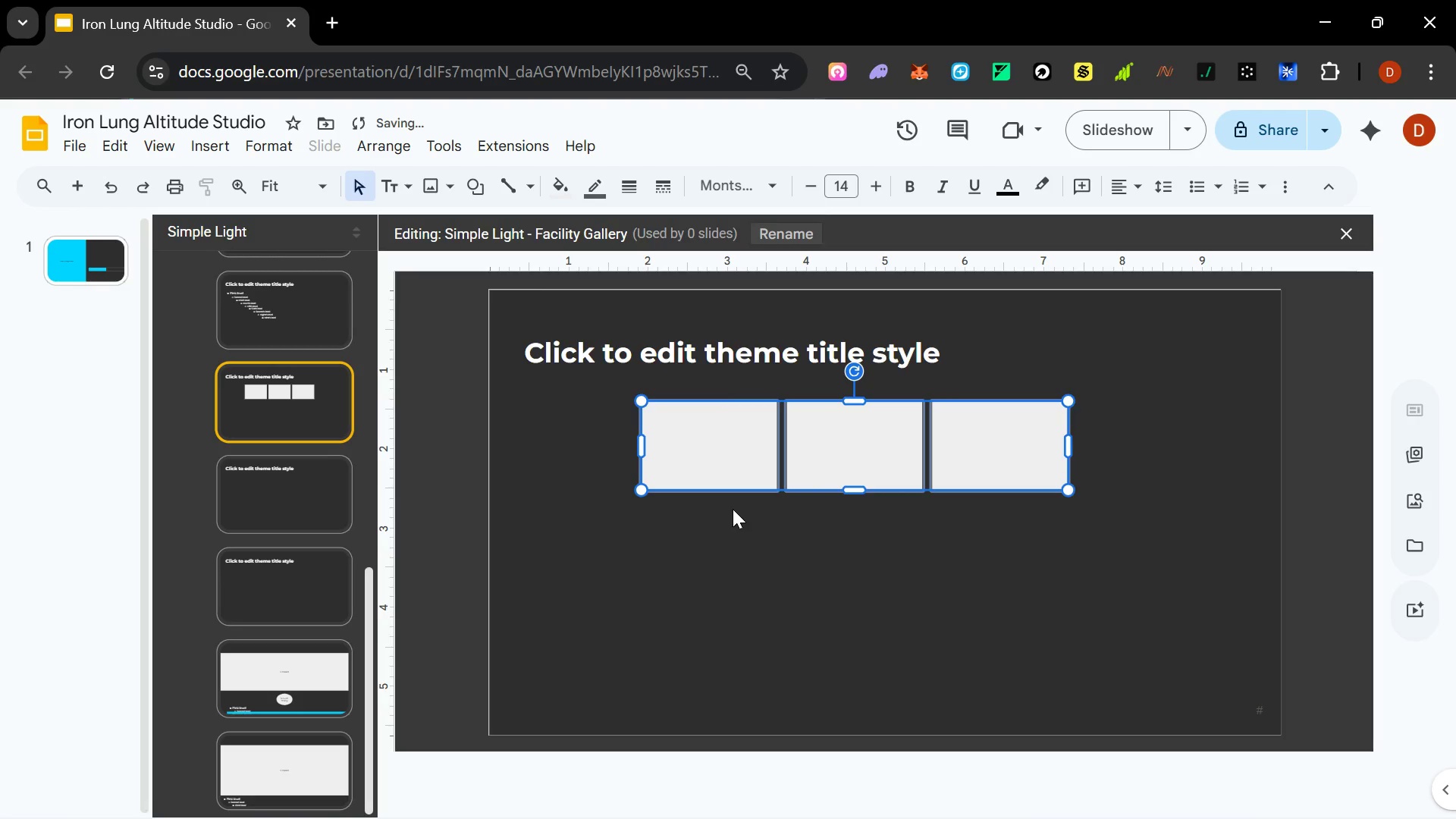 
hold_key(key=ControlLeft, duration=5.03)
left_click_drag(start_coordinate=[730, 463], to_coordinate=[734, 573])
 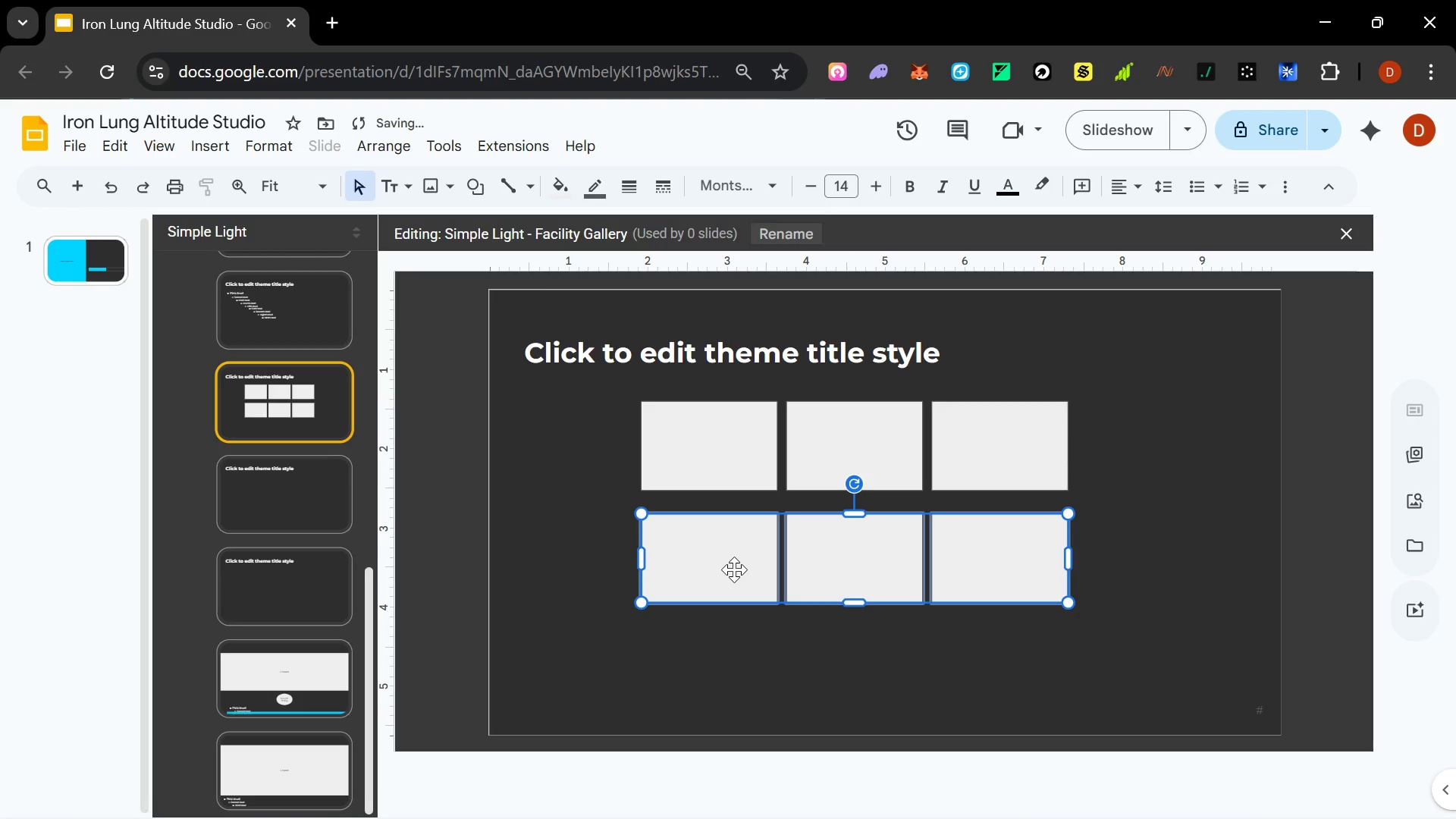 
hold_key(key=ShiftLeft, duration=1.51)
 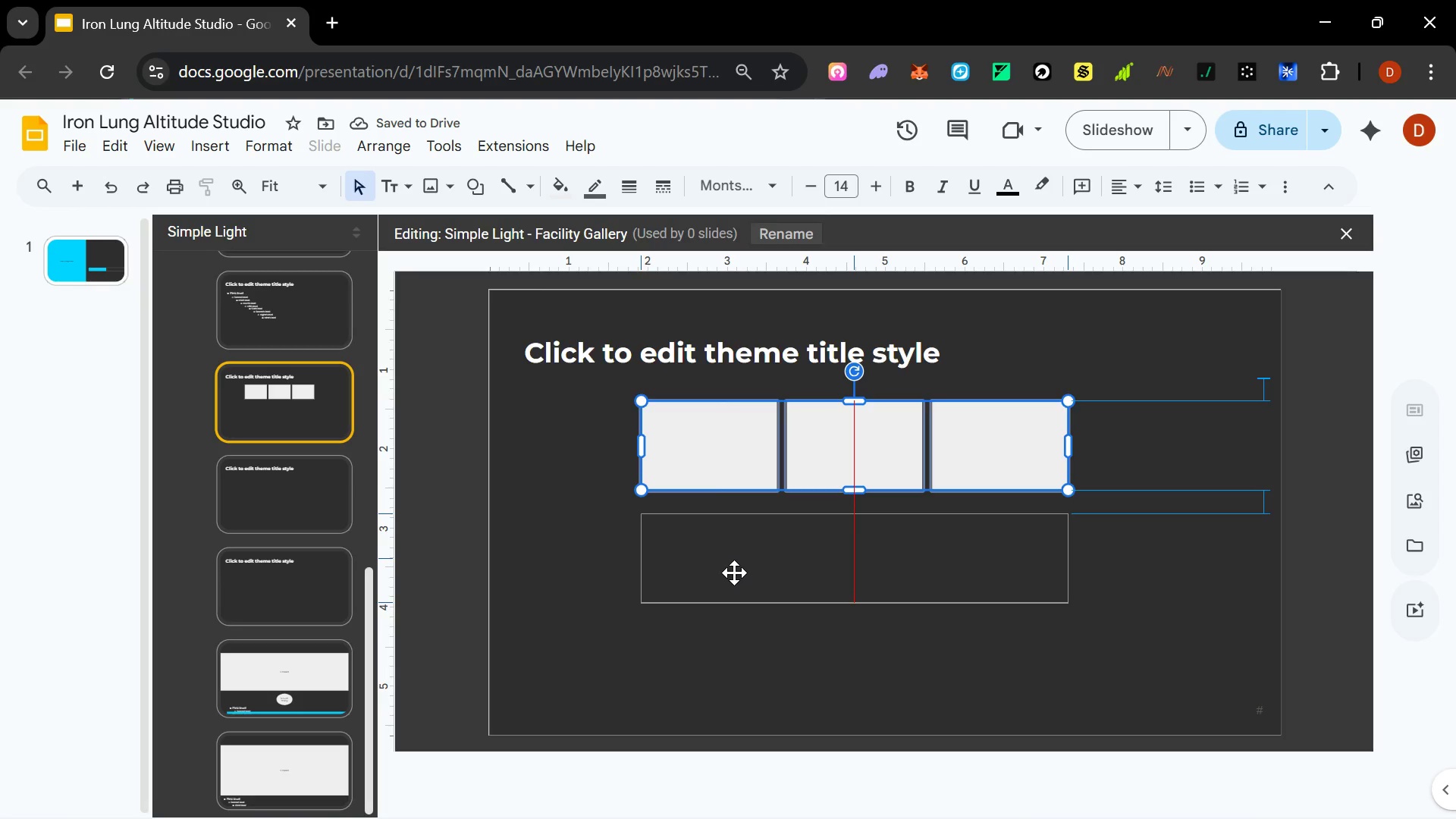 
hold_key(key=ShiftLeft, duration=1.52)
 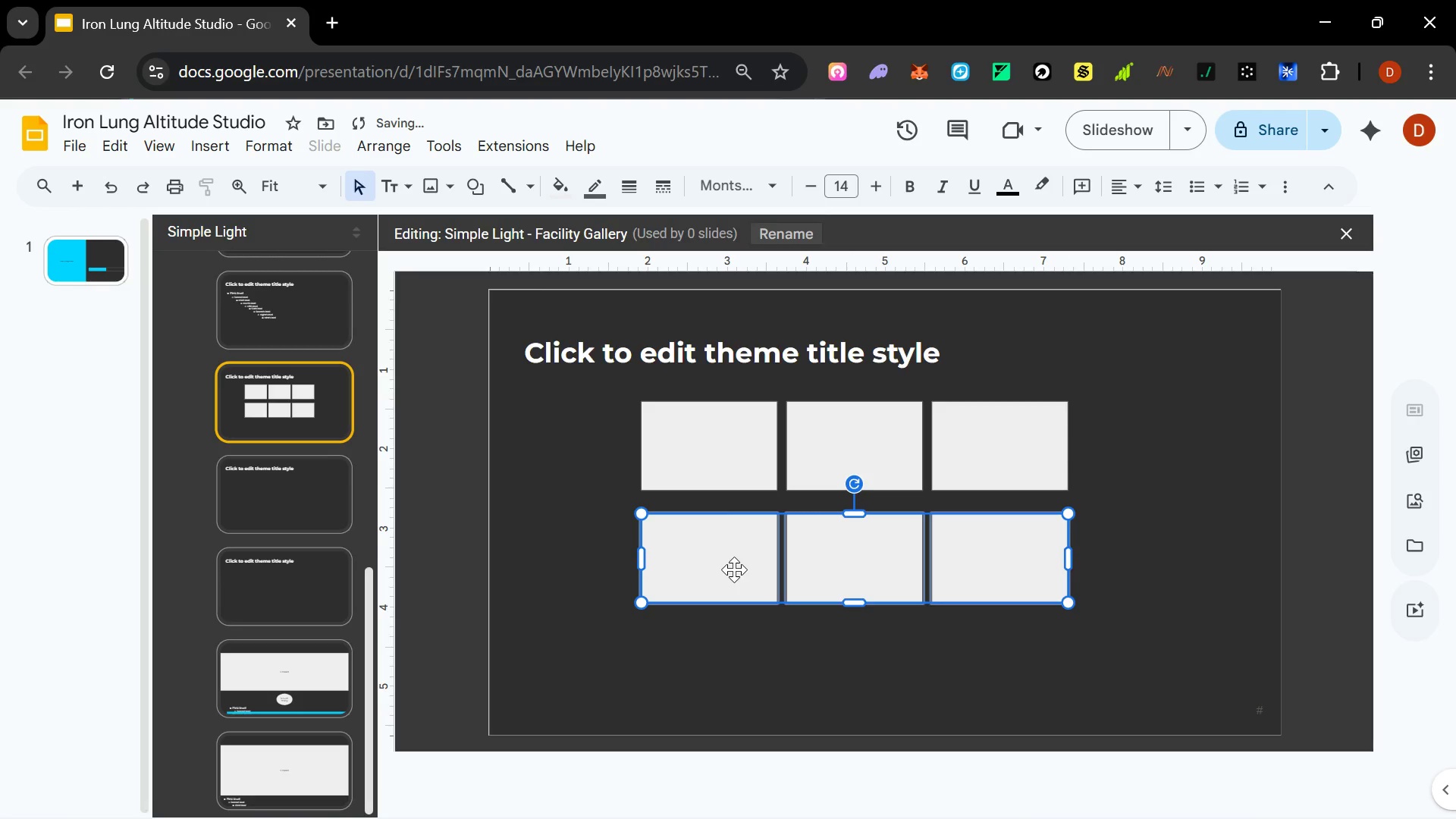 
hold_key(key=ShiftLeft, duration=0.39)
 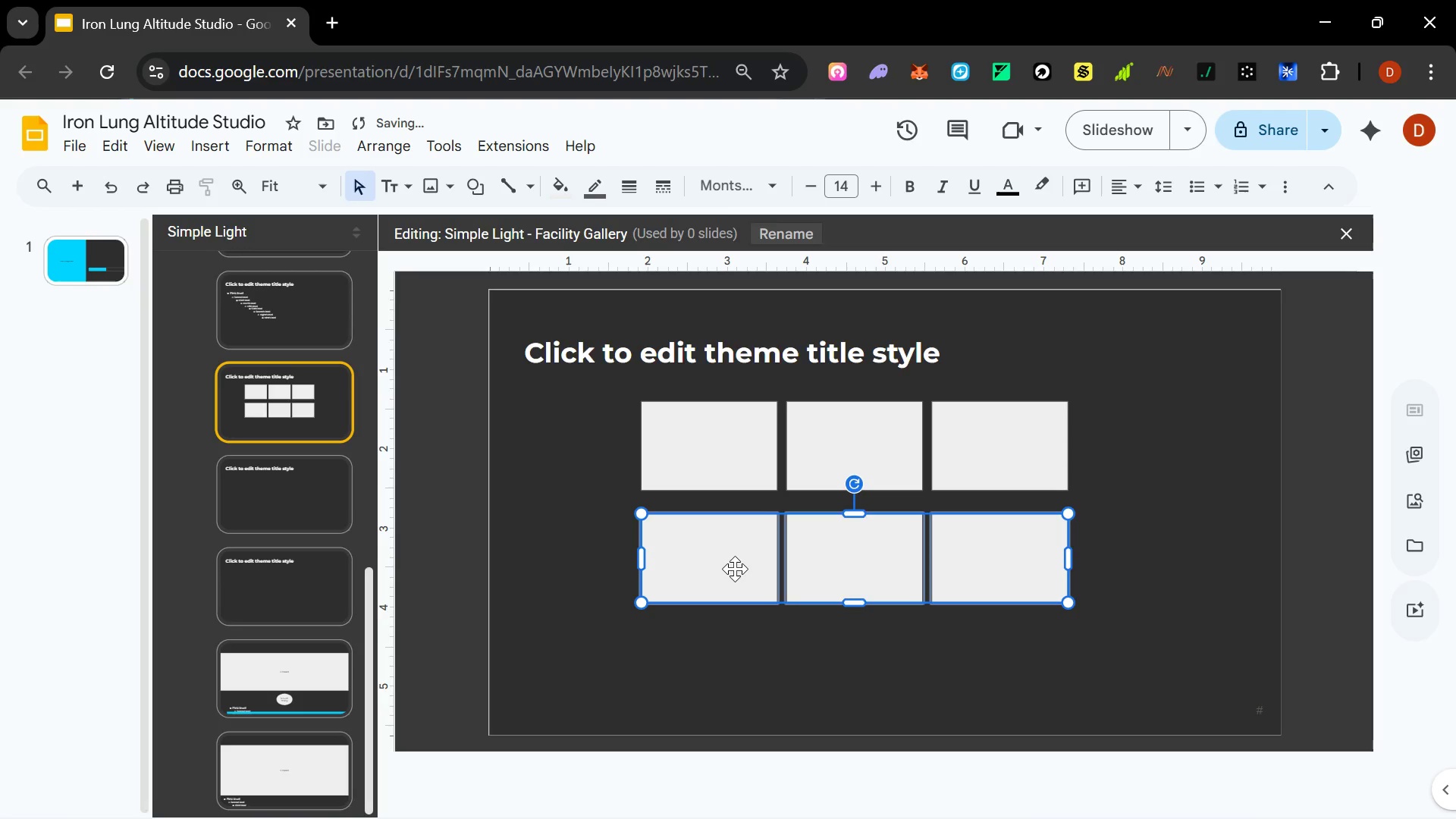 
key(Shift+ShiftRight)
 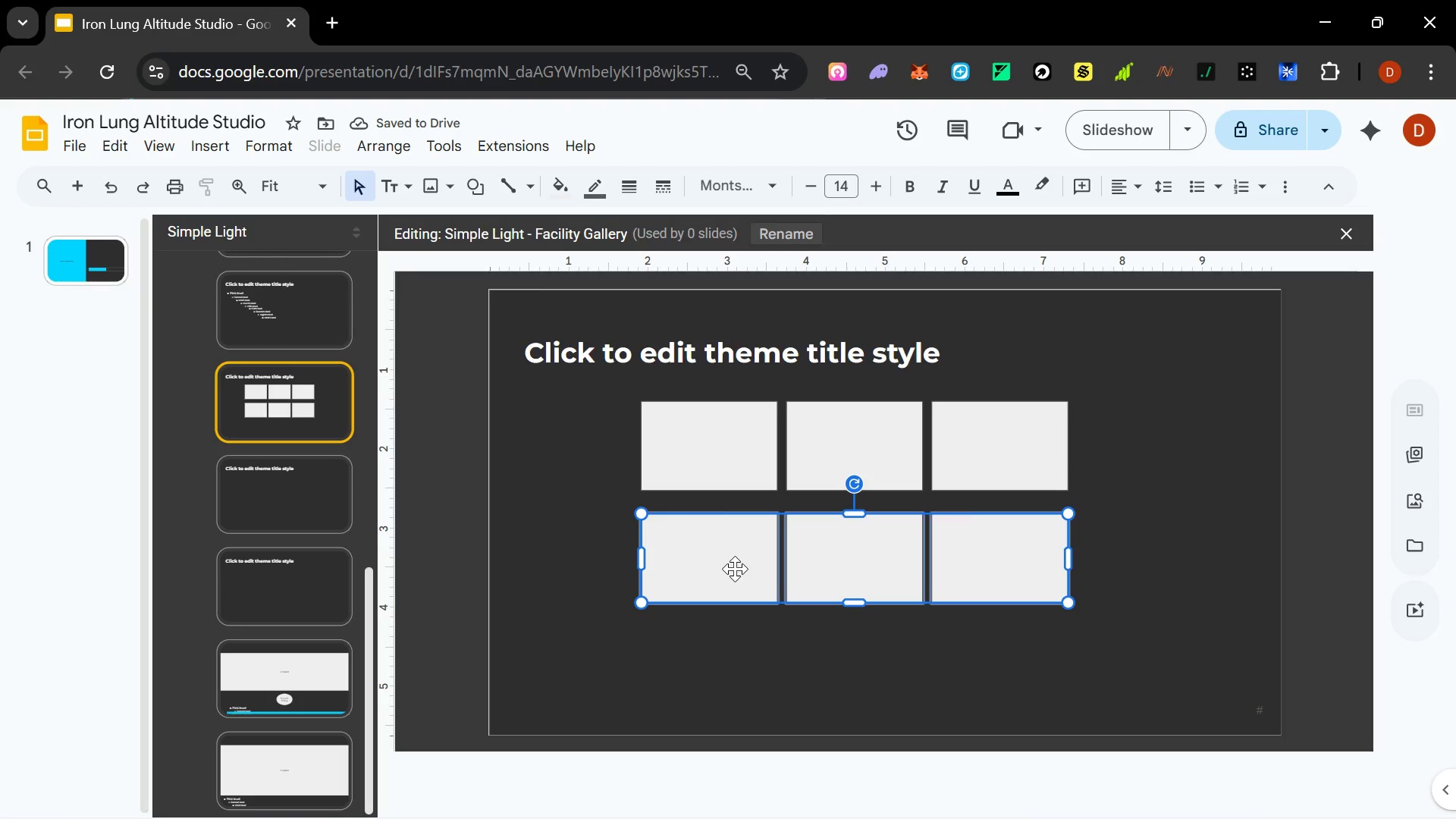 
hold_key(key=ShiftRight, duration=0.41)
 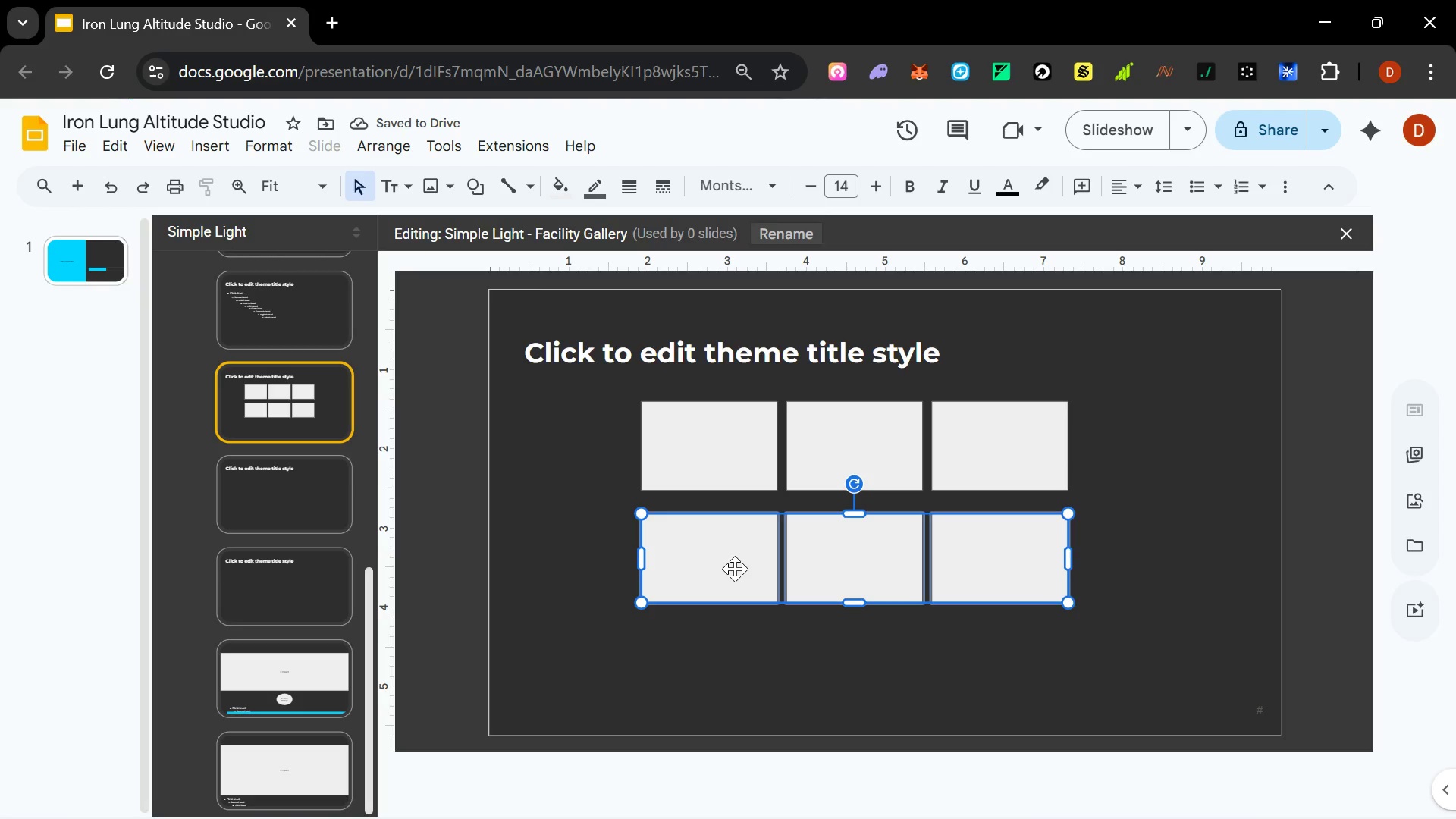 
hold_key(key=ArrowUp, duration=0.77)
 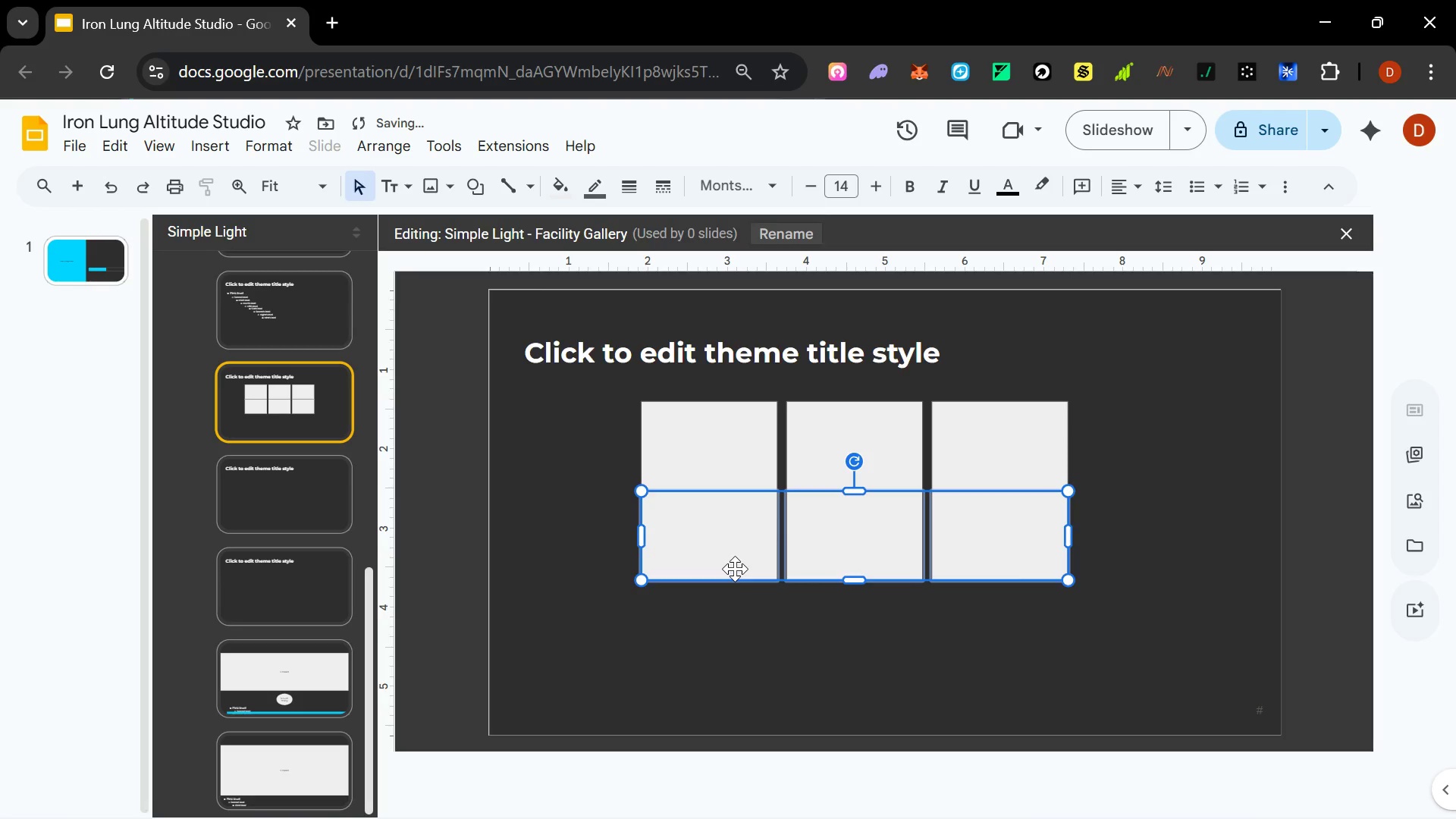 
key(Shift+ArrowUp)
 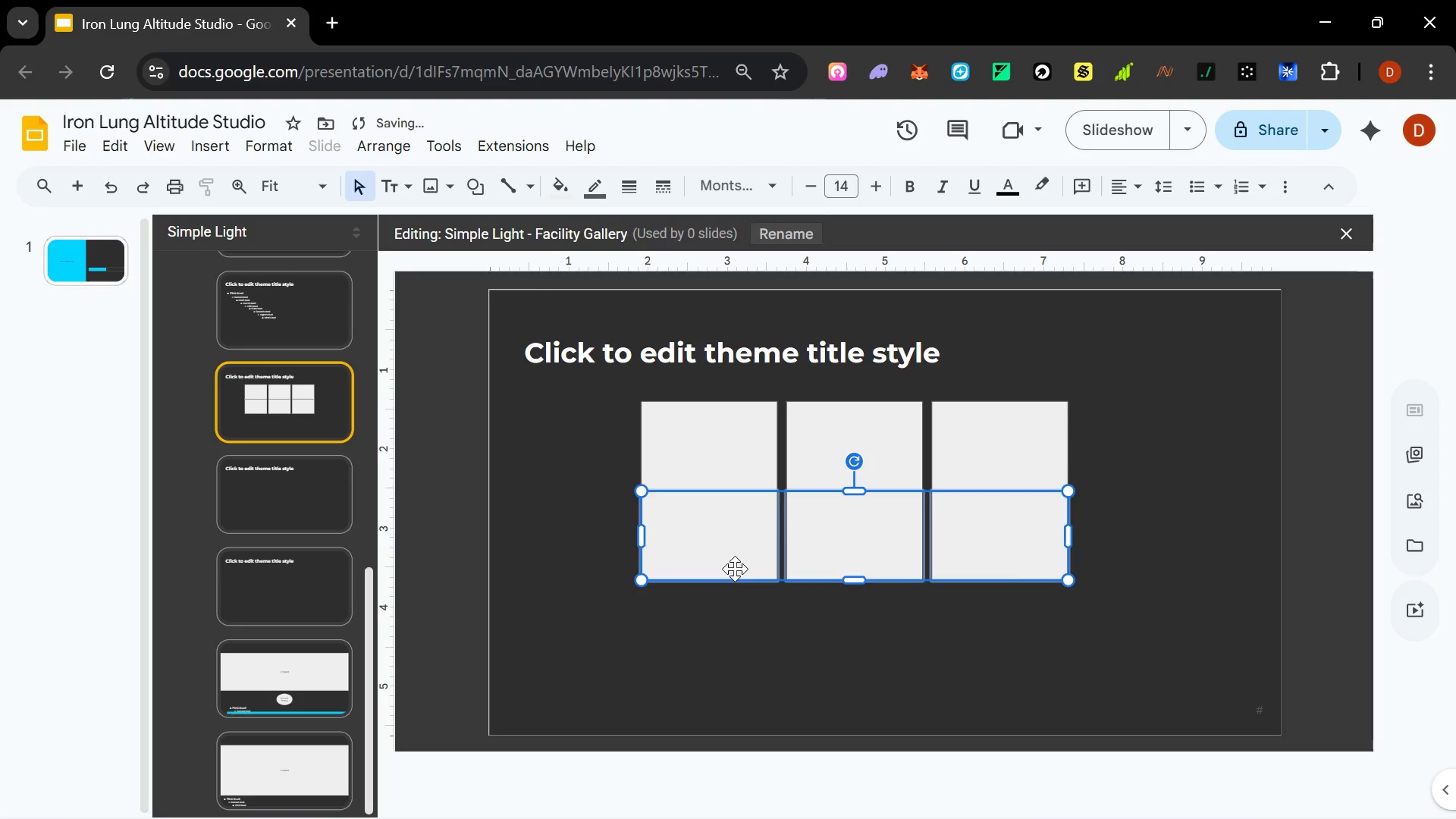 
key(Shift+ArrowUp)
 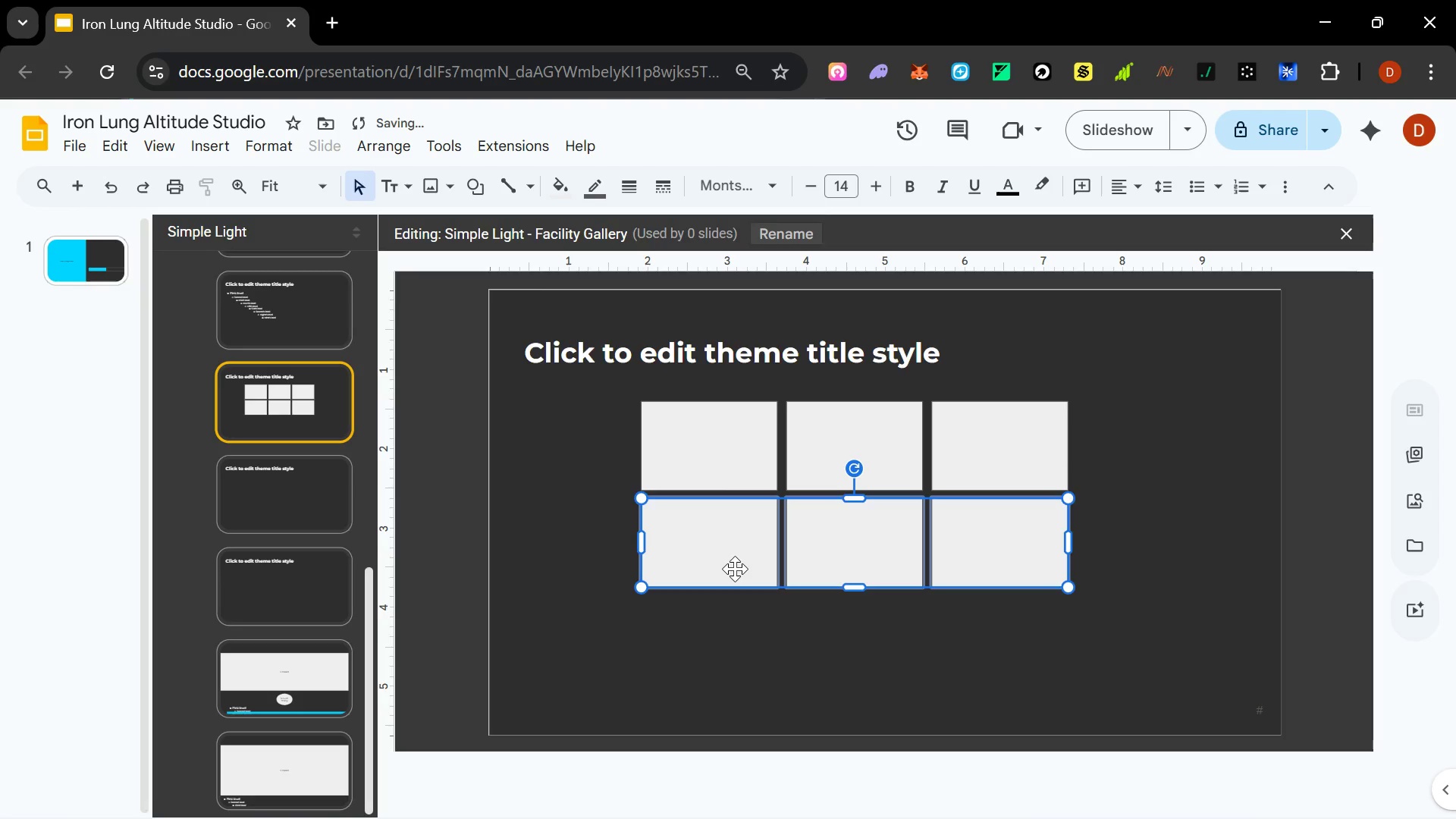 
key(Shift+ArrowDown)
 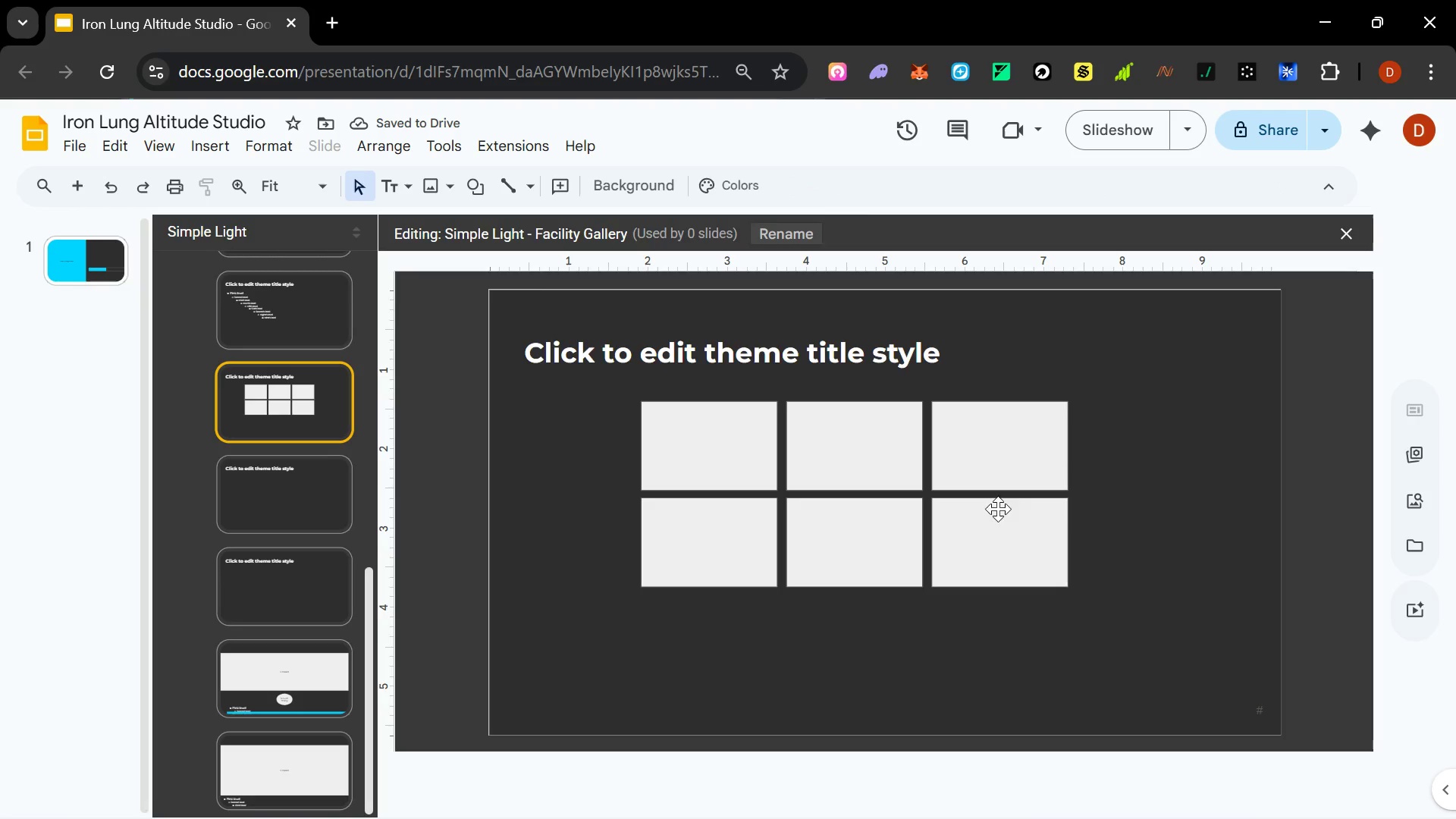 
key(Shift+ShiftLeft)
 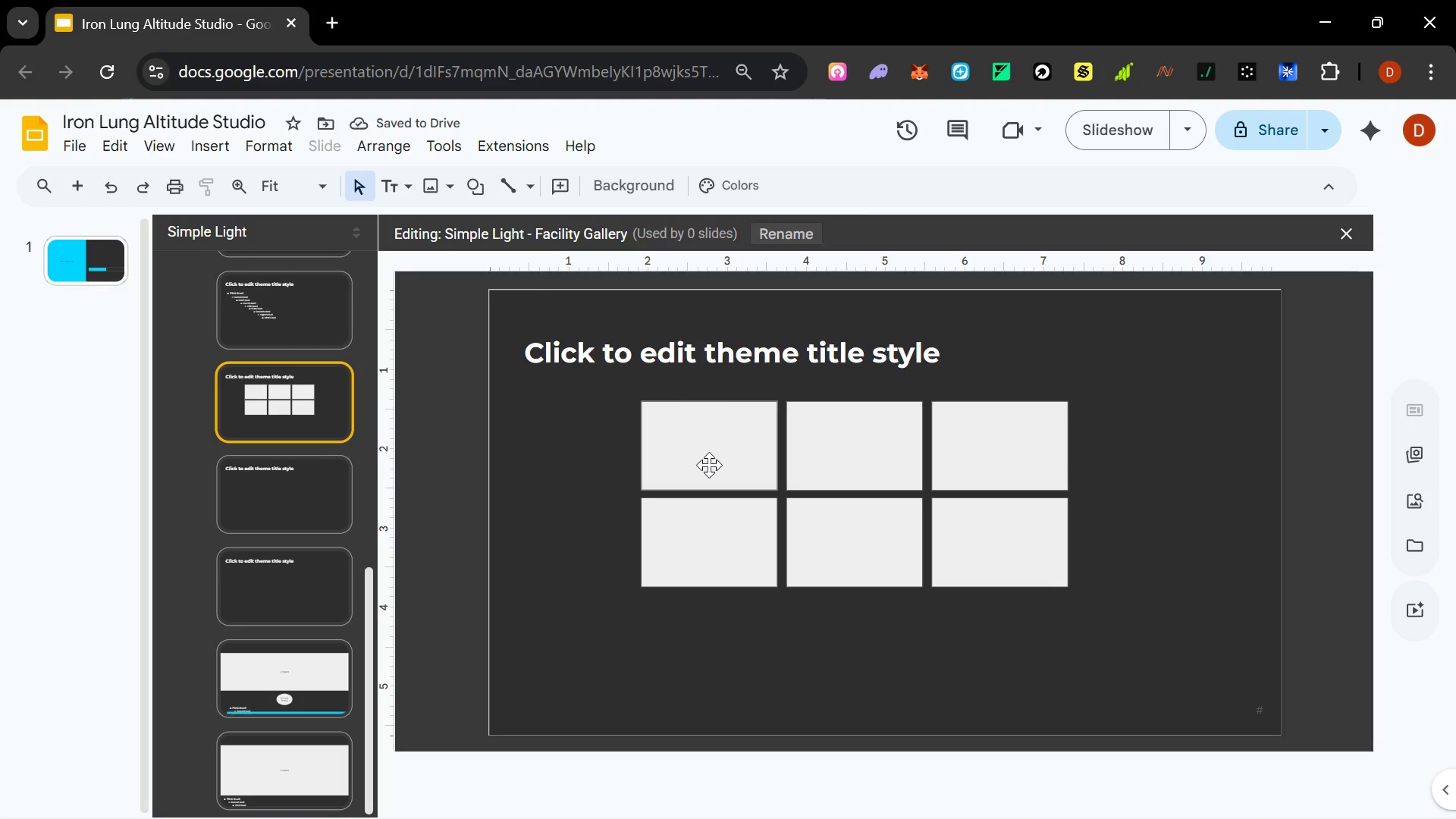 
hold_key(key=ControlLeft, duration=1.5)
left_click([709, 465])
 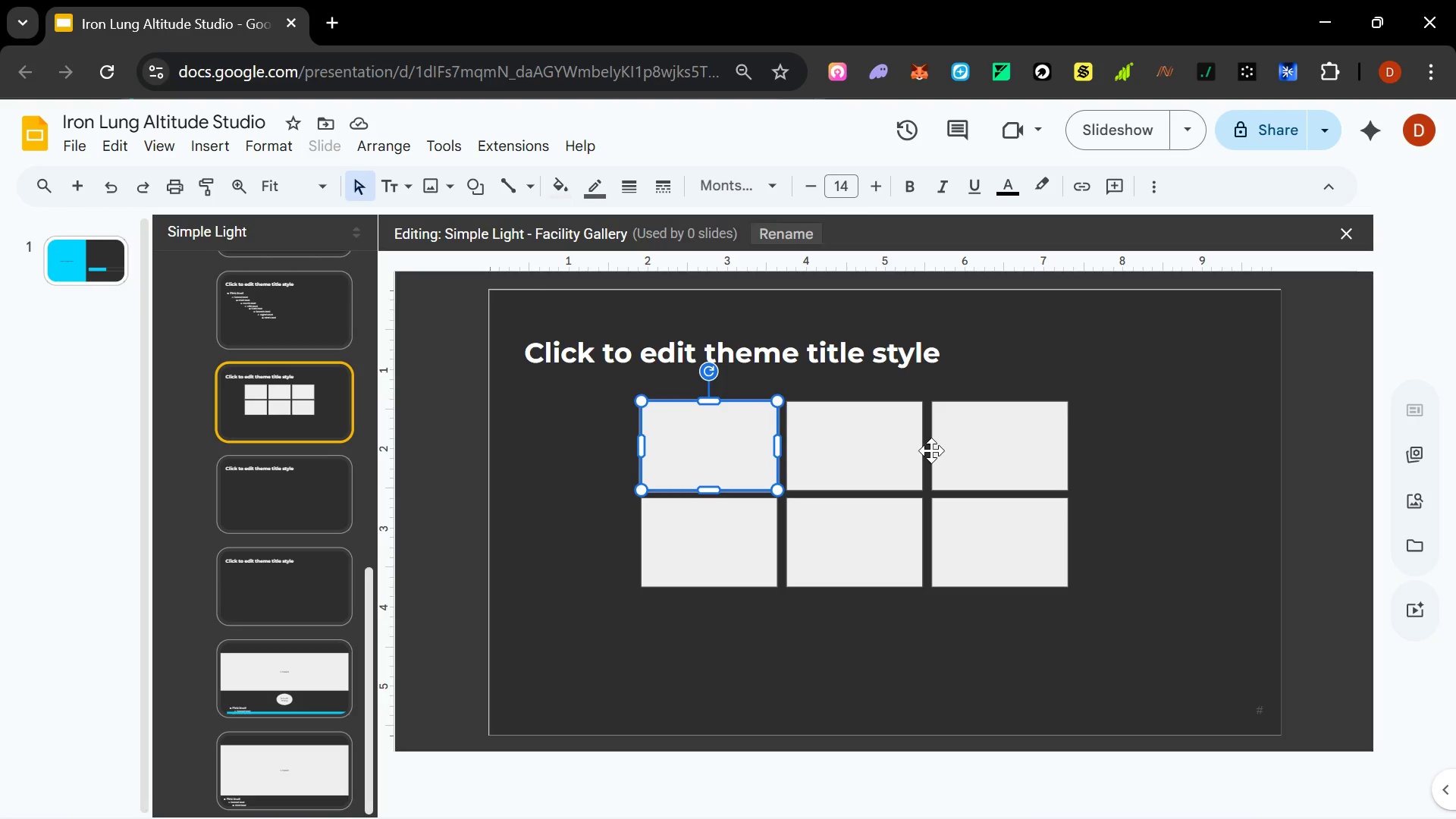 
left_click([932, 450])
 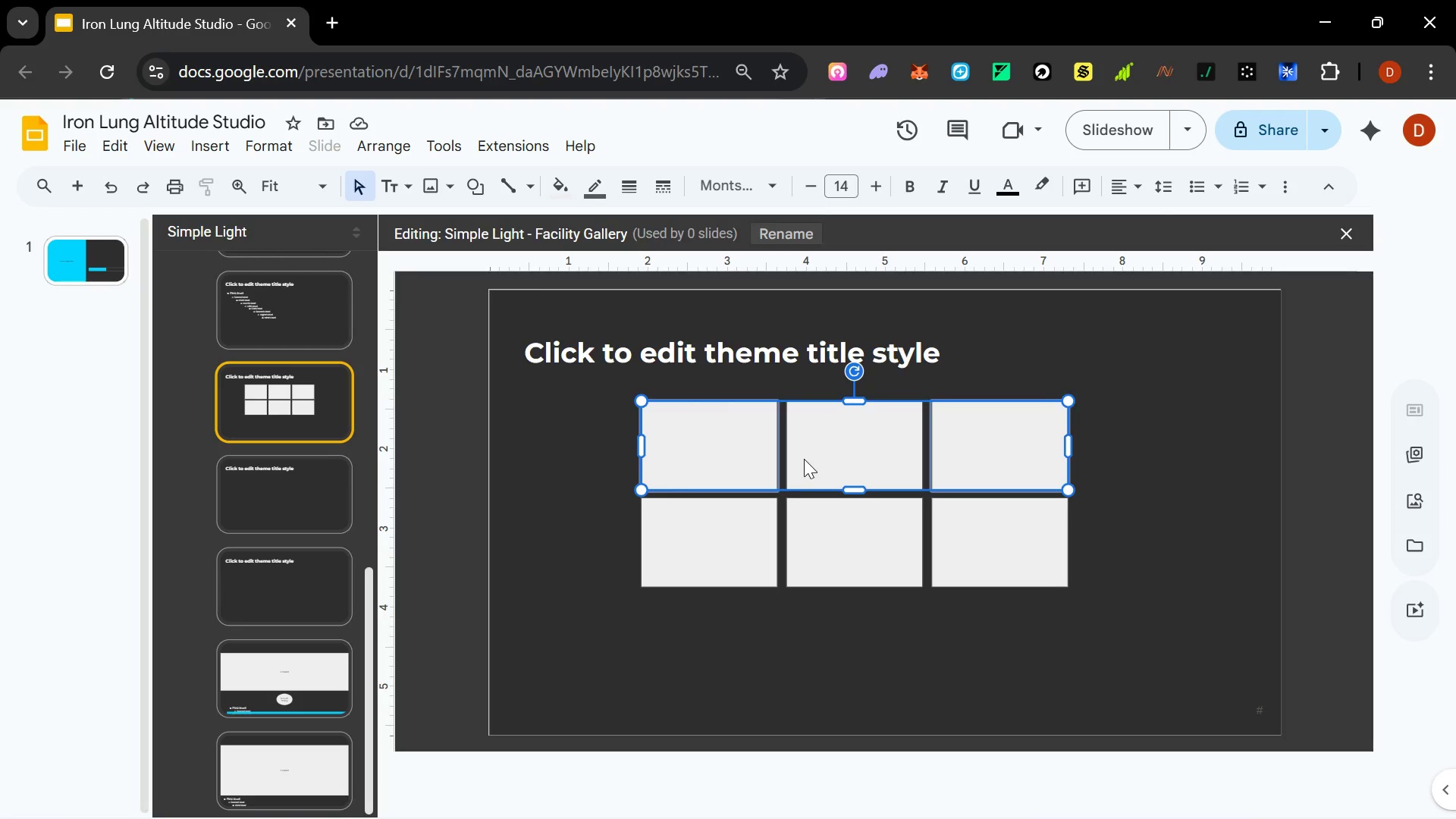 
left_click([805, 458])
 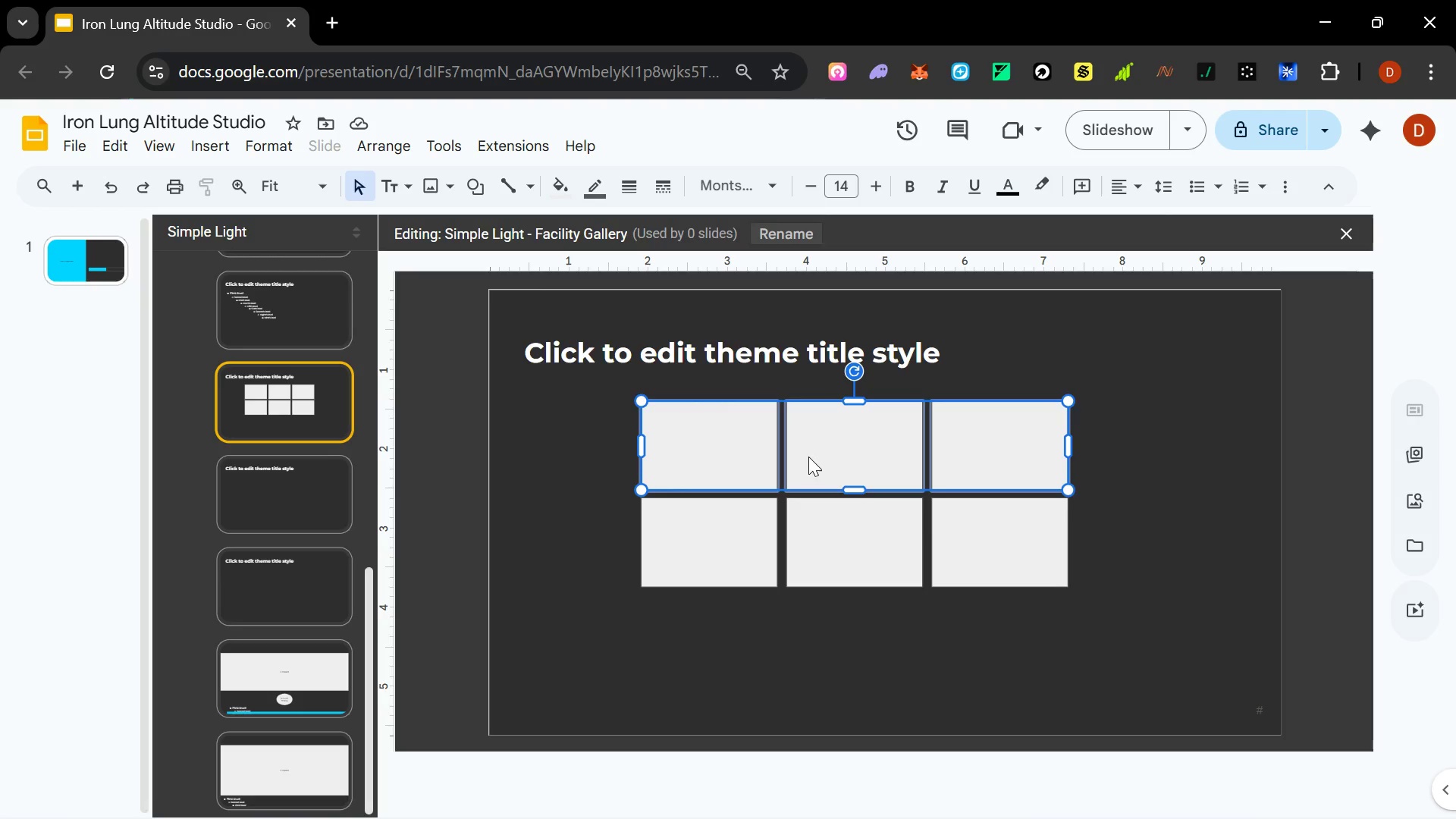 
hold_key(key=ControlLeft, duration=1.5)
triple_click([701, 565])
 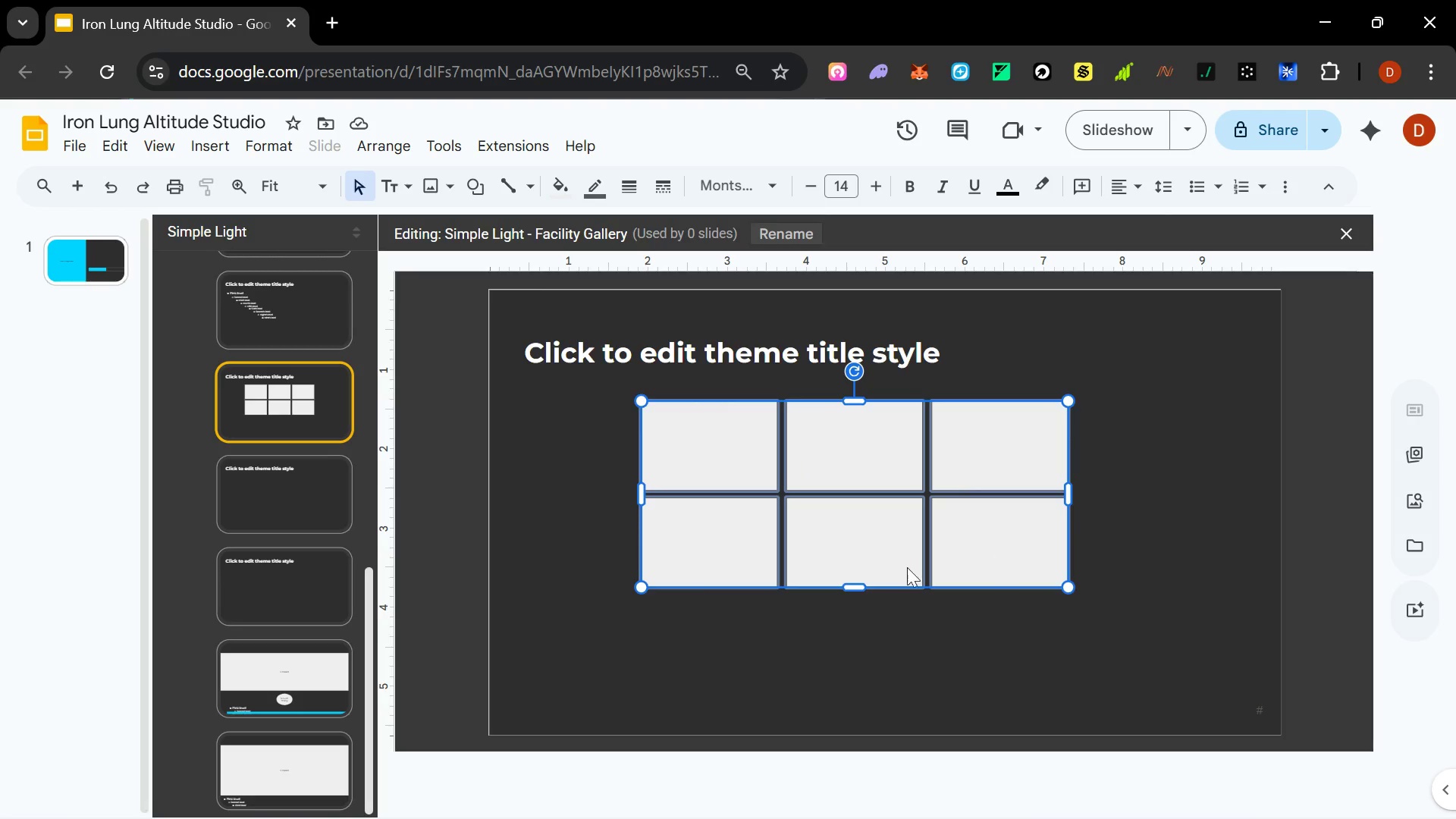 
hold_key(key=ControlLeft, duration=1.5)
left_click_drag(start_coordinate=[719, 540], to_coordinate=[723, 669])
 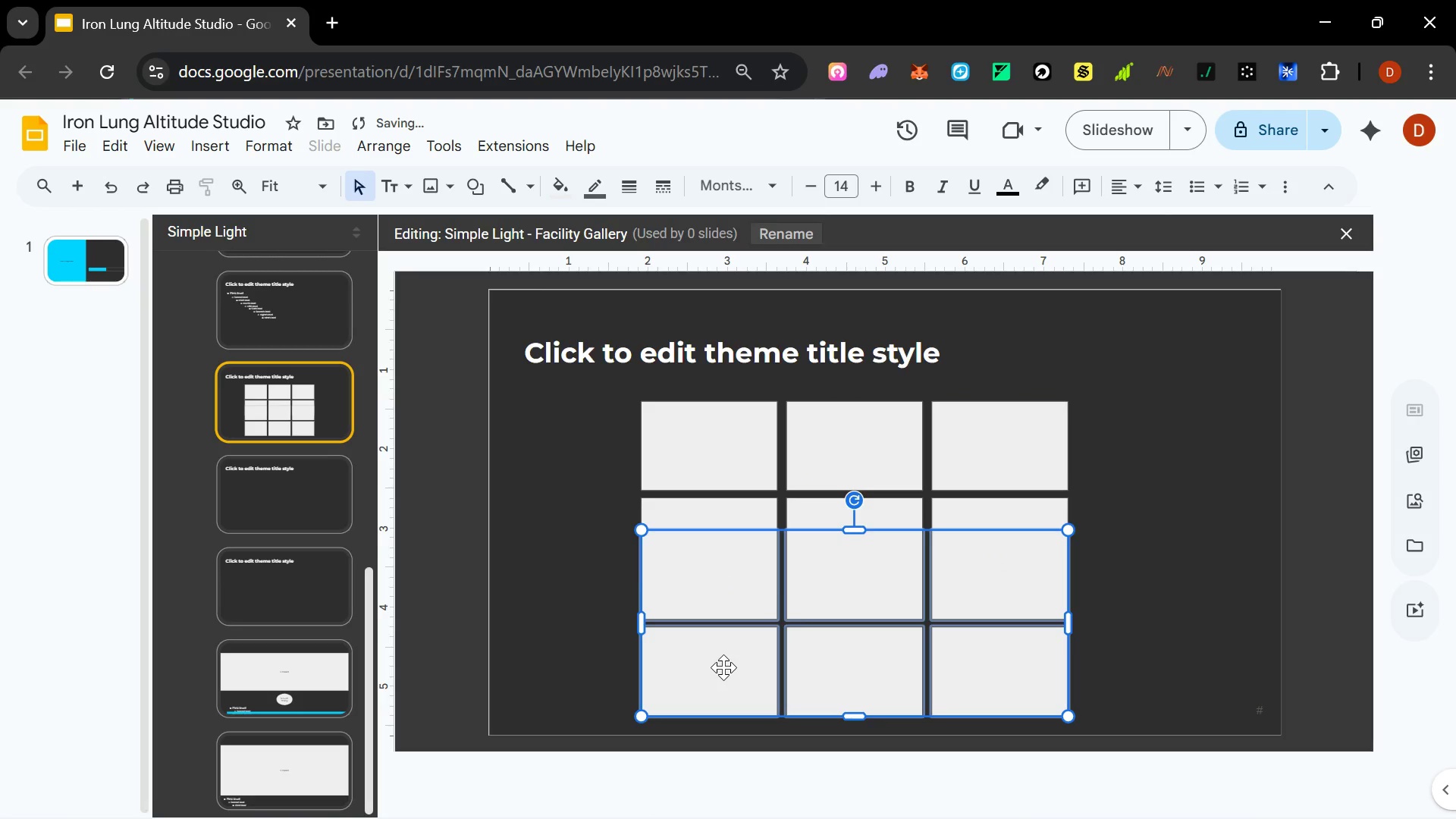 
hold_key(key=ControlLeft, duration=0.69)
 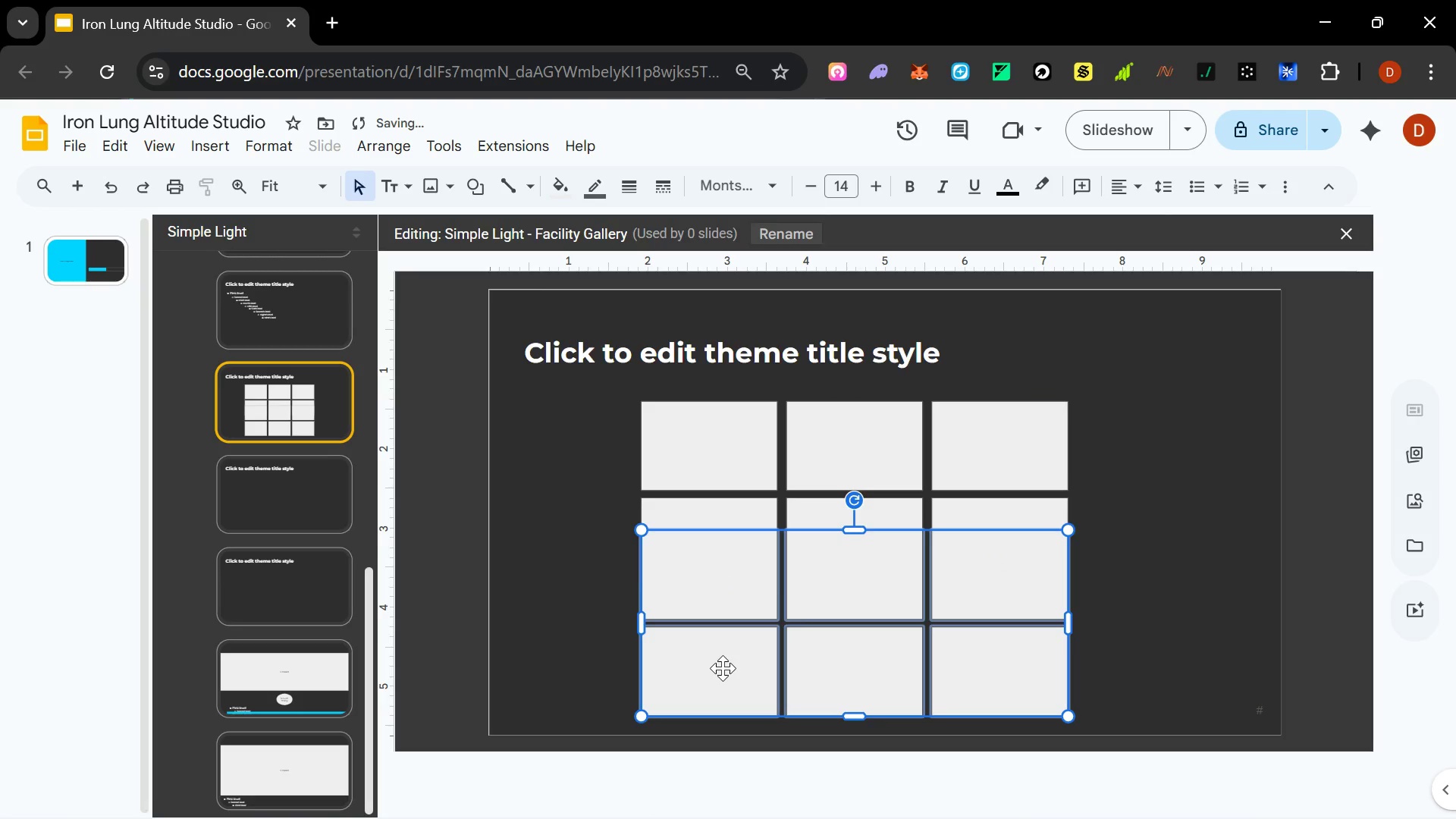 
key(Control+Z)
 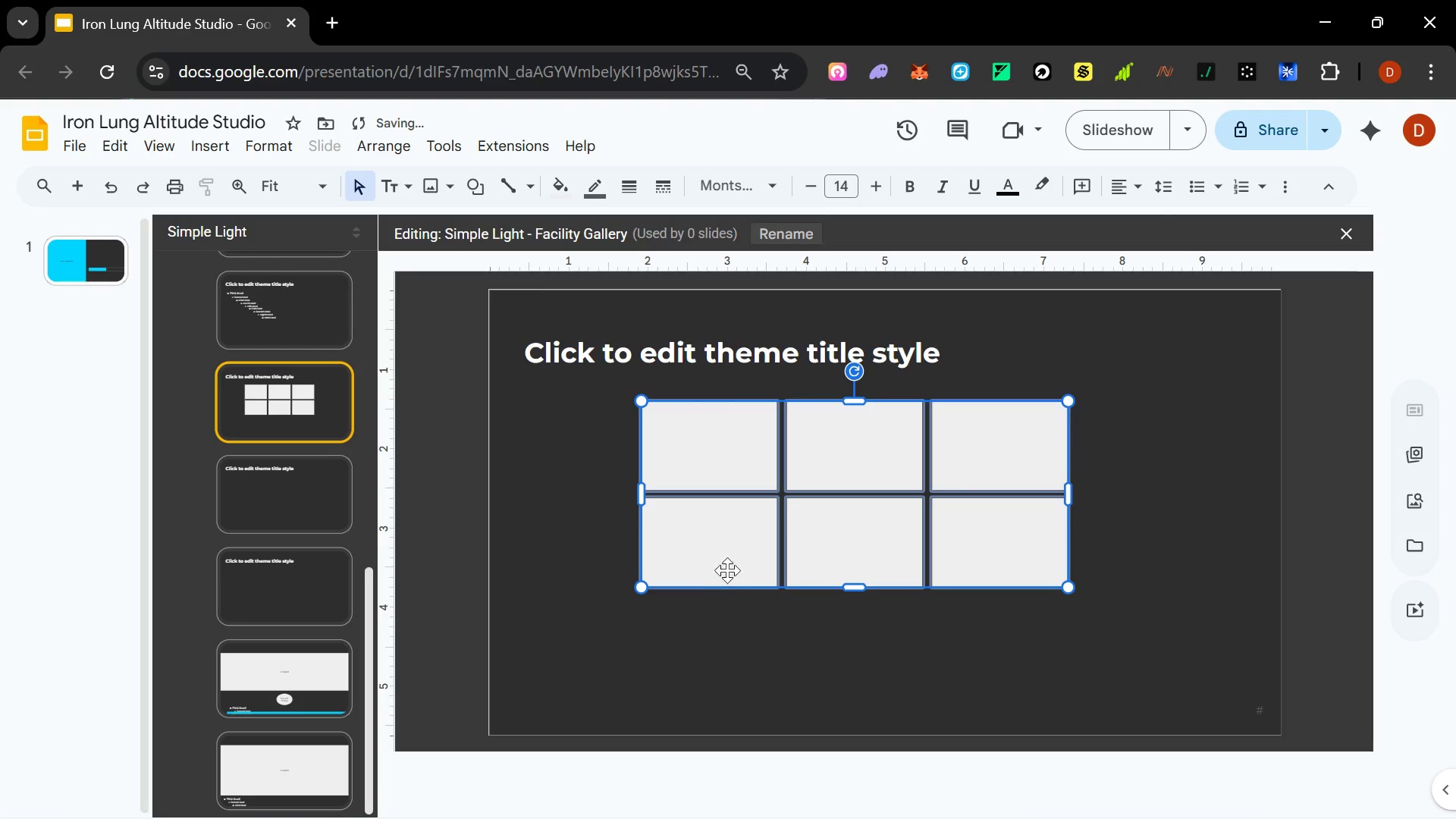 
left_click([727, 562])
 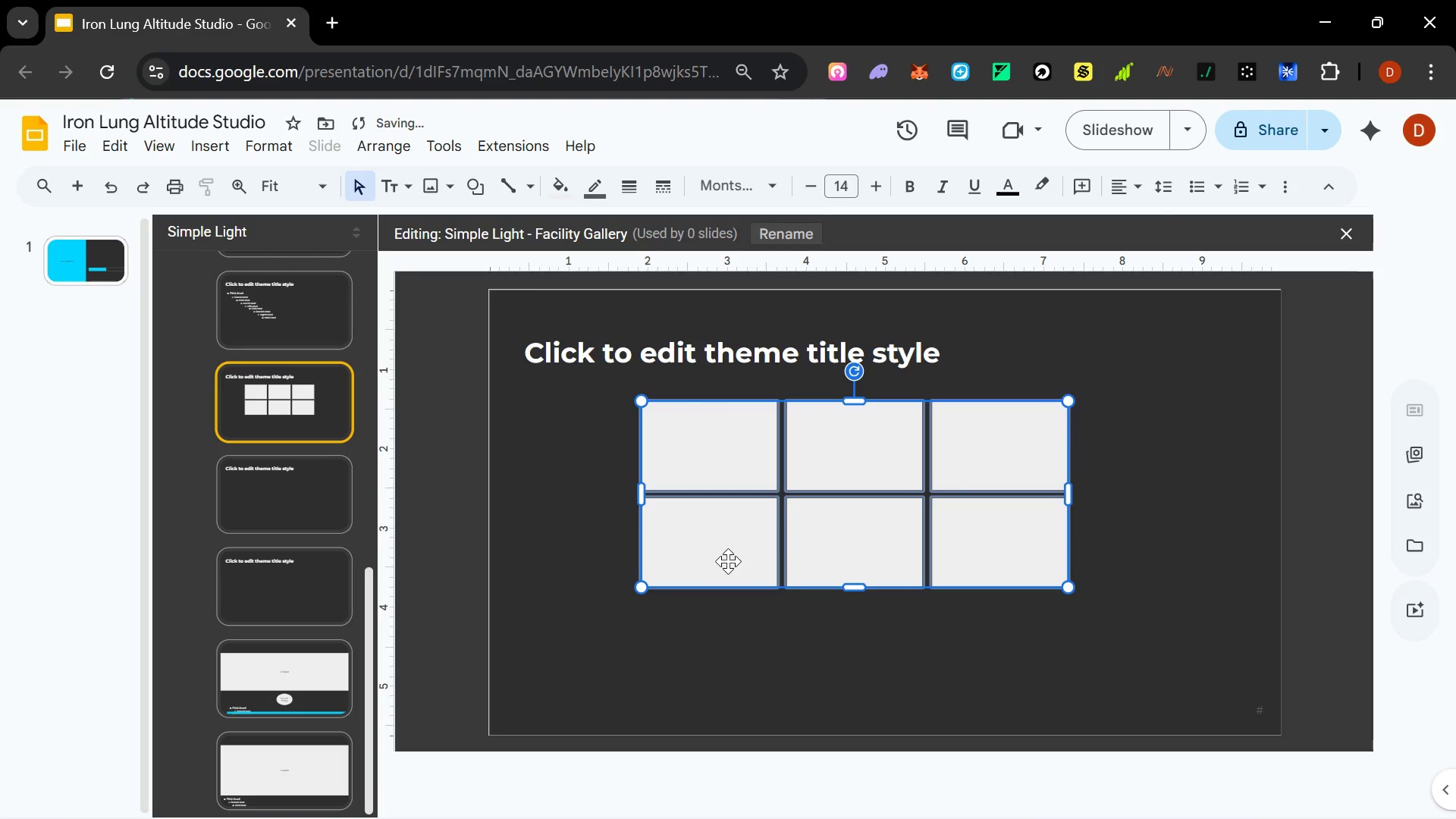 
key(Shift+ShiftLeft)
 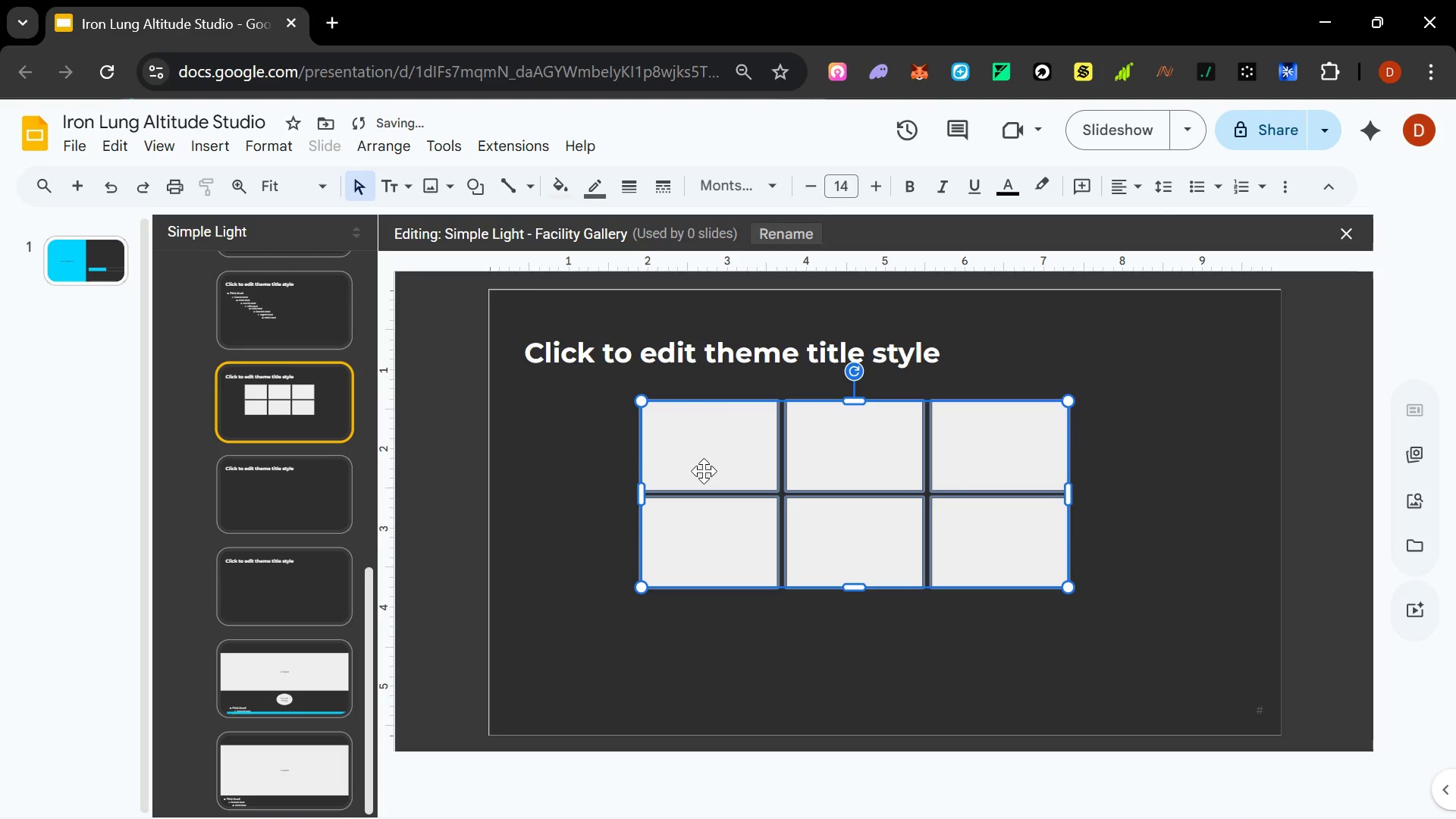 
double_click([604, 447])
 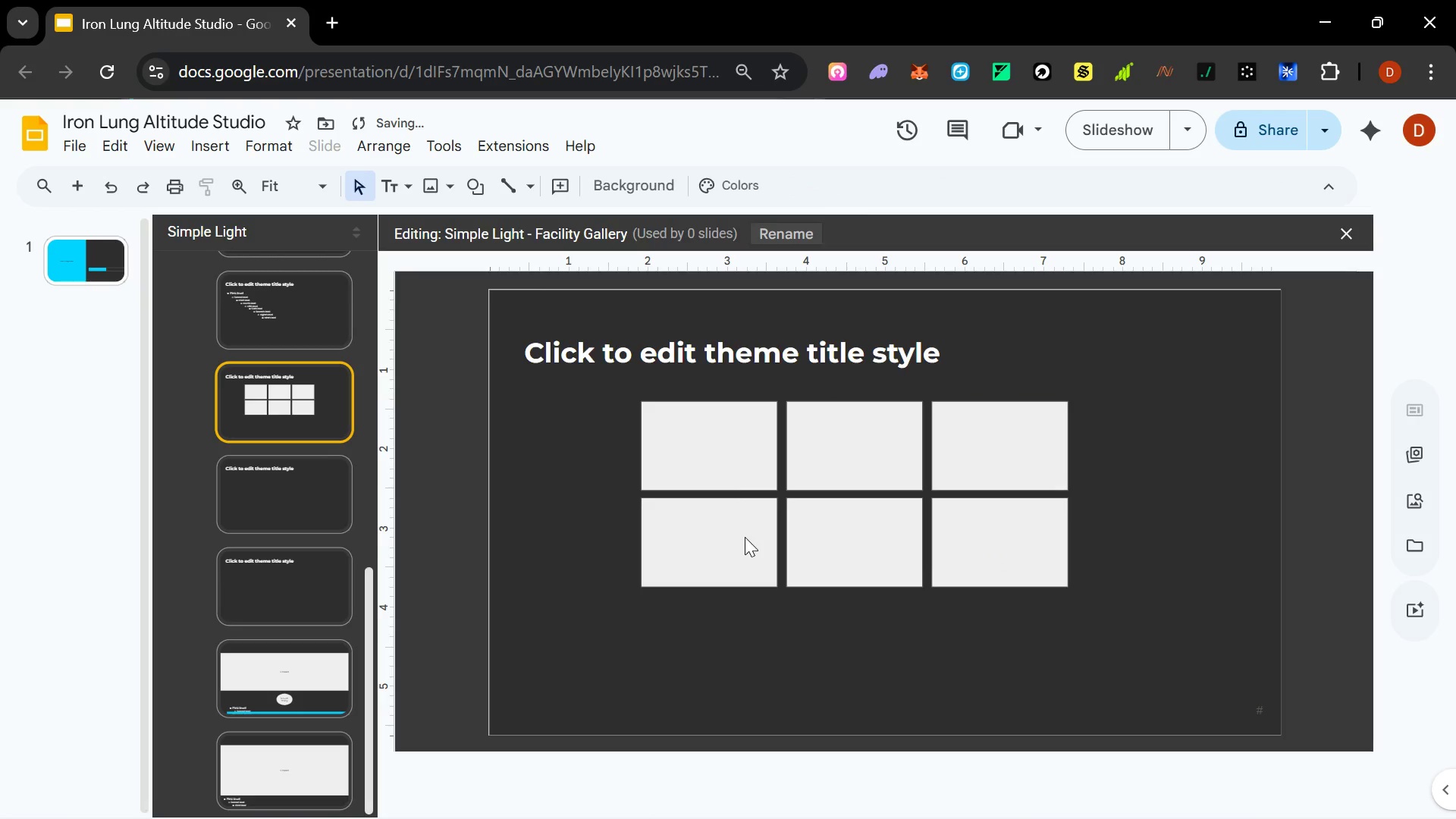 
left_click([745, 538])
 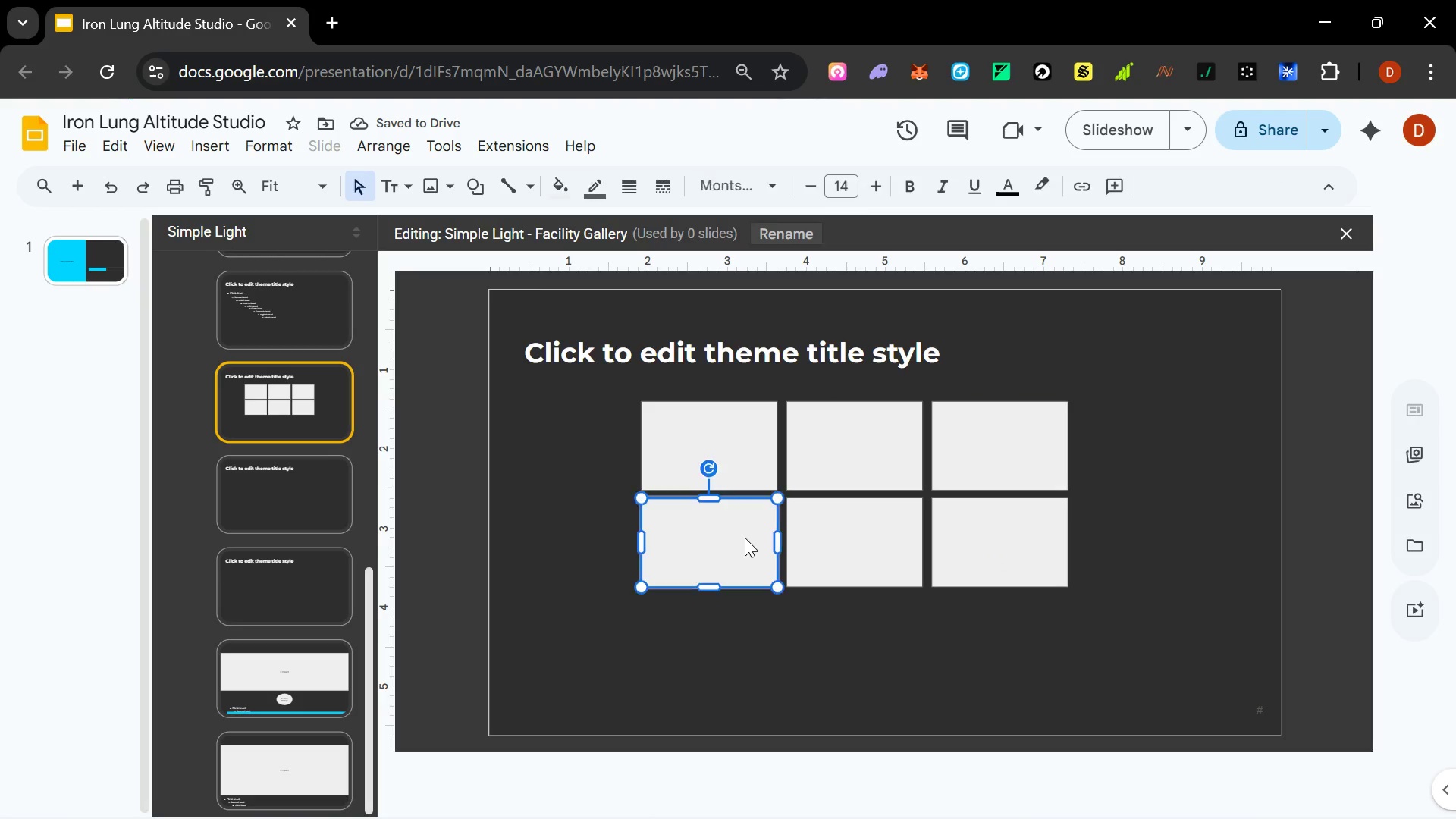 
hold_key(key=ShiftLeft, duration=1.23)
double_click([886, 541])
 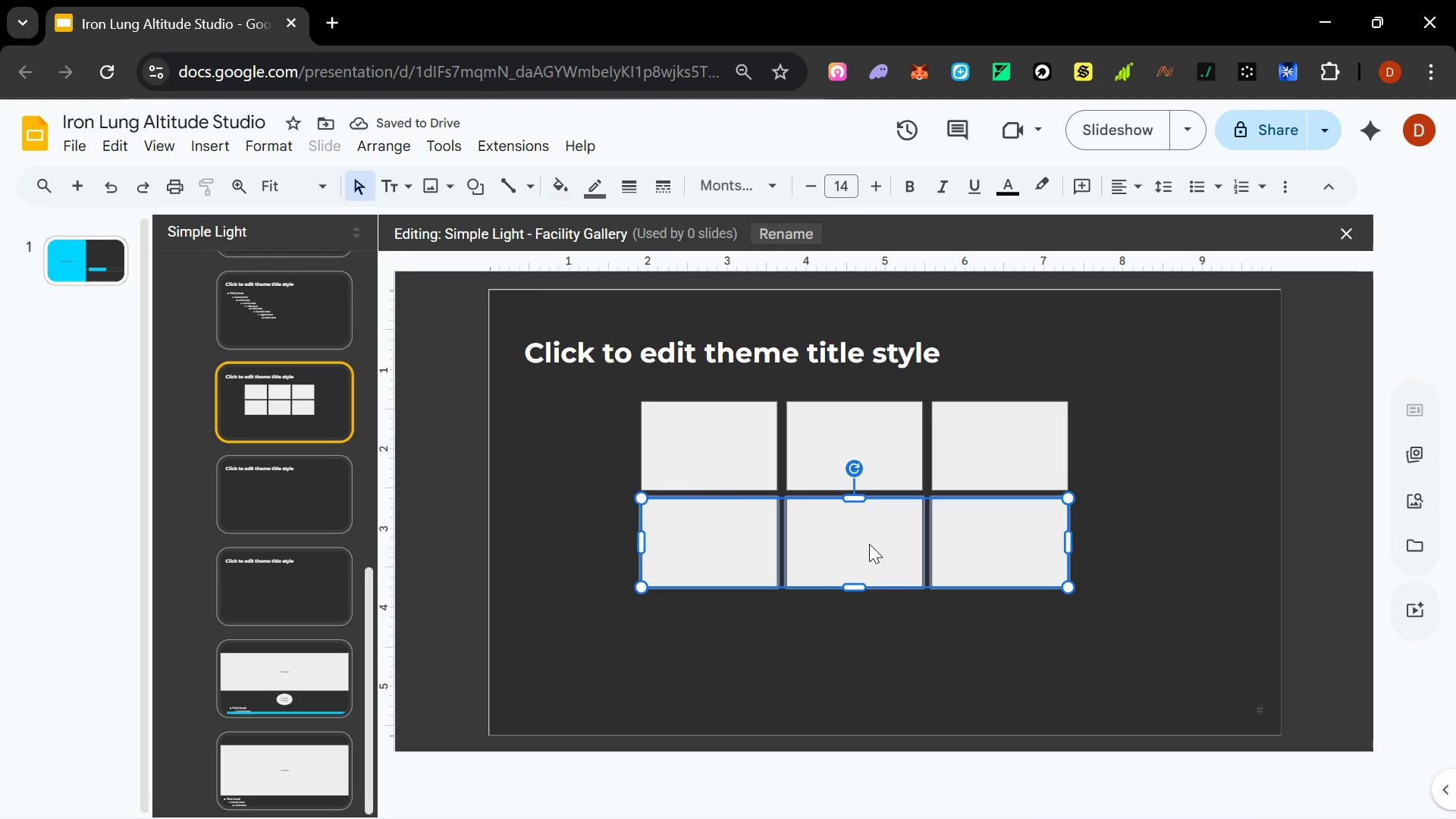 
hold_key(key=ControlLeft, duration=3.28)
left_click_drag(start_coordinate=[869, 544], to_coordinate=[868, 648])
 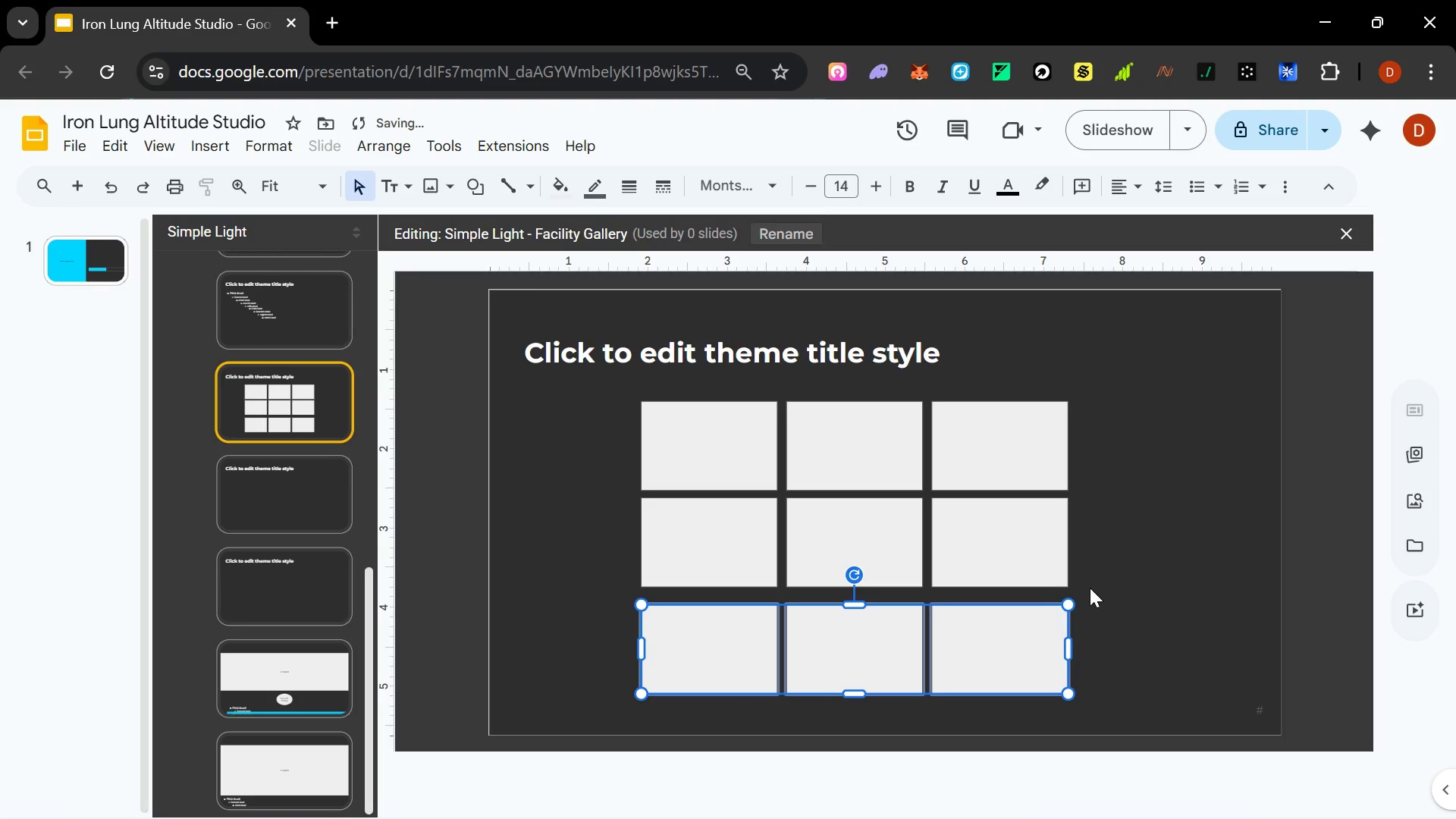 
hold_key(key=ShiftLeft, duration=1.5)
 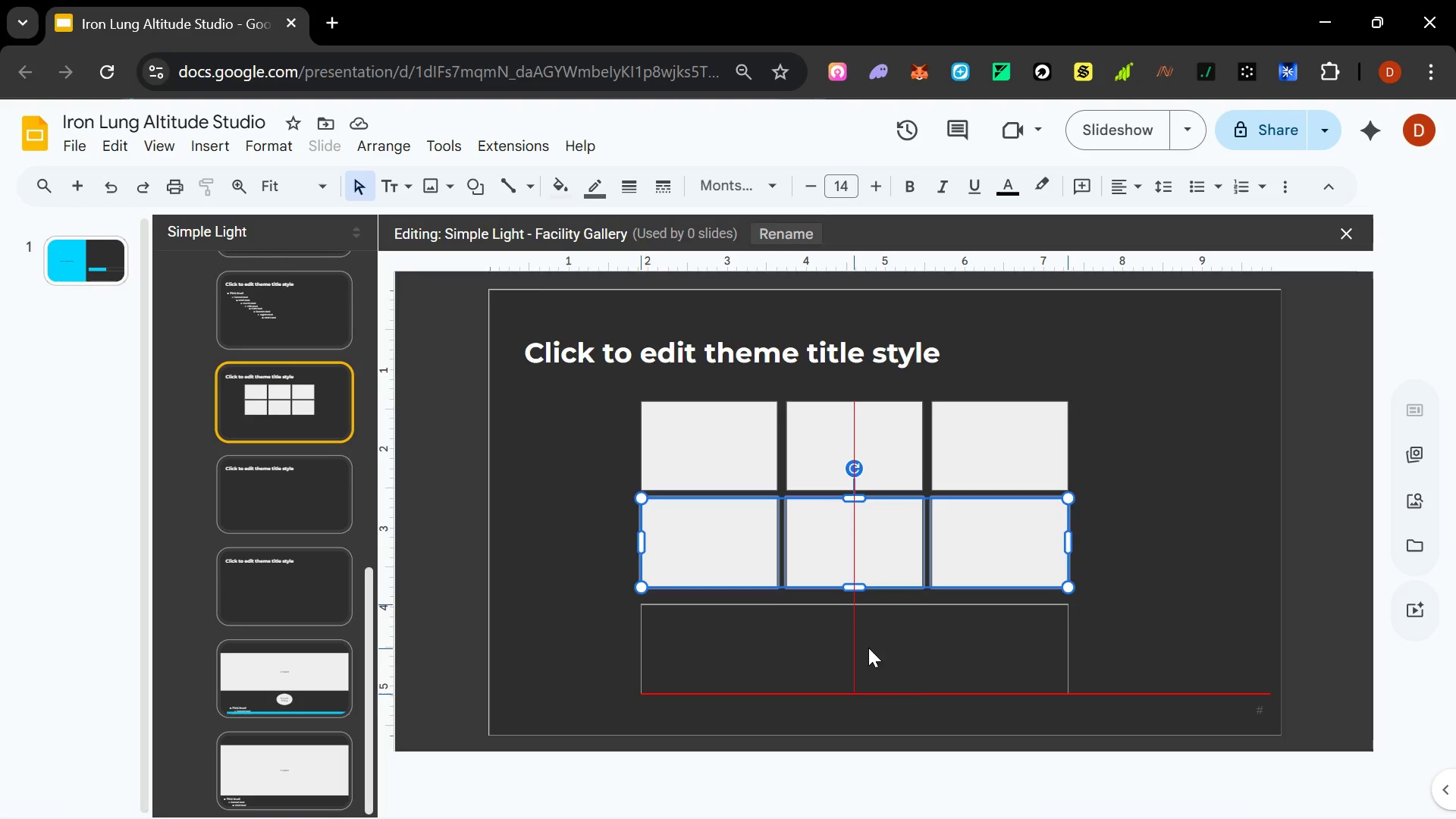 
hold_key(key=ShiftLeft, duration=0.83)
 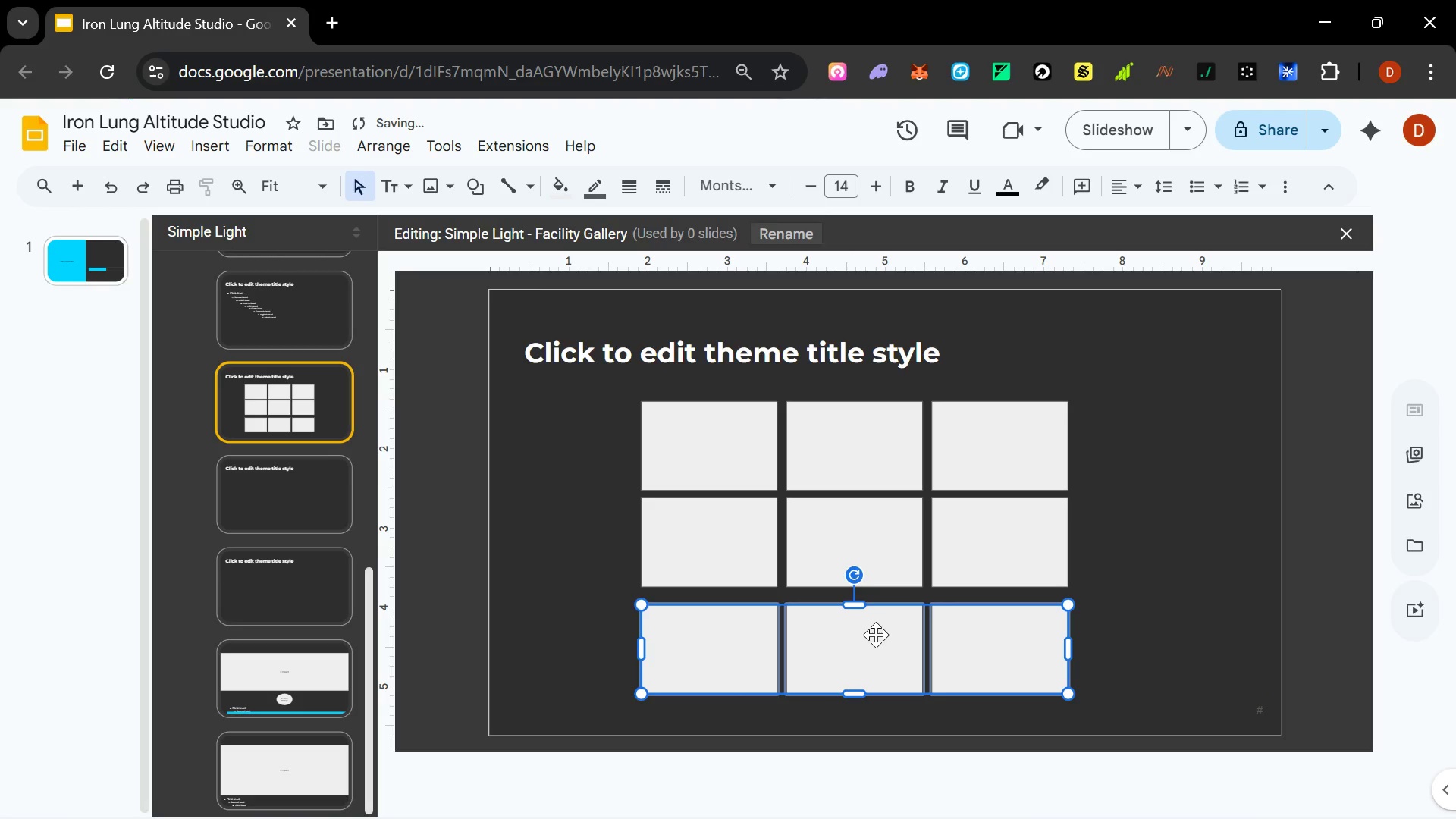 
key(Shift+ArrowUp)
 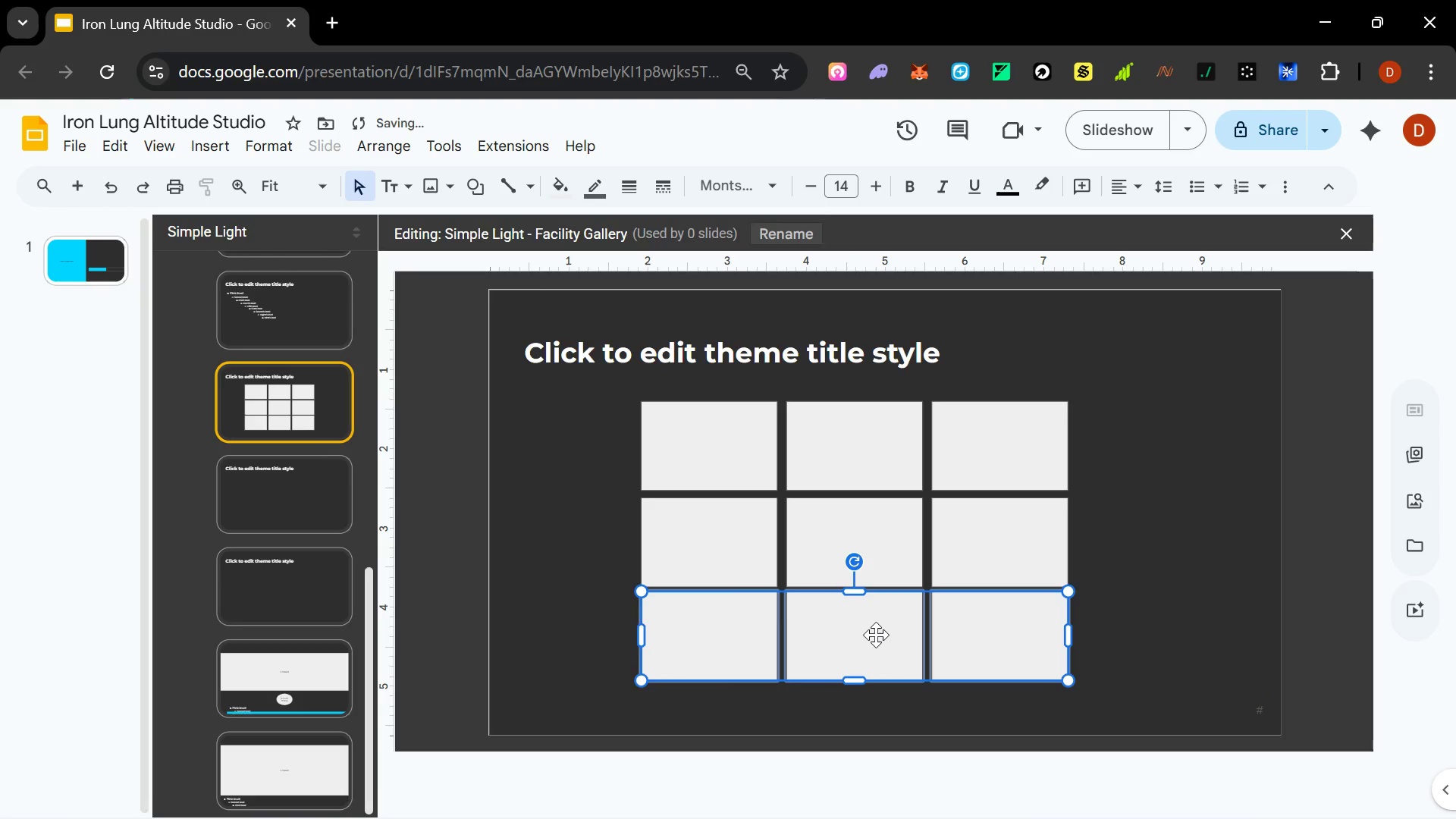 
key(Shift+ArrowUp)
 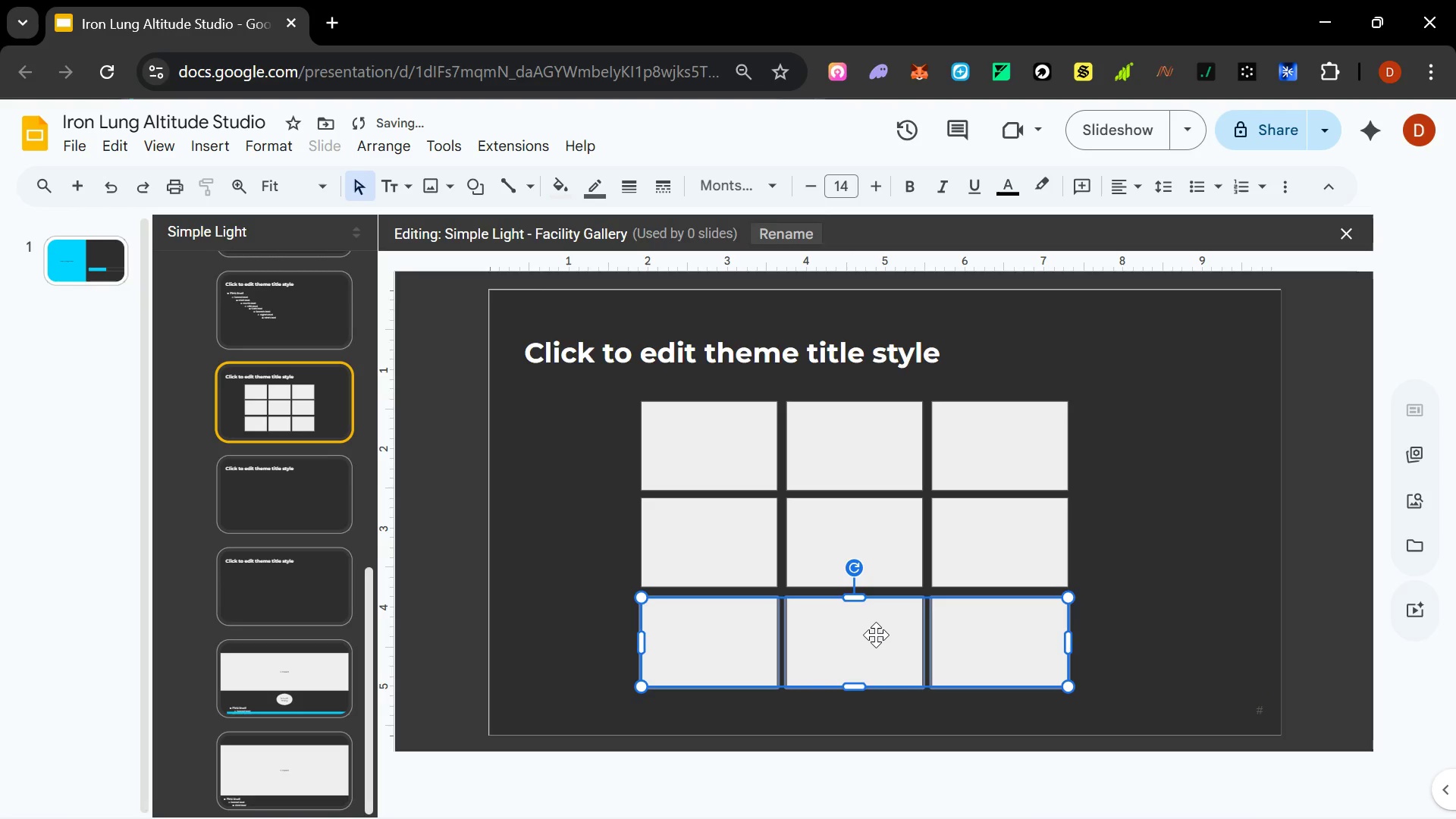 
key(Shift+ArrowDown)
 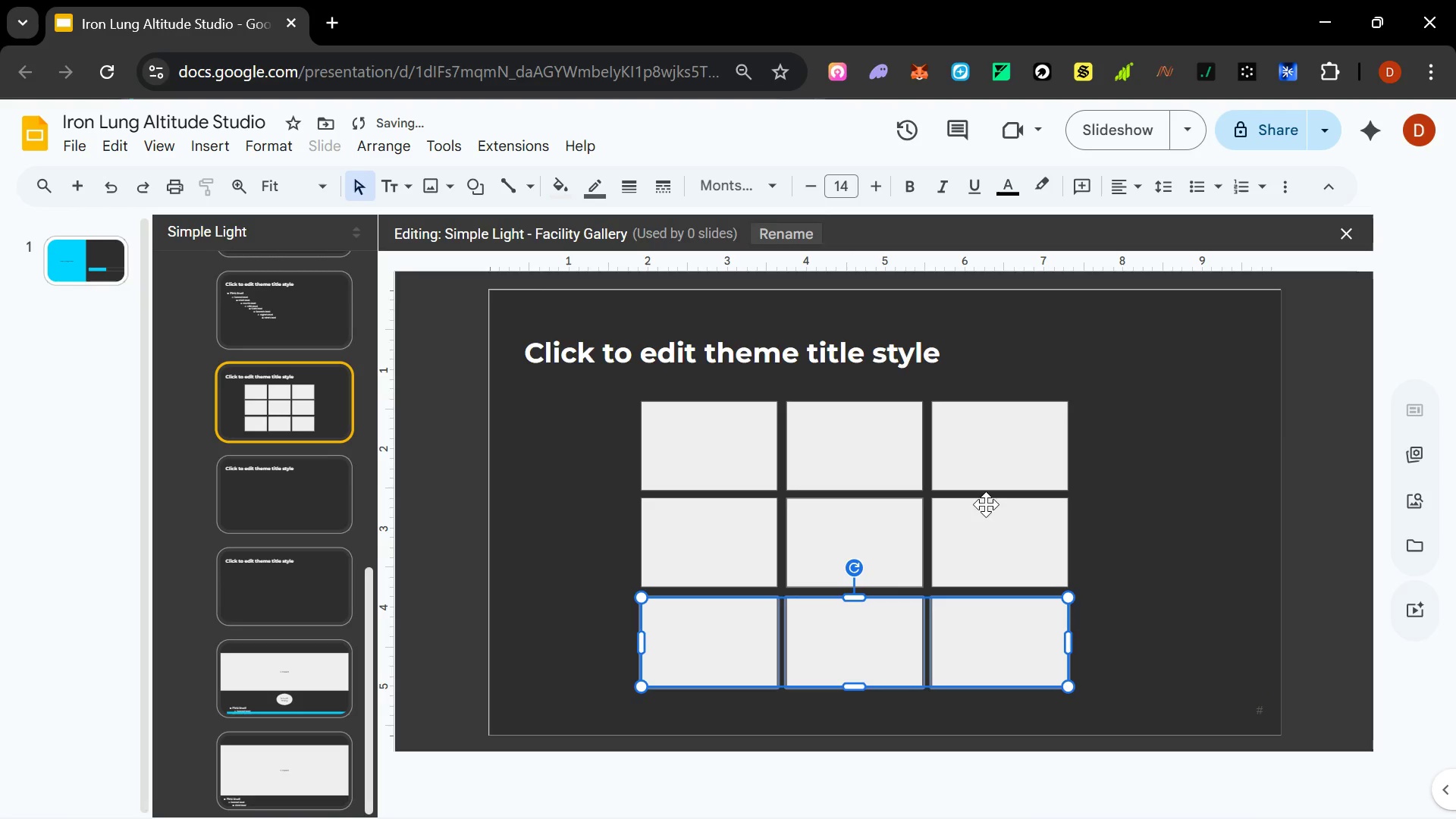 
left_click([1276, 419])
 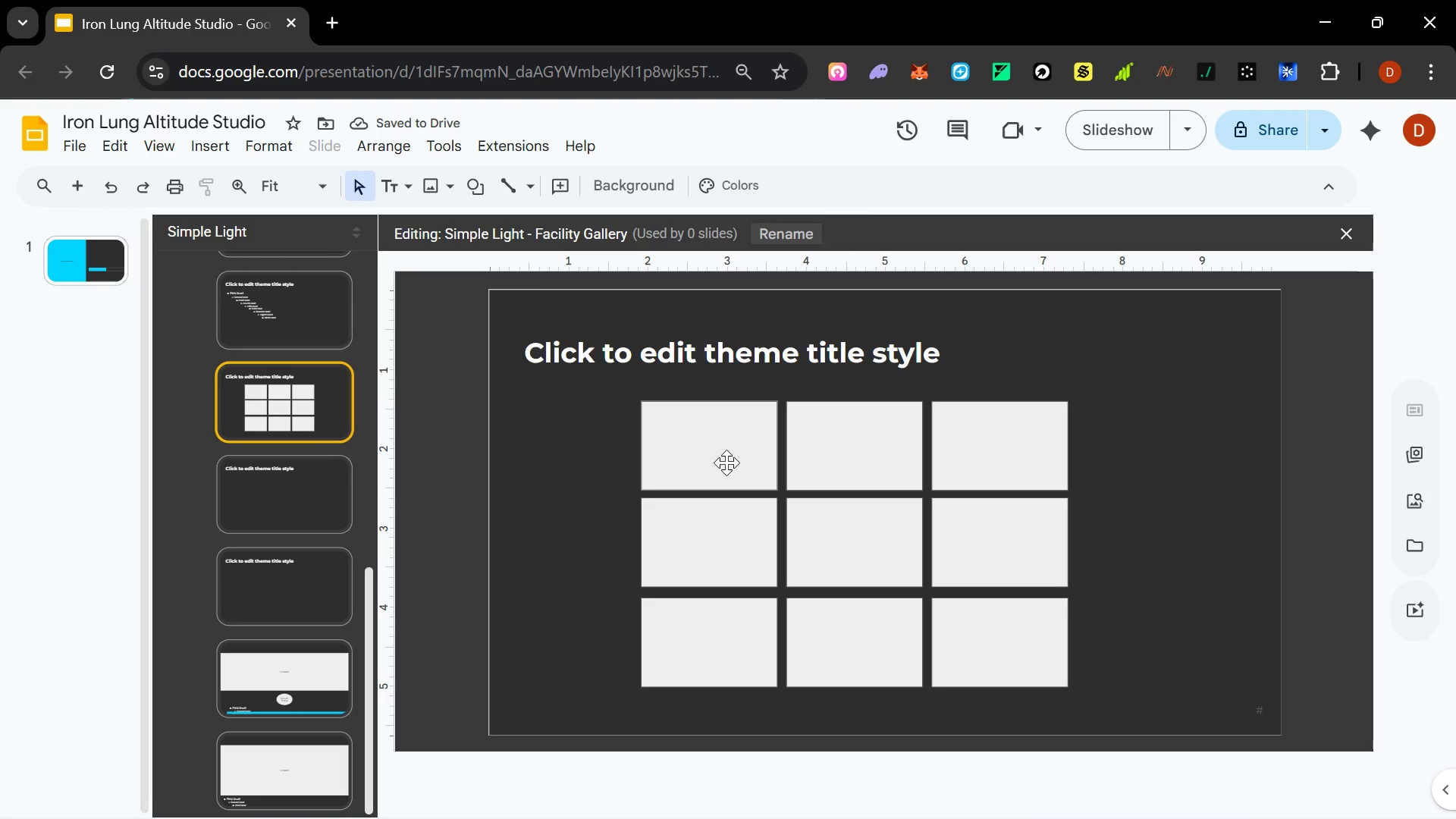 
double_click([726, 463])
 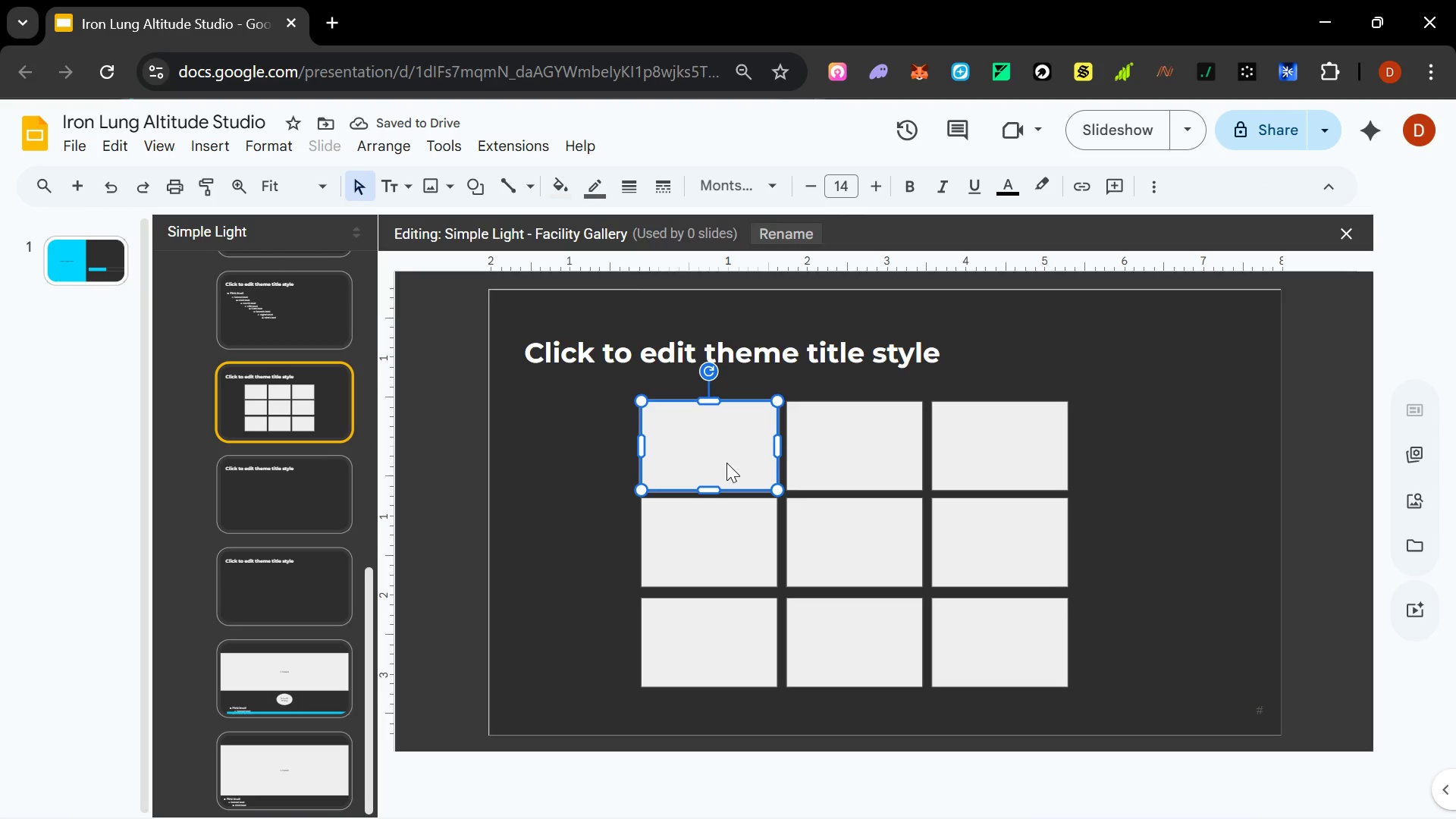 
hold_key(key=ShiftLeft, duration=0.55)
 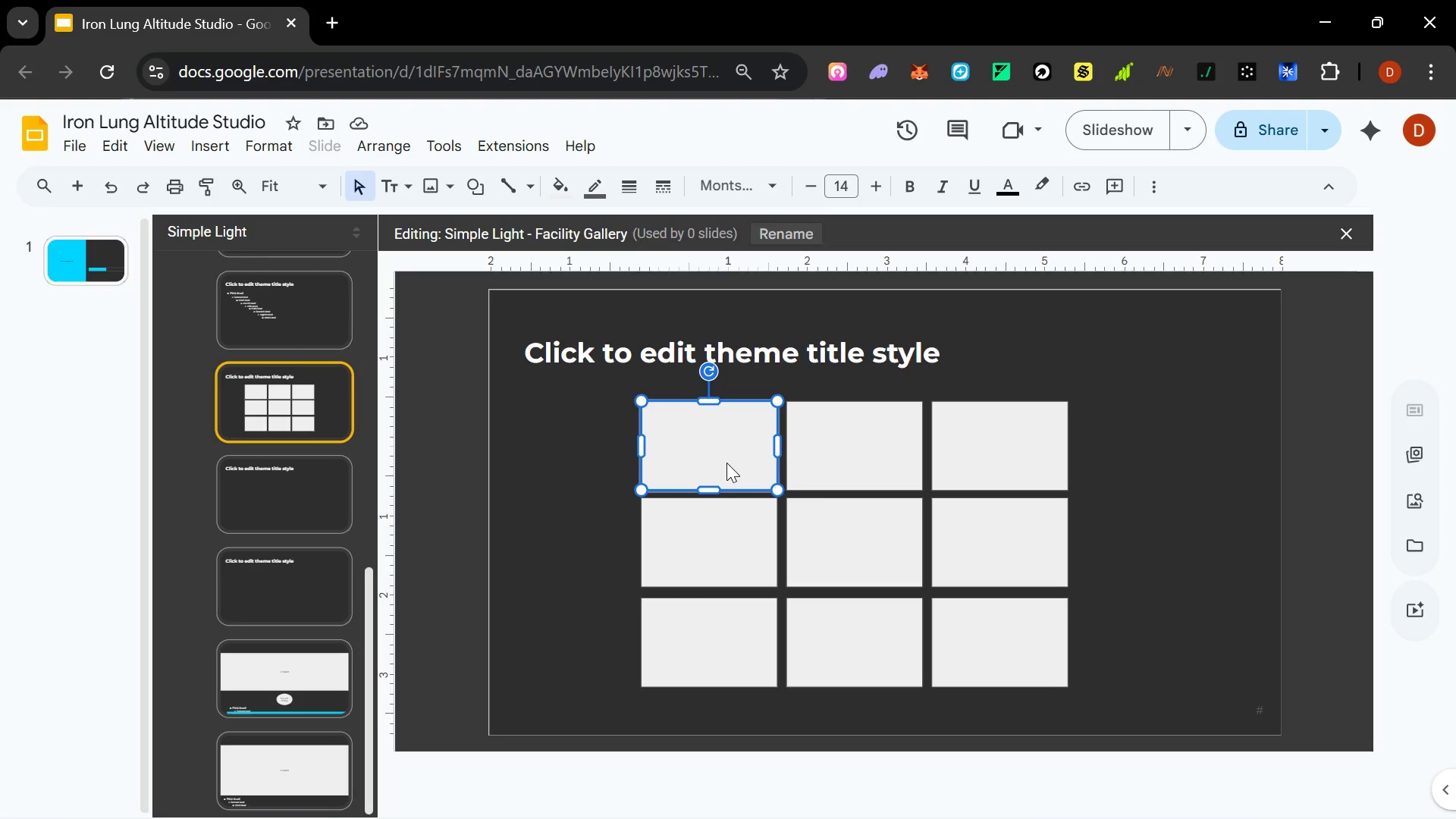 
type(Imaf)
key(Backspace)
type(ge)
key(Tab)
 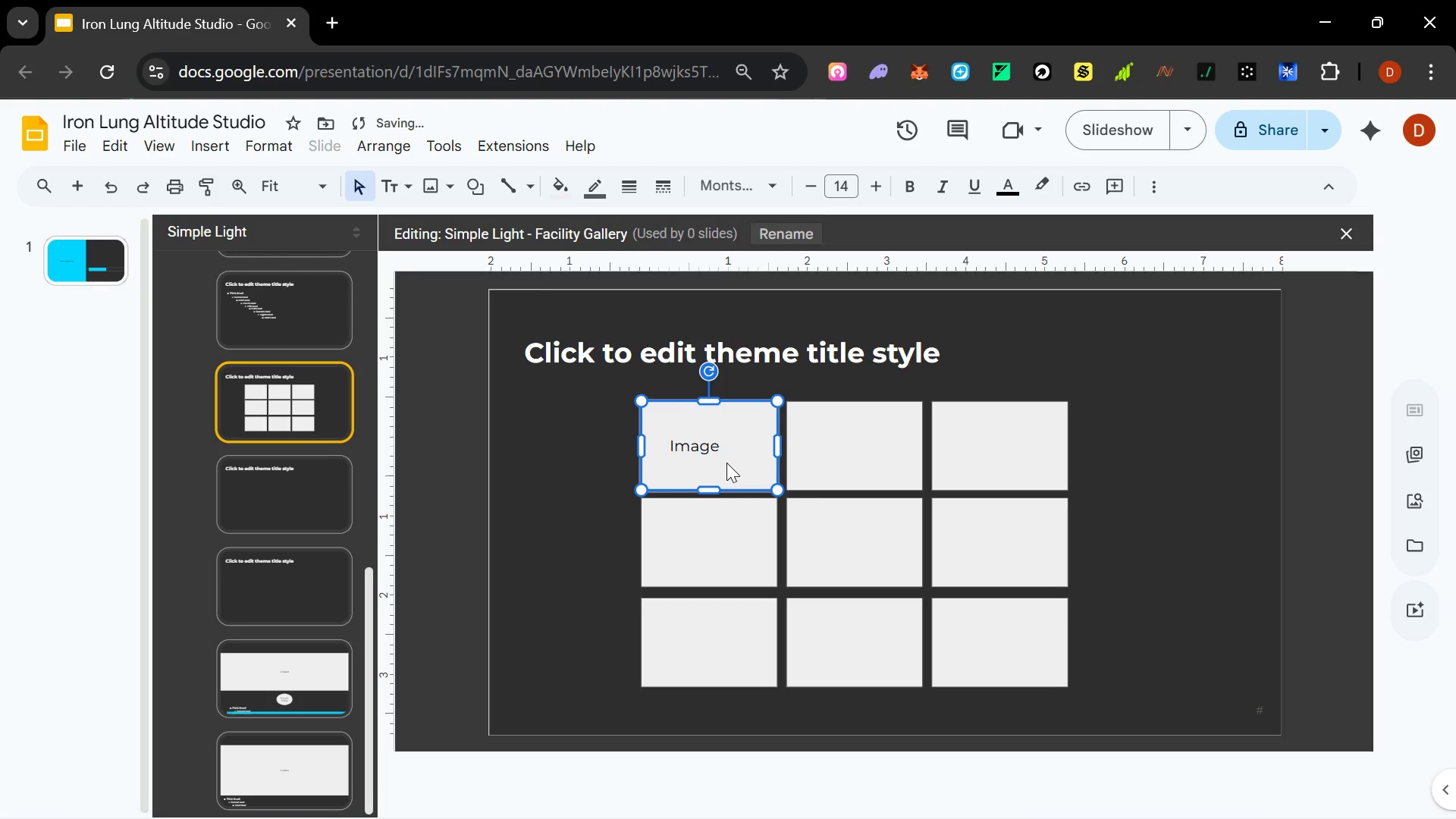 
key(Control+Z)
 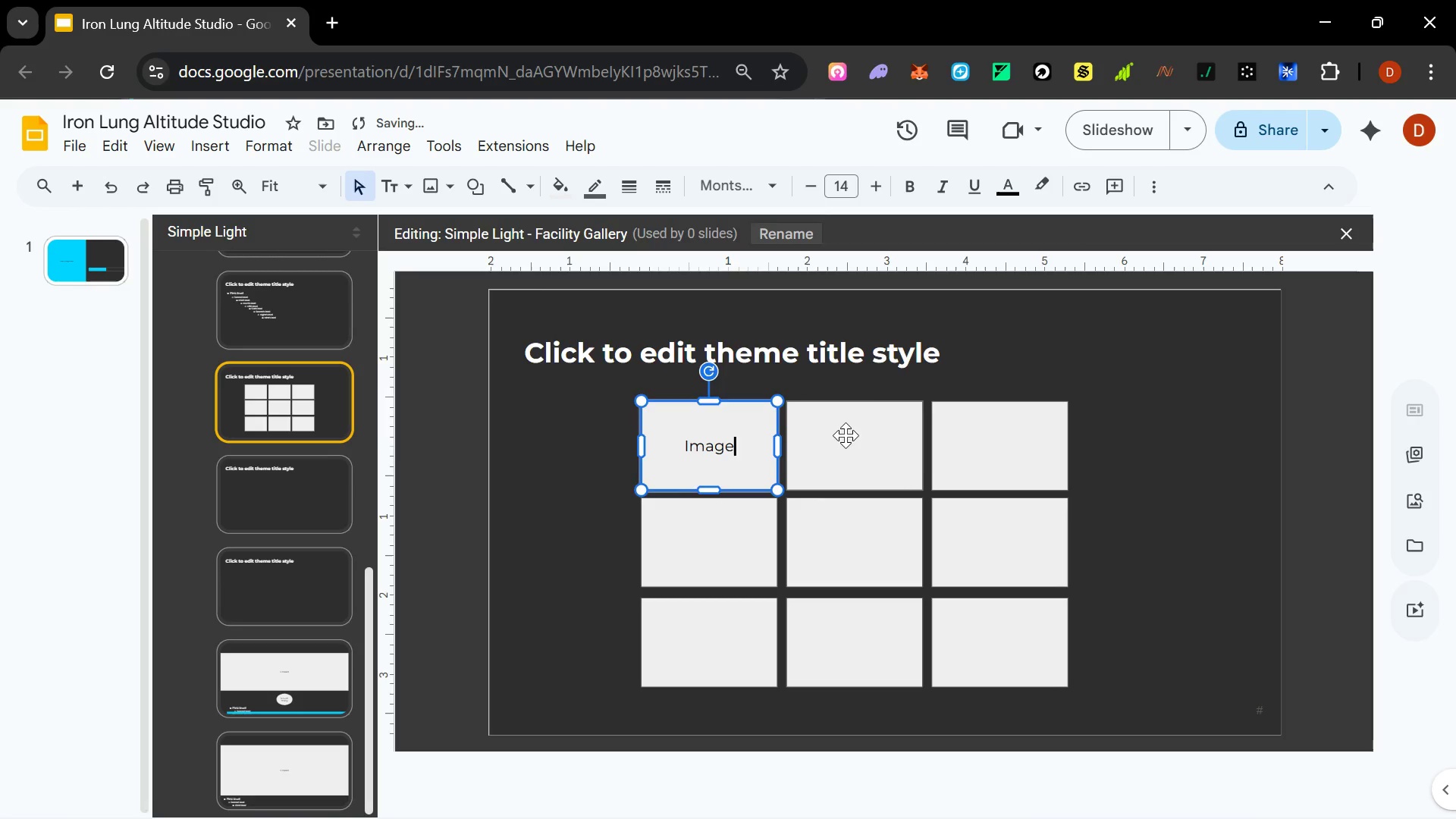 
double_click([846, 435])
 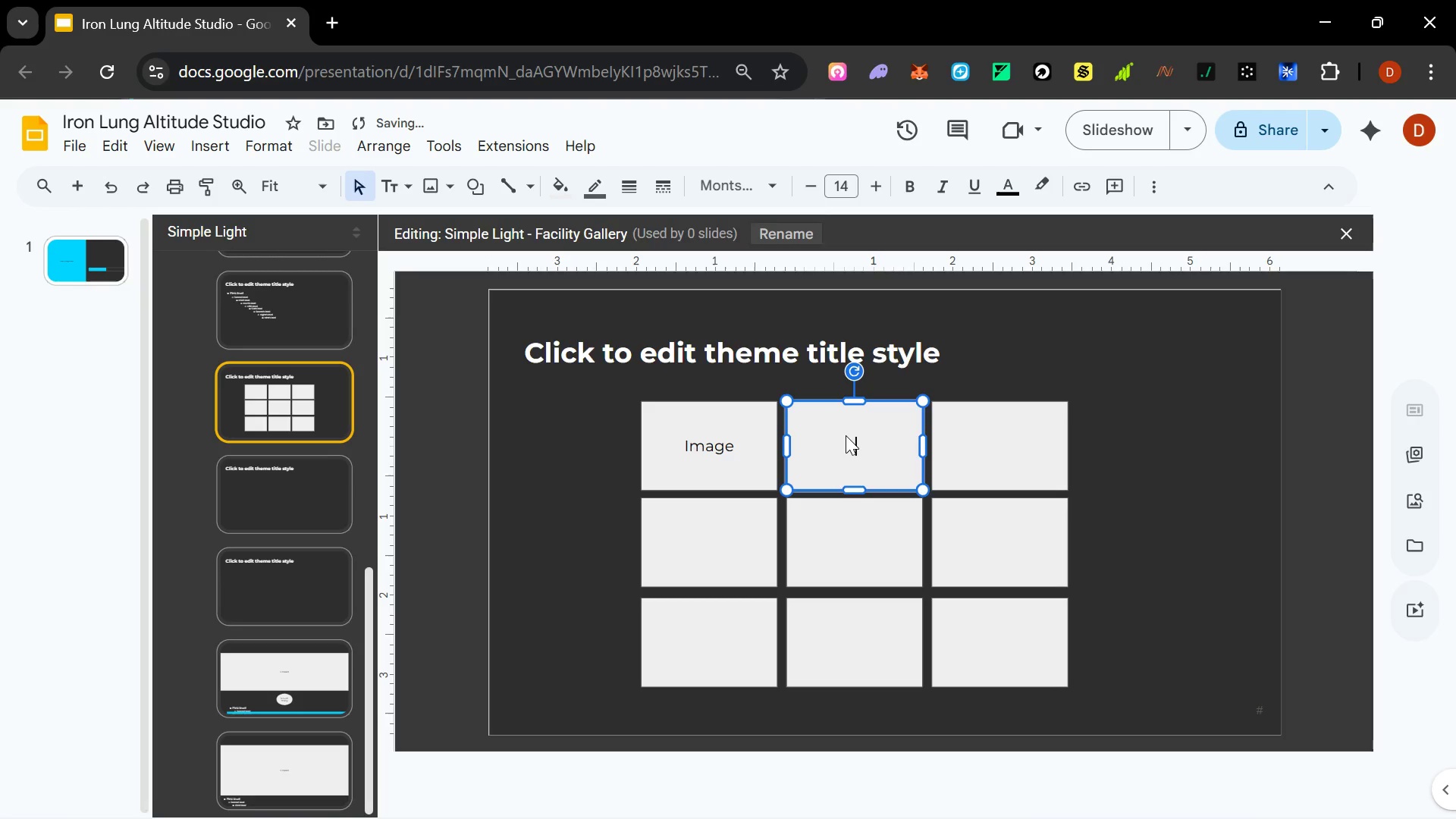 
type(Image)
 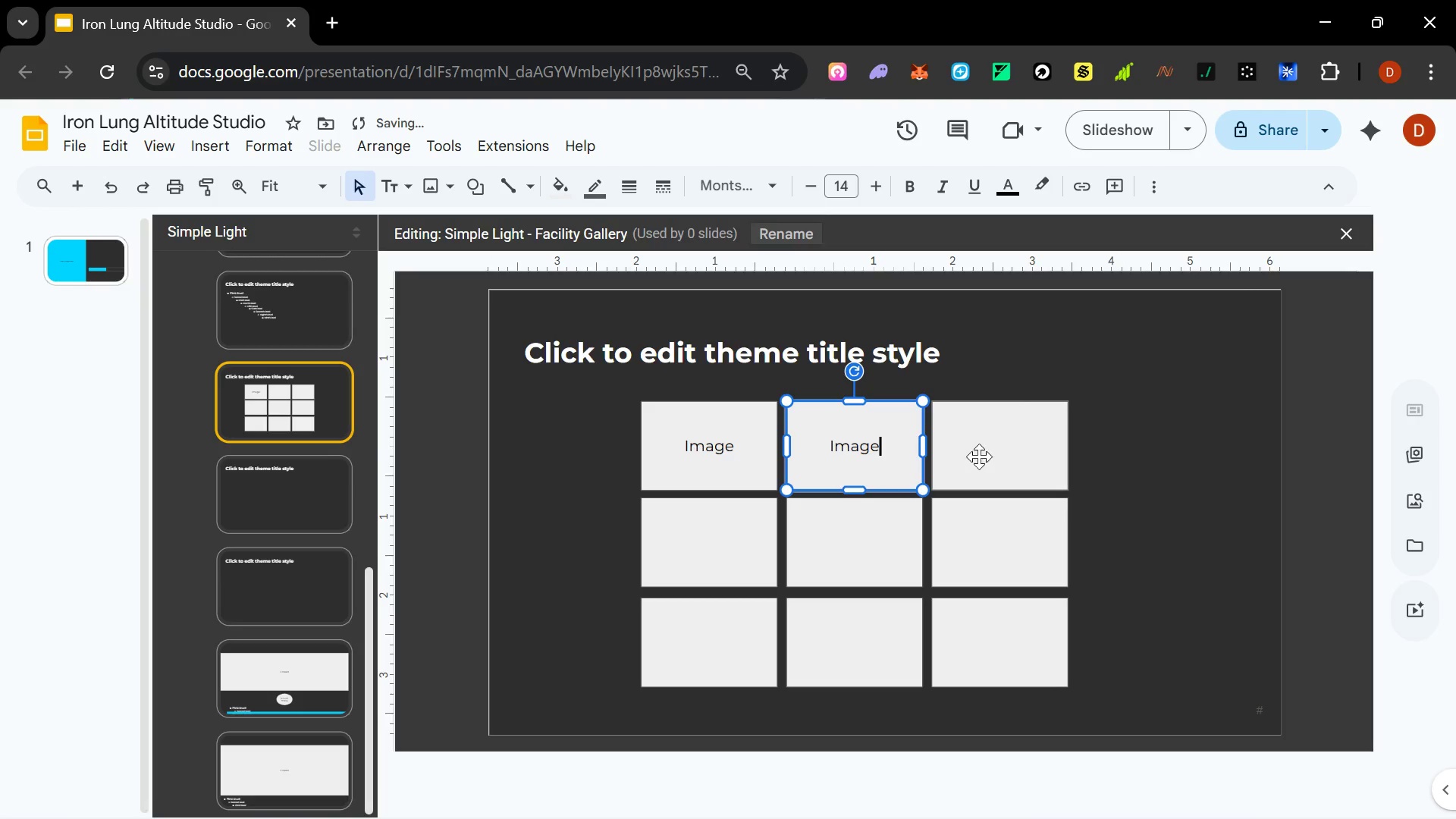 
double_click([979, 457])
 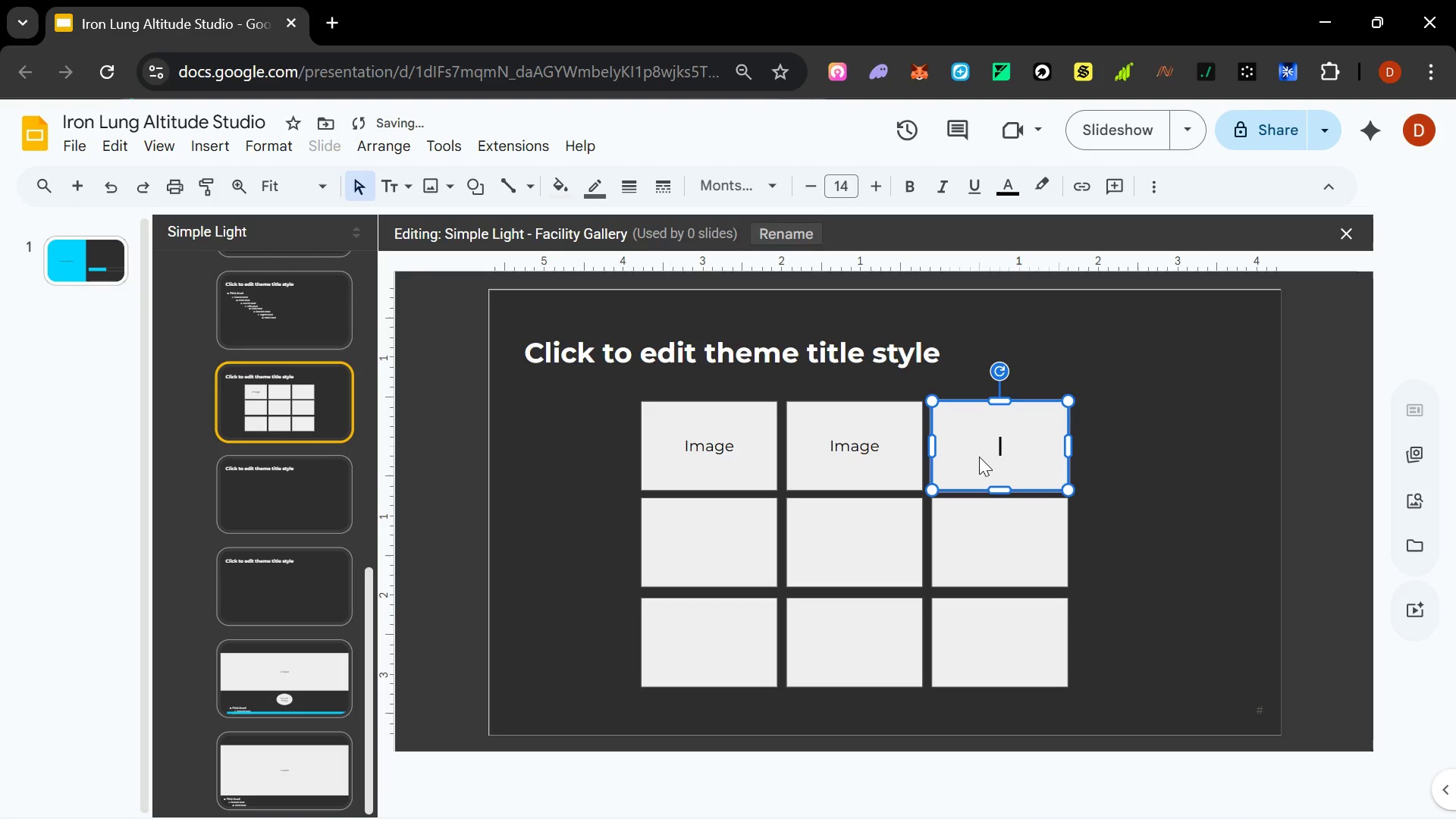 
type(Image)
 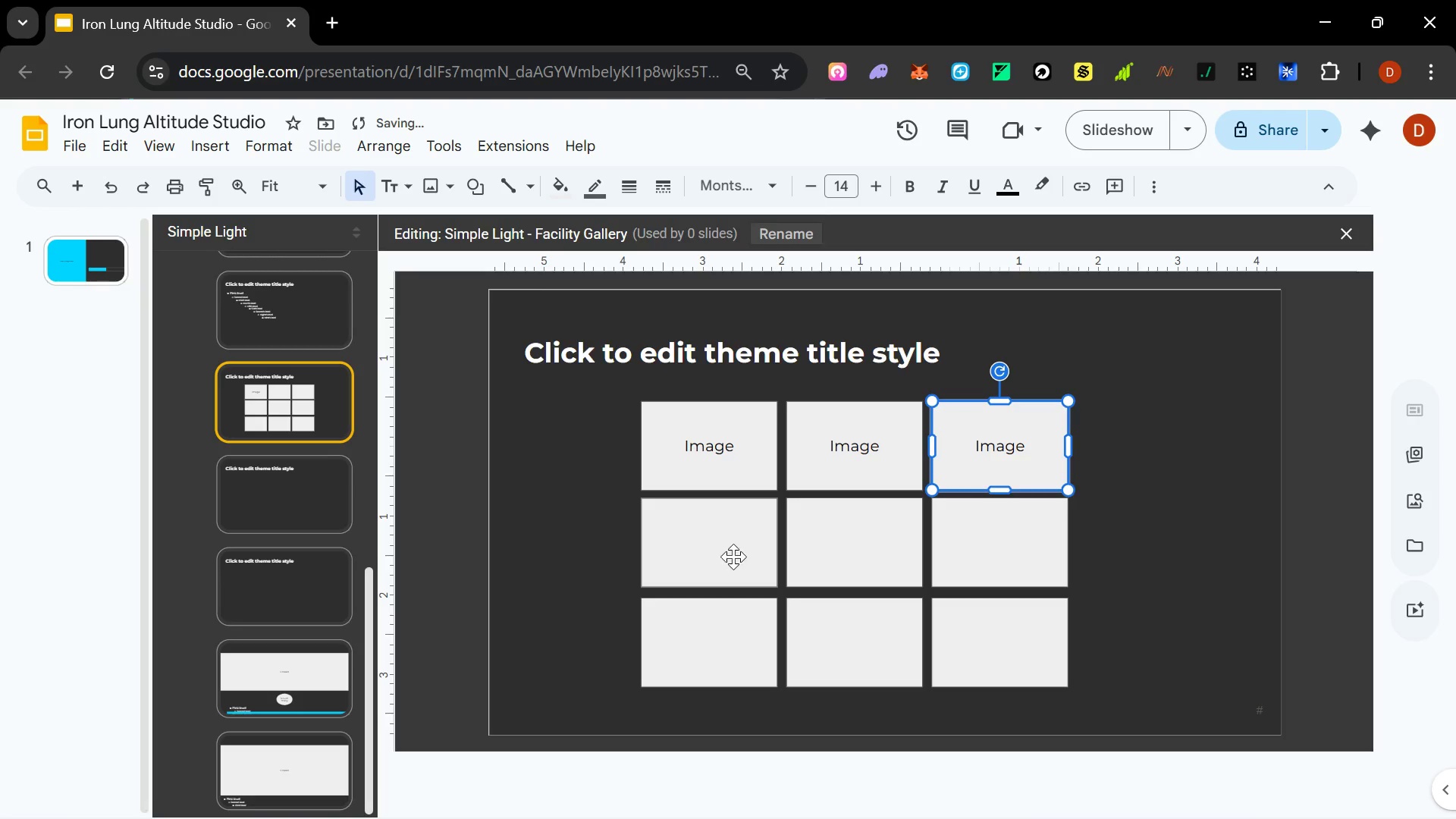 
double_click([733, 557])
 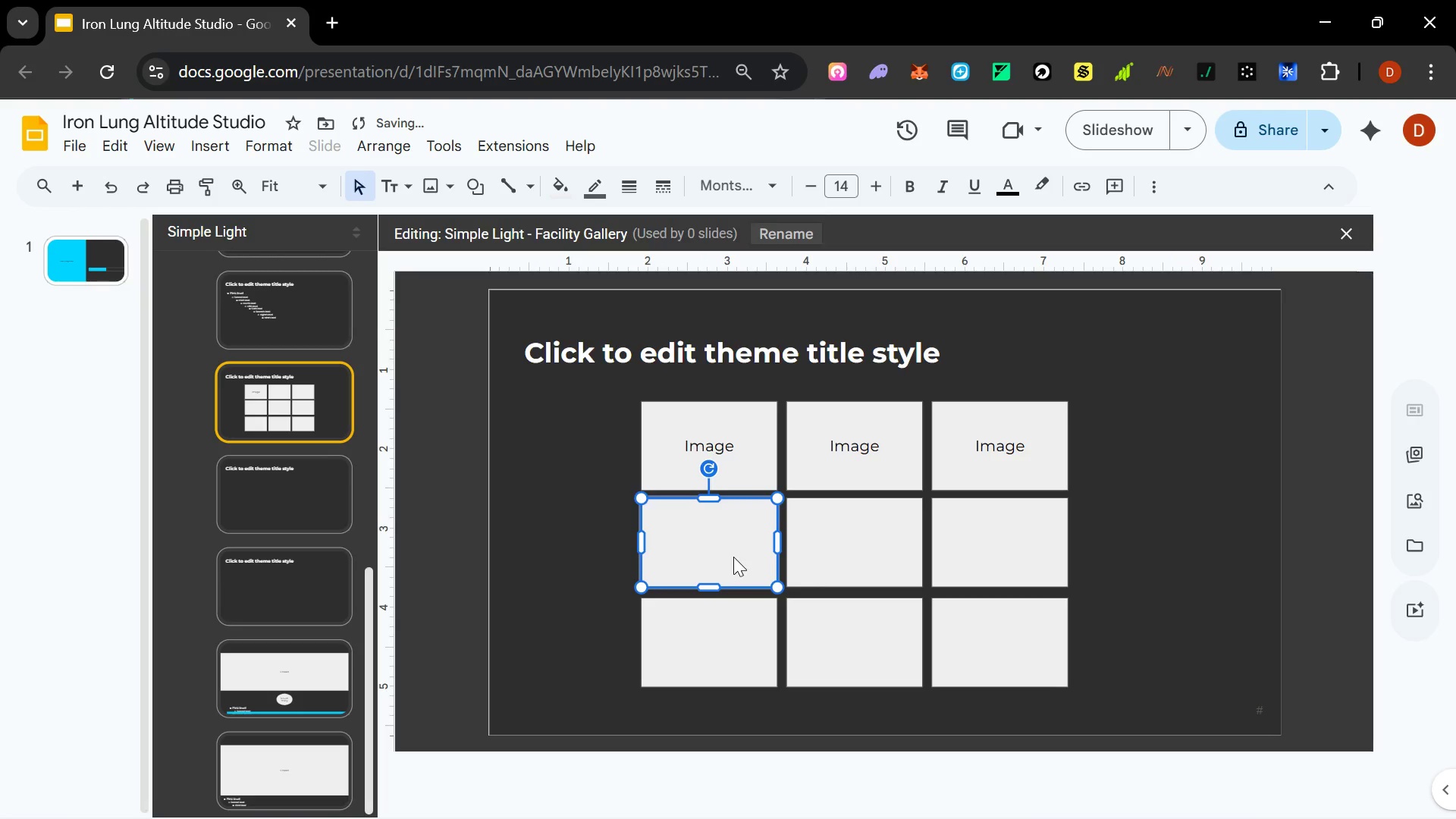 
type(Image)
 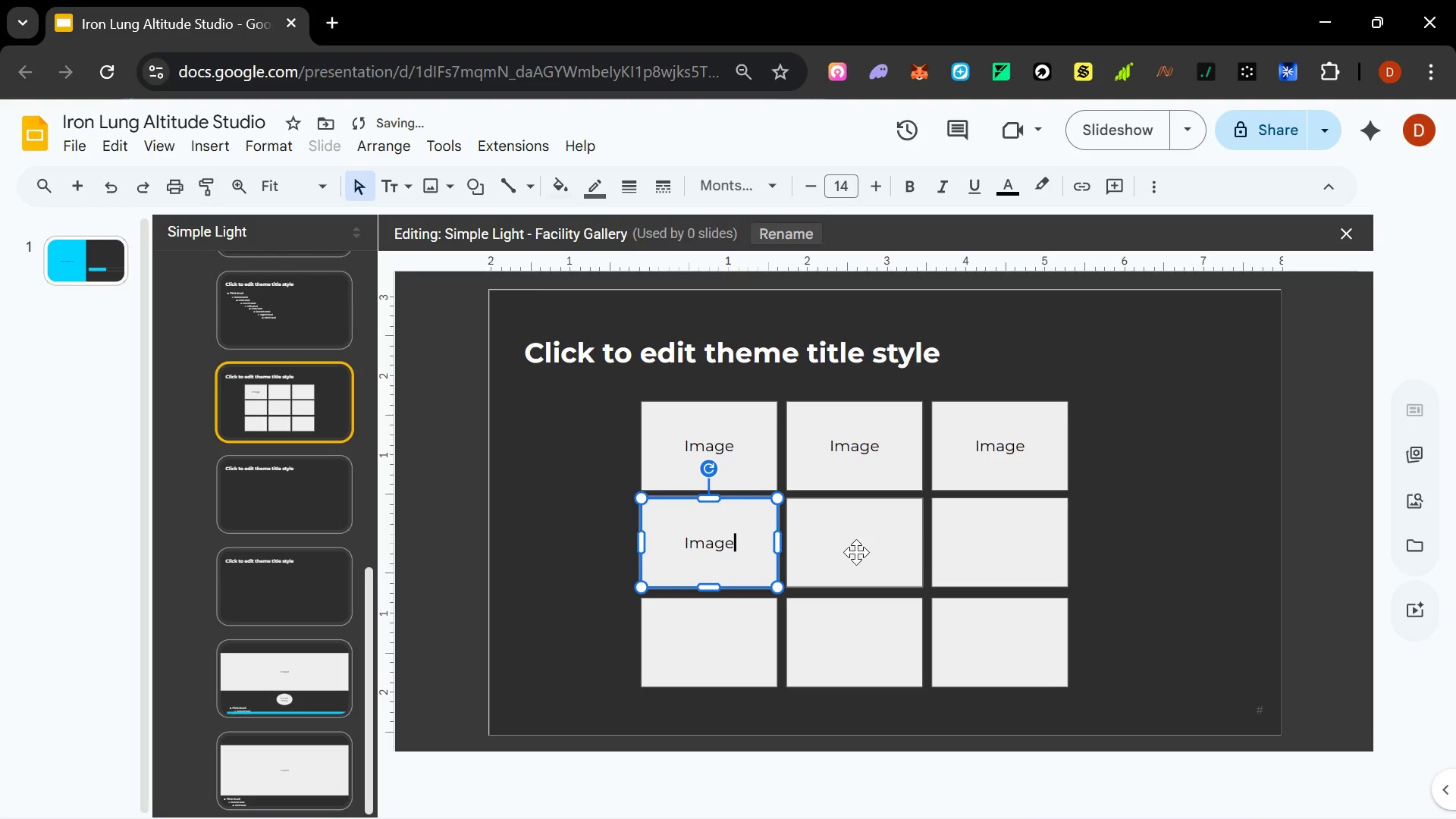 
double_click([853, 552])
 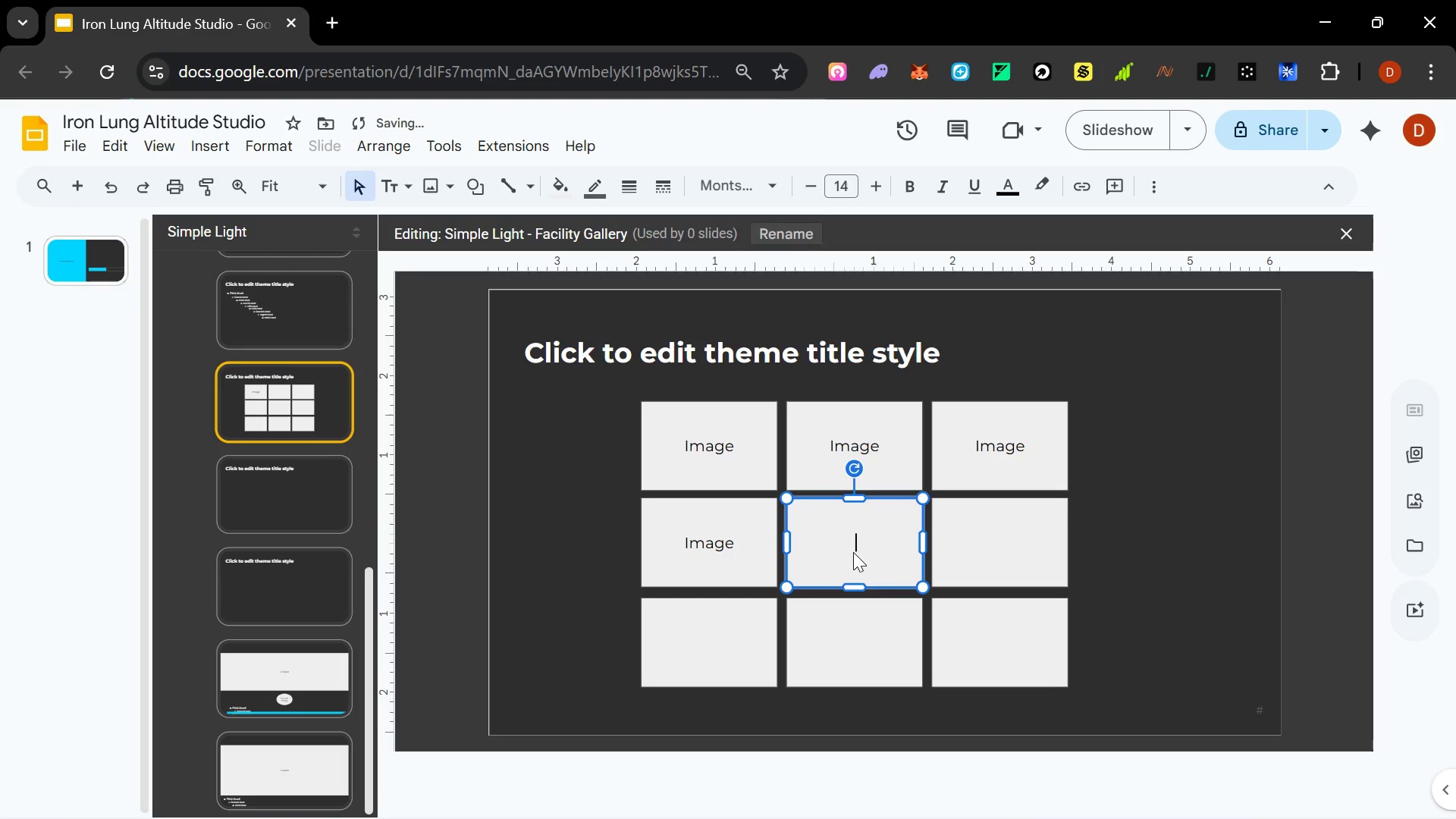 
type(Image)
 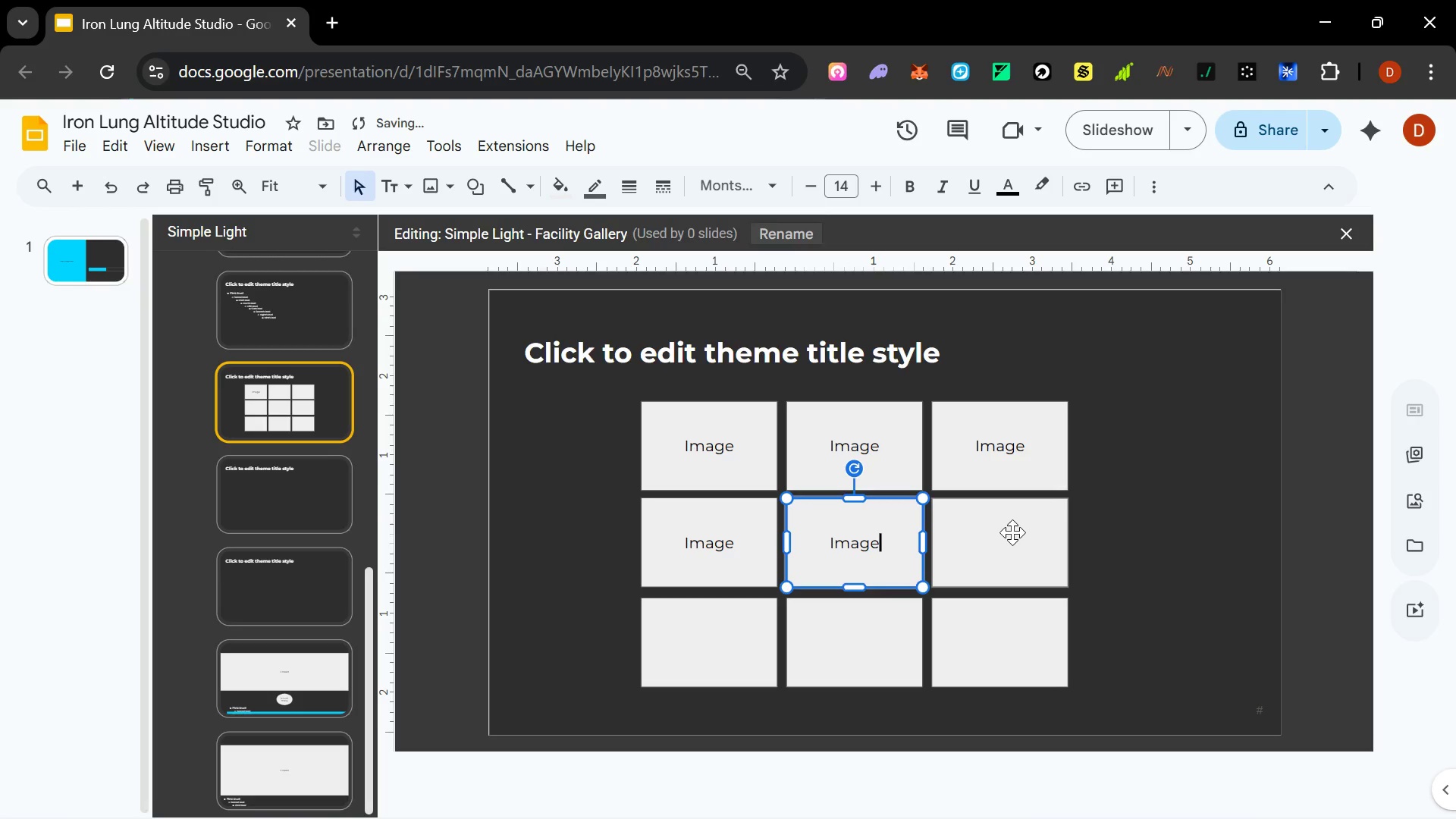 
double_click([1012, 532])
 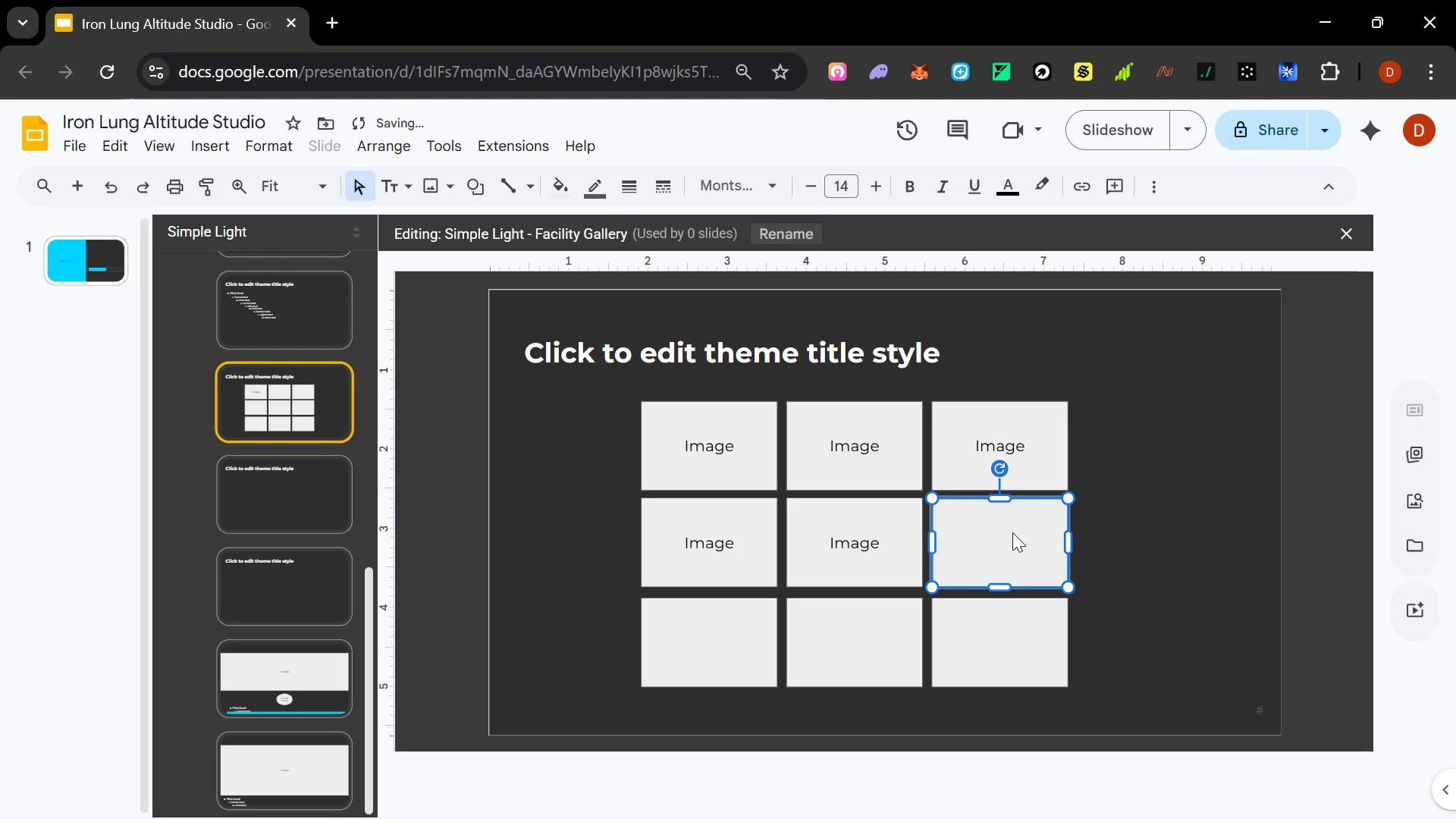 
type(Image)
 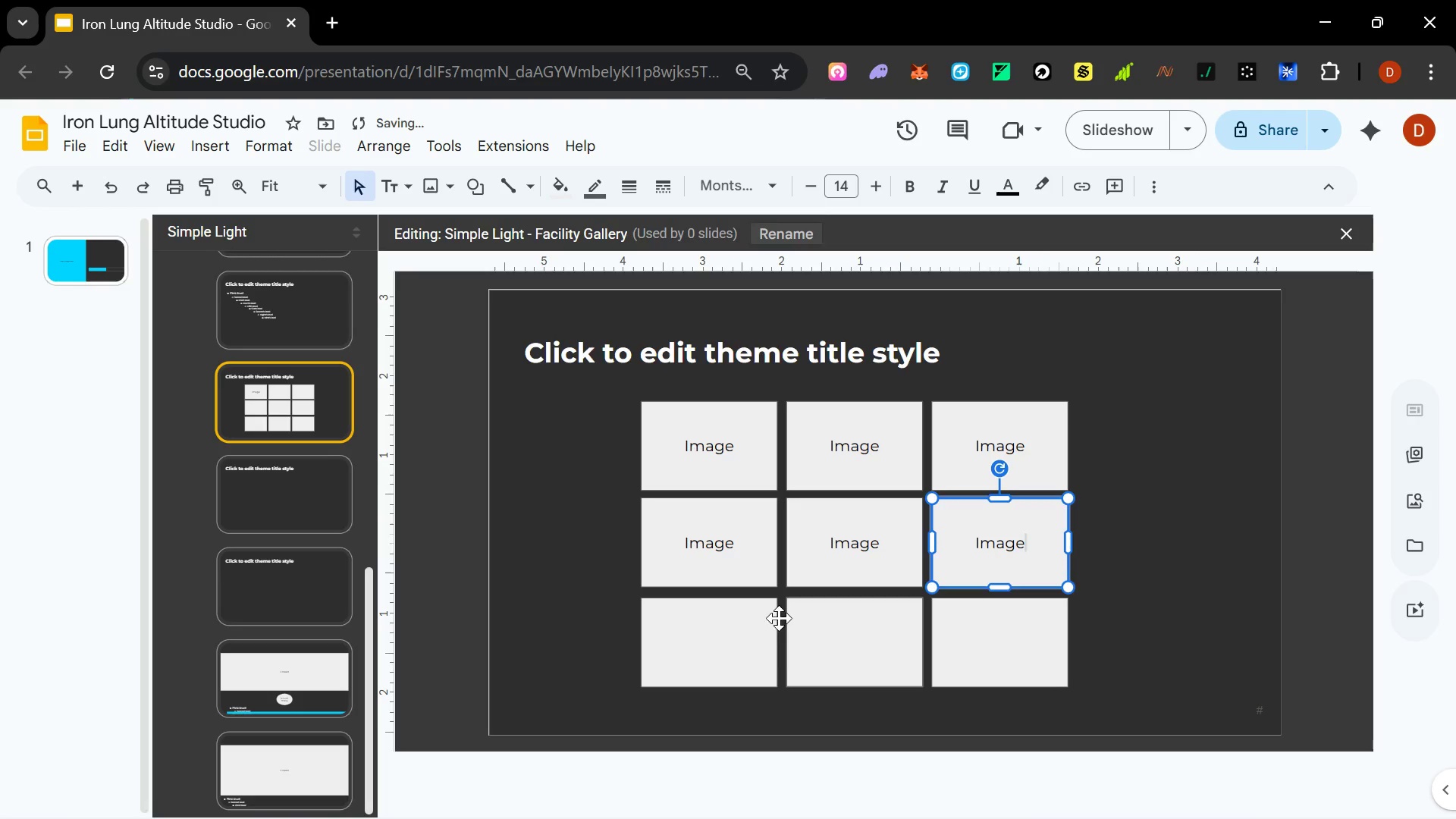 
double_click([736, 645])
 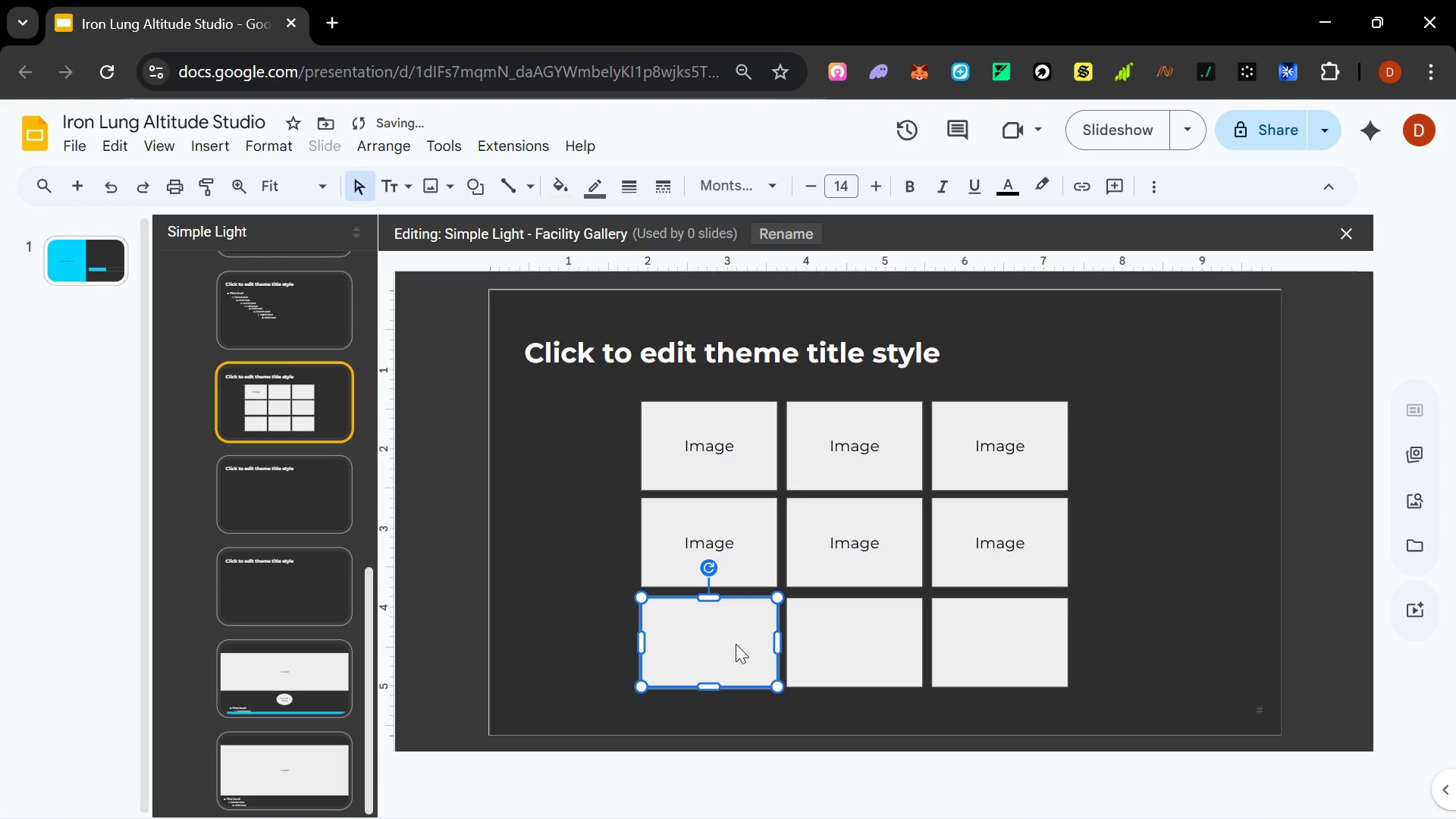 
type(Image)
 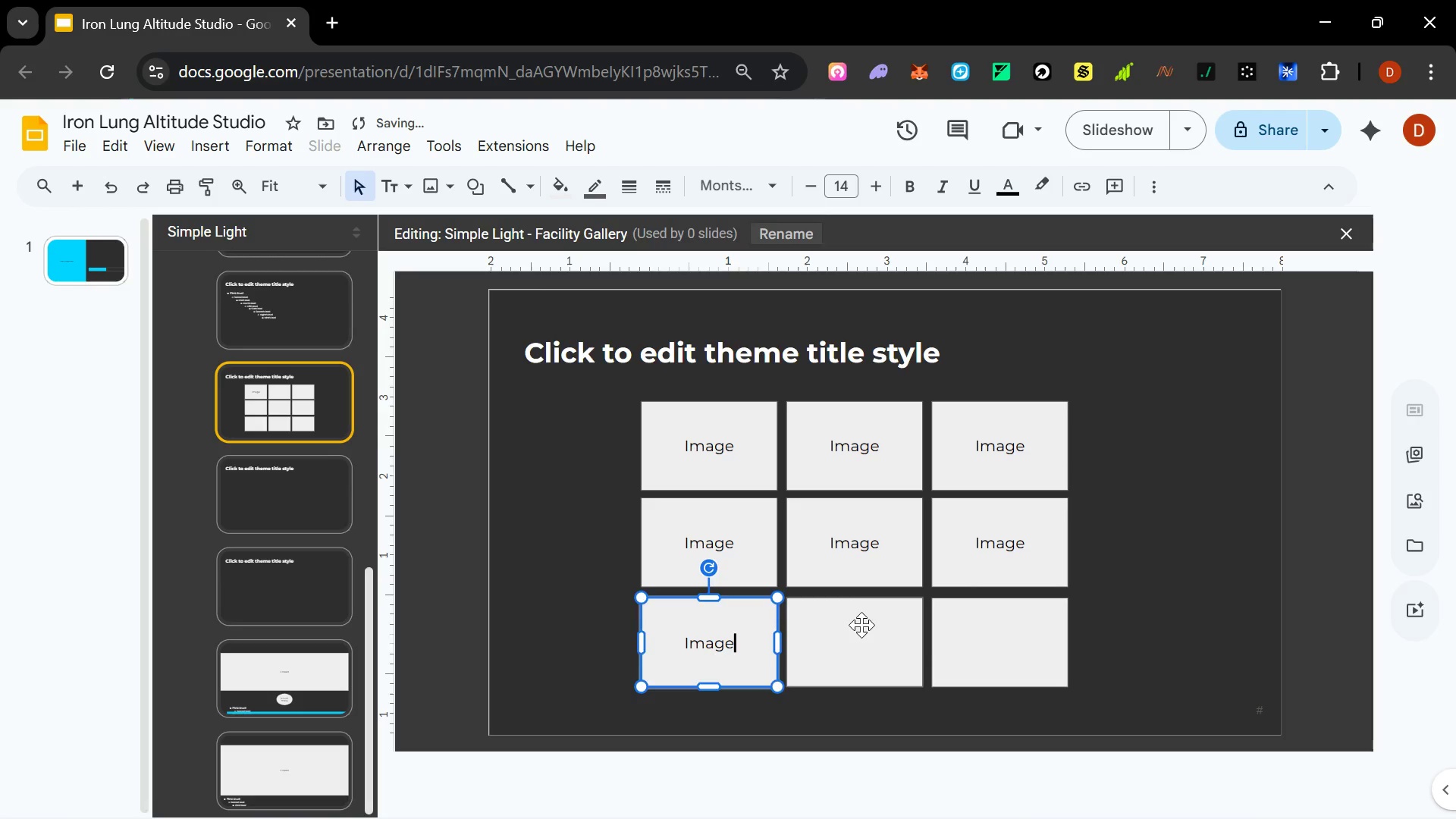 
double_click([861, 625])
 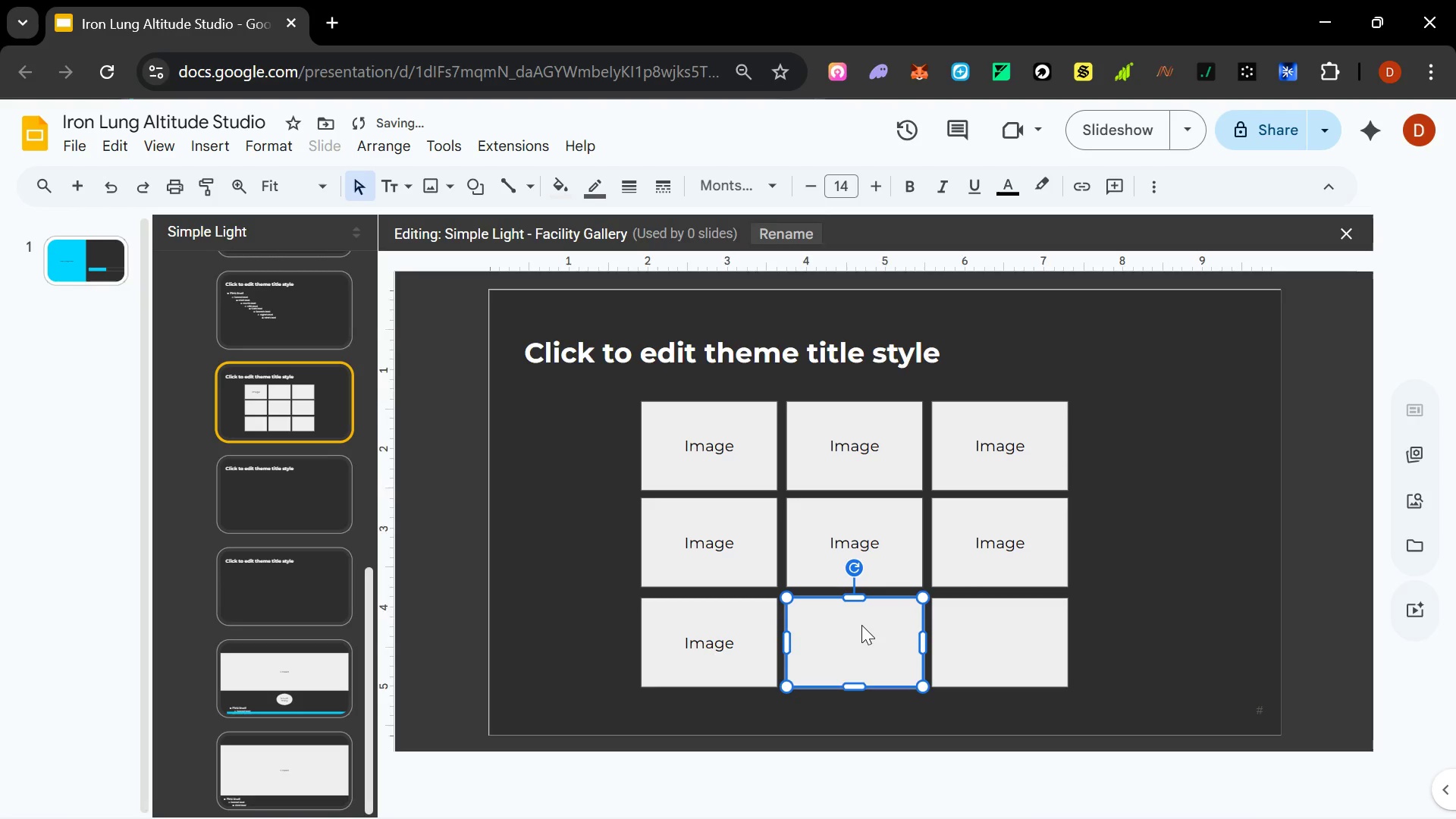 
type(Image)
 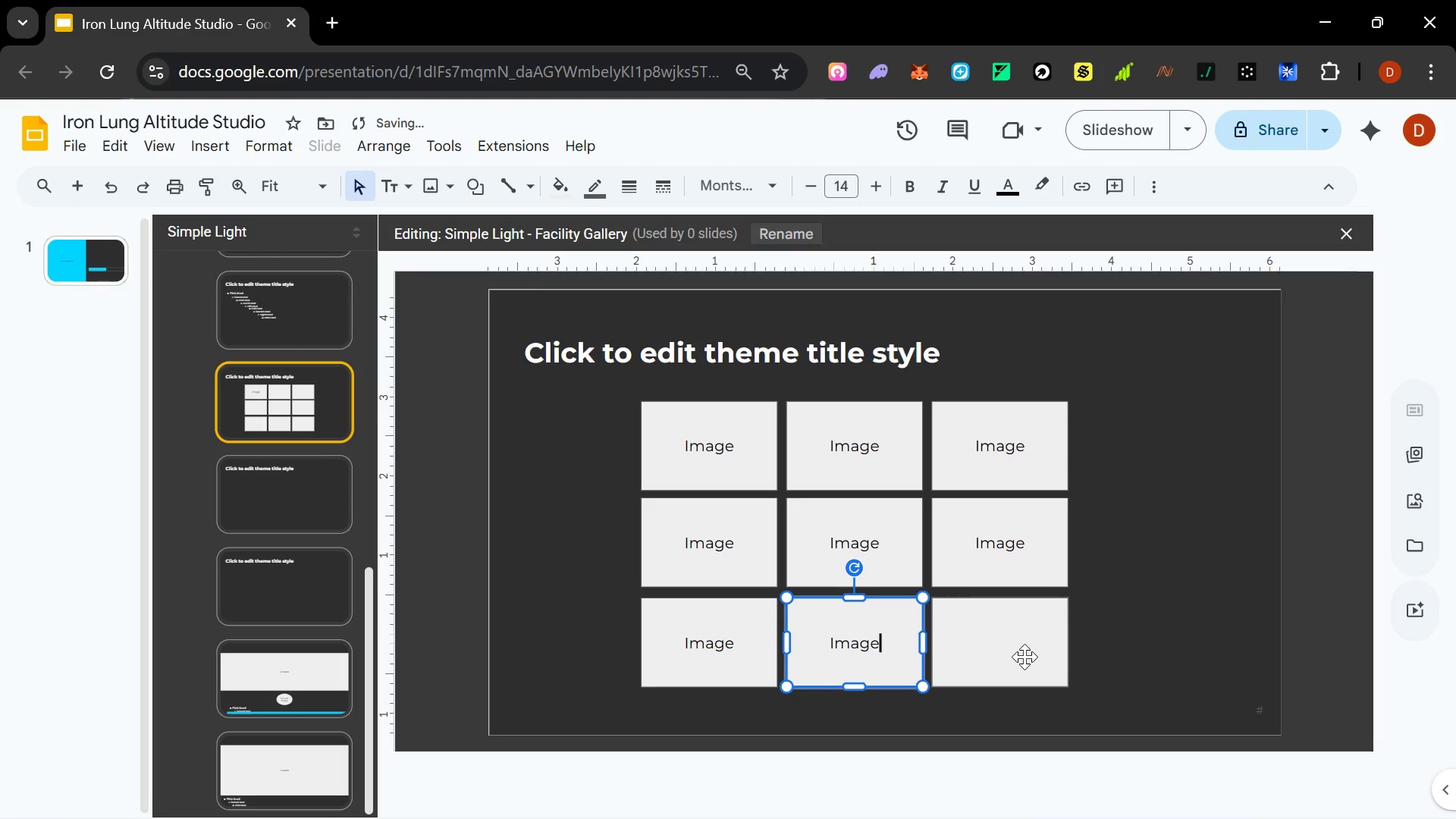 
double_click([1025, 657])
 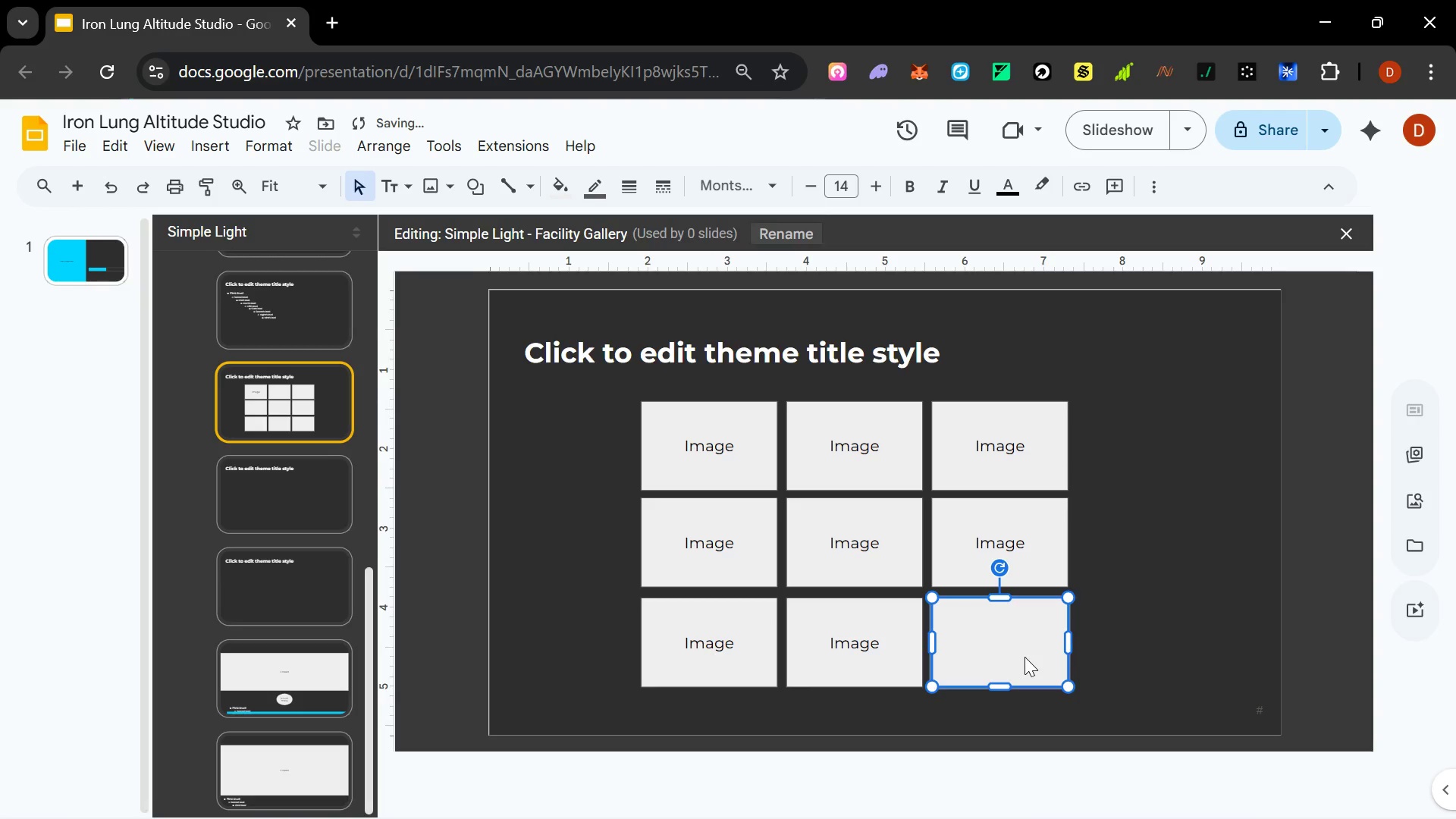 
type(Image)
 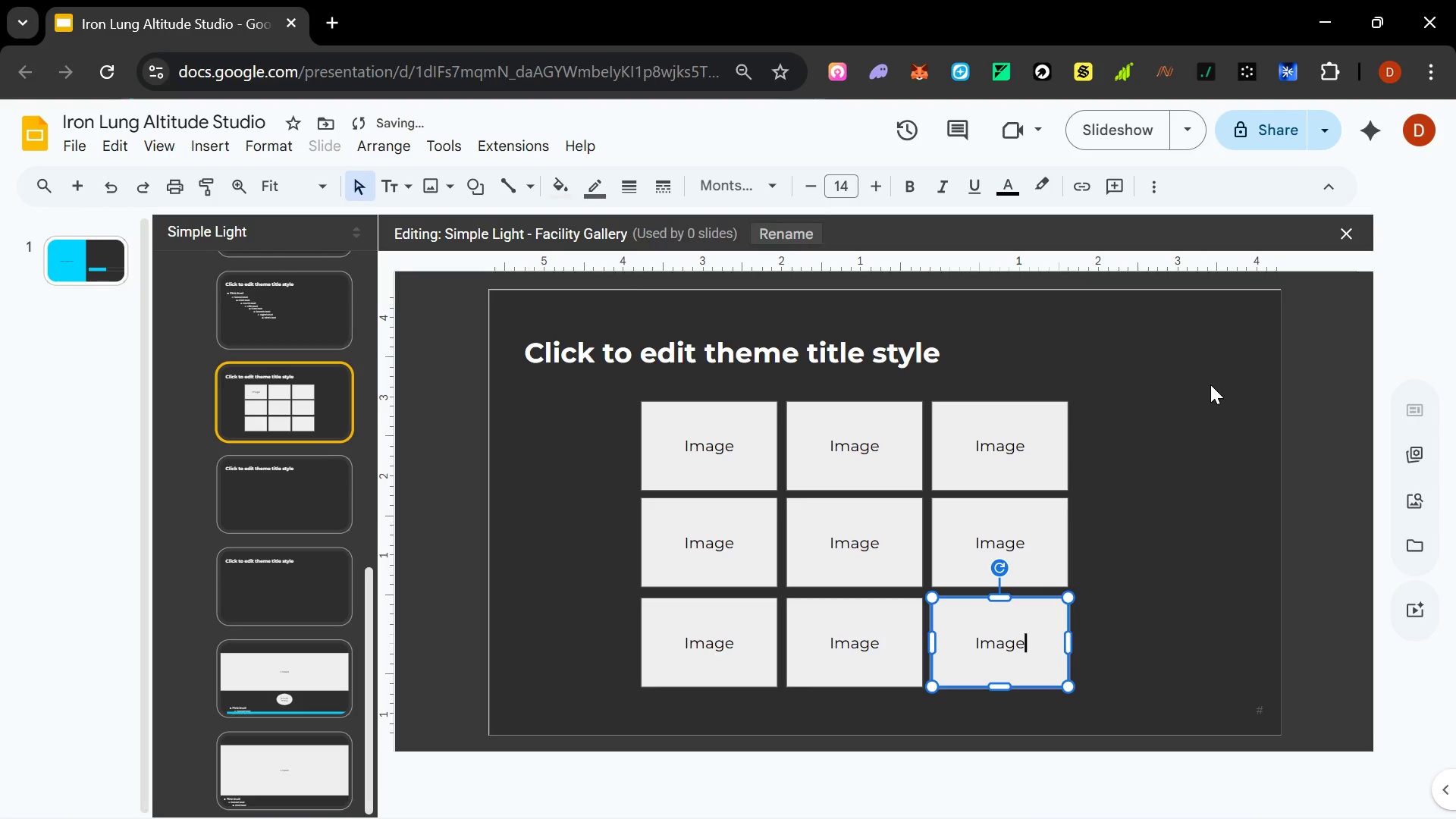 
left_click([1183, 501])
 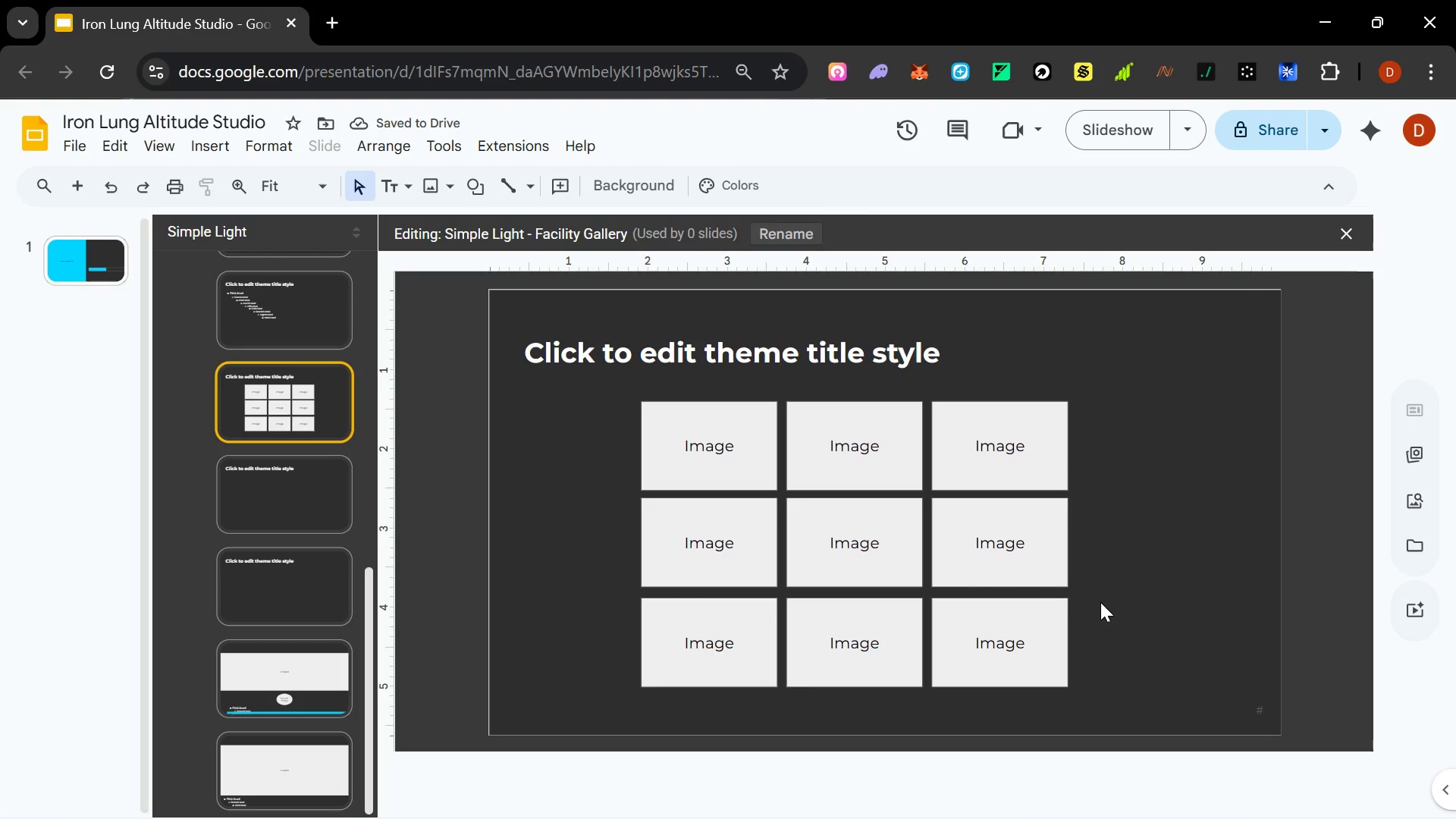 
wait(8.14)
 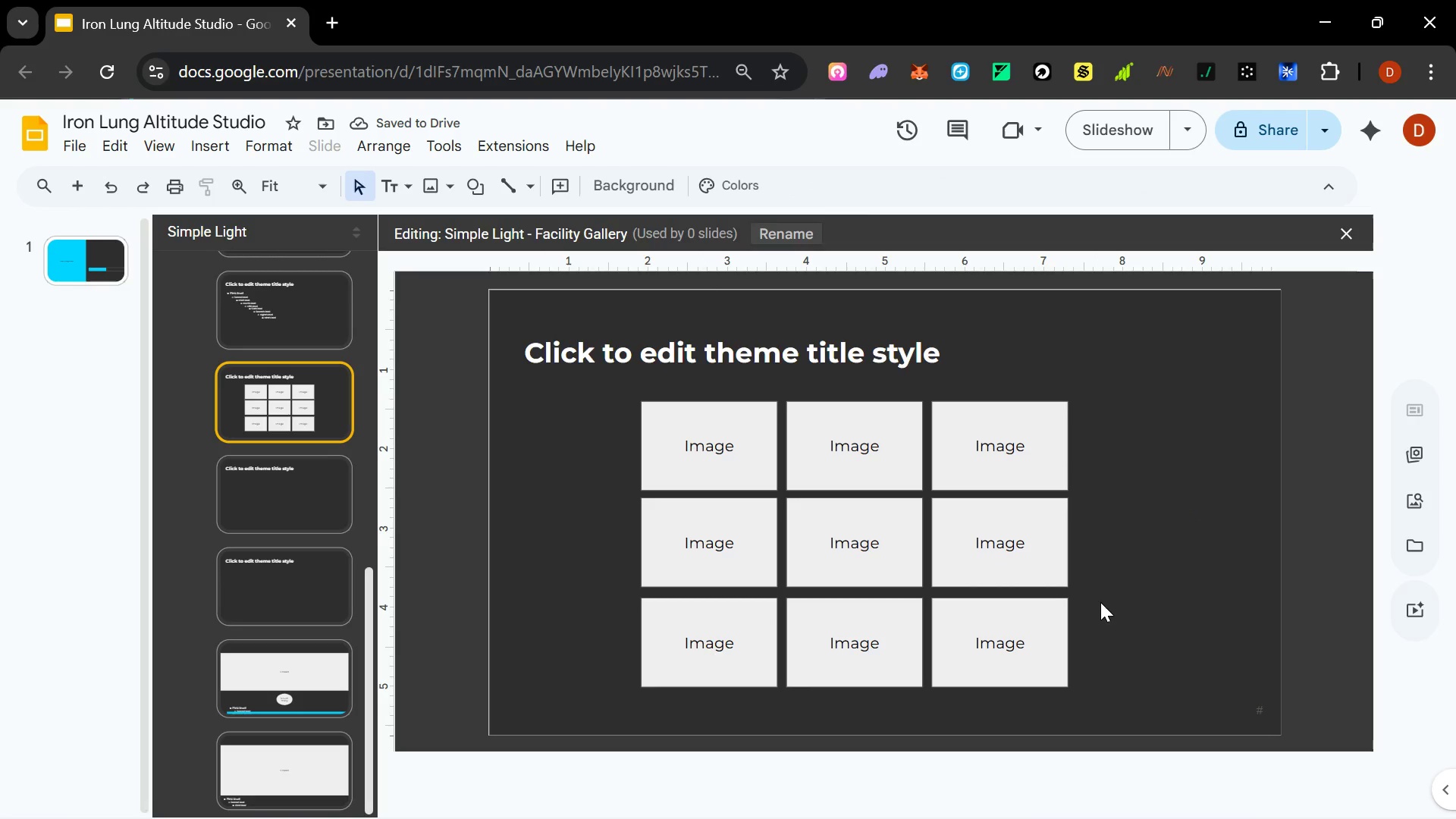 
hold_key(key=ShiftLeft, duration=0.33)
 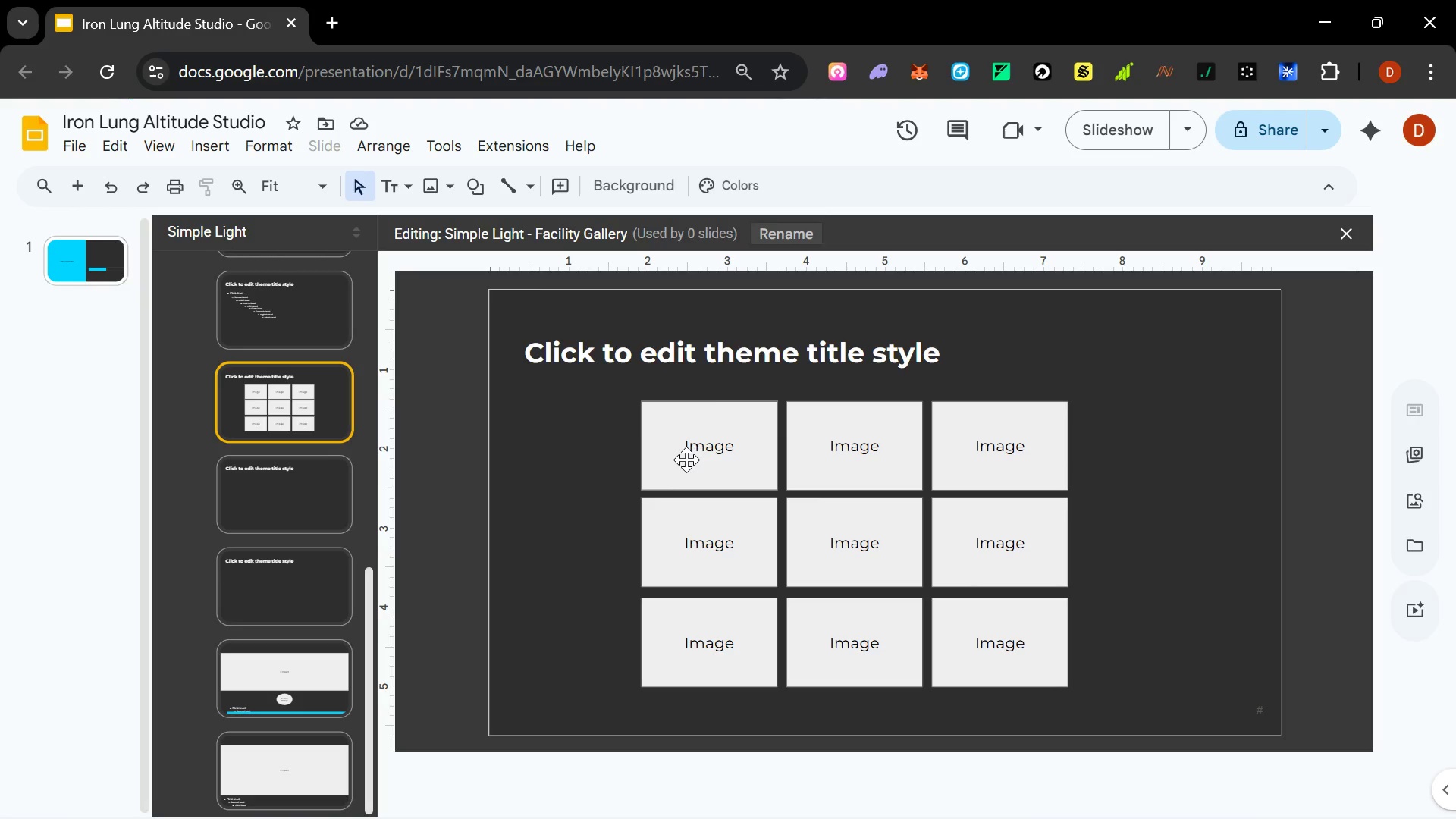 
hold_key(key=ControlLeft, duration=1.5)
left_click([686, 460])
 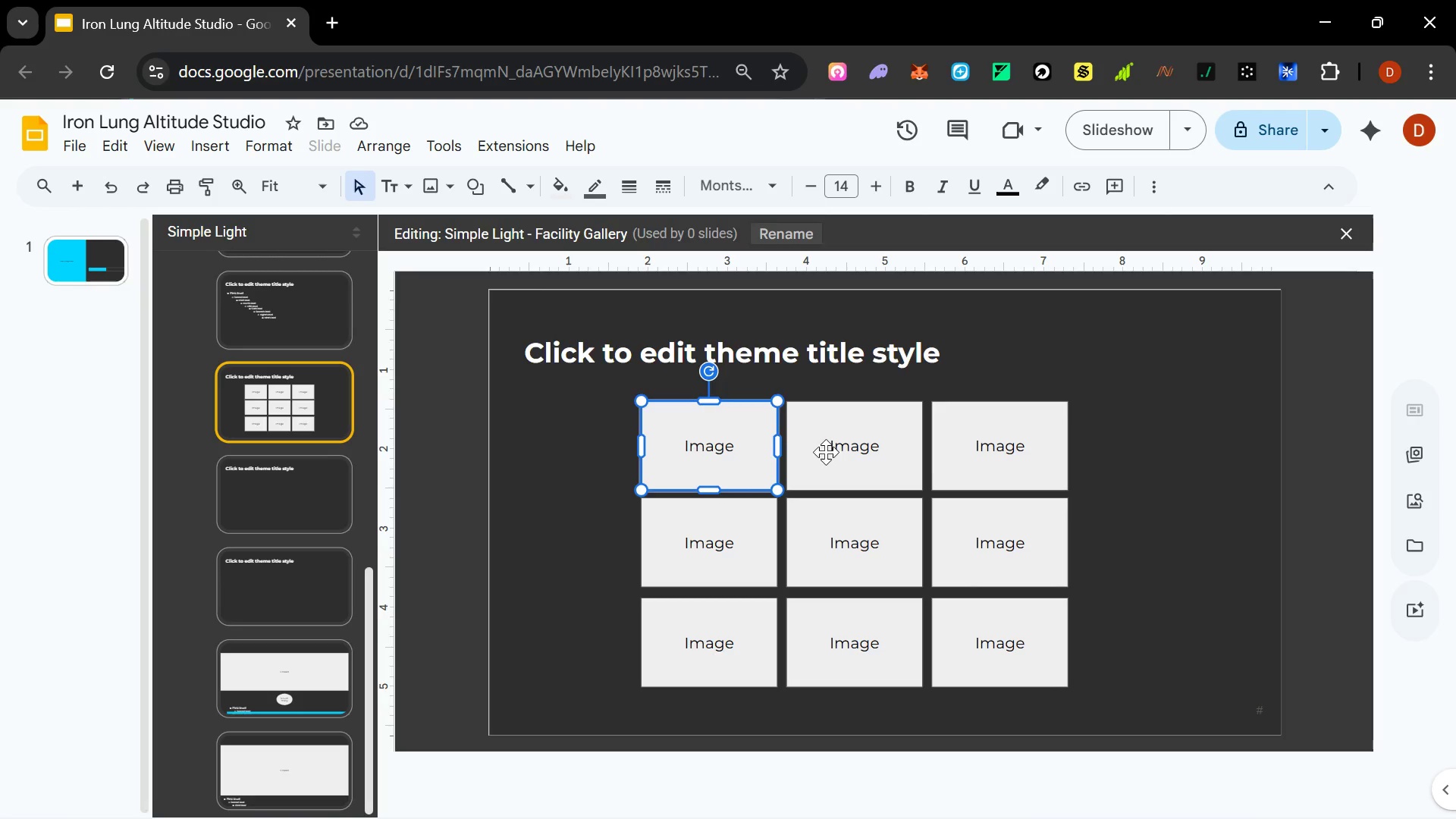 
left_click([836, 453])
 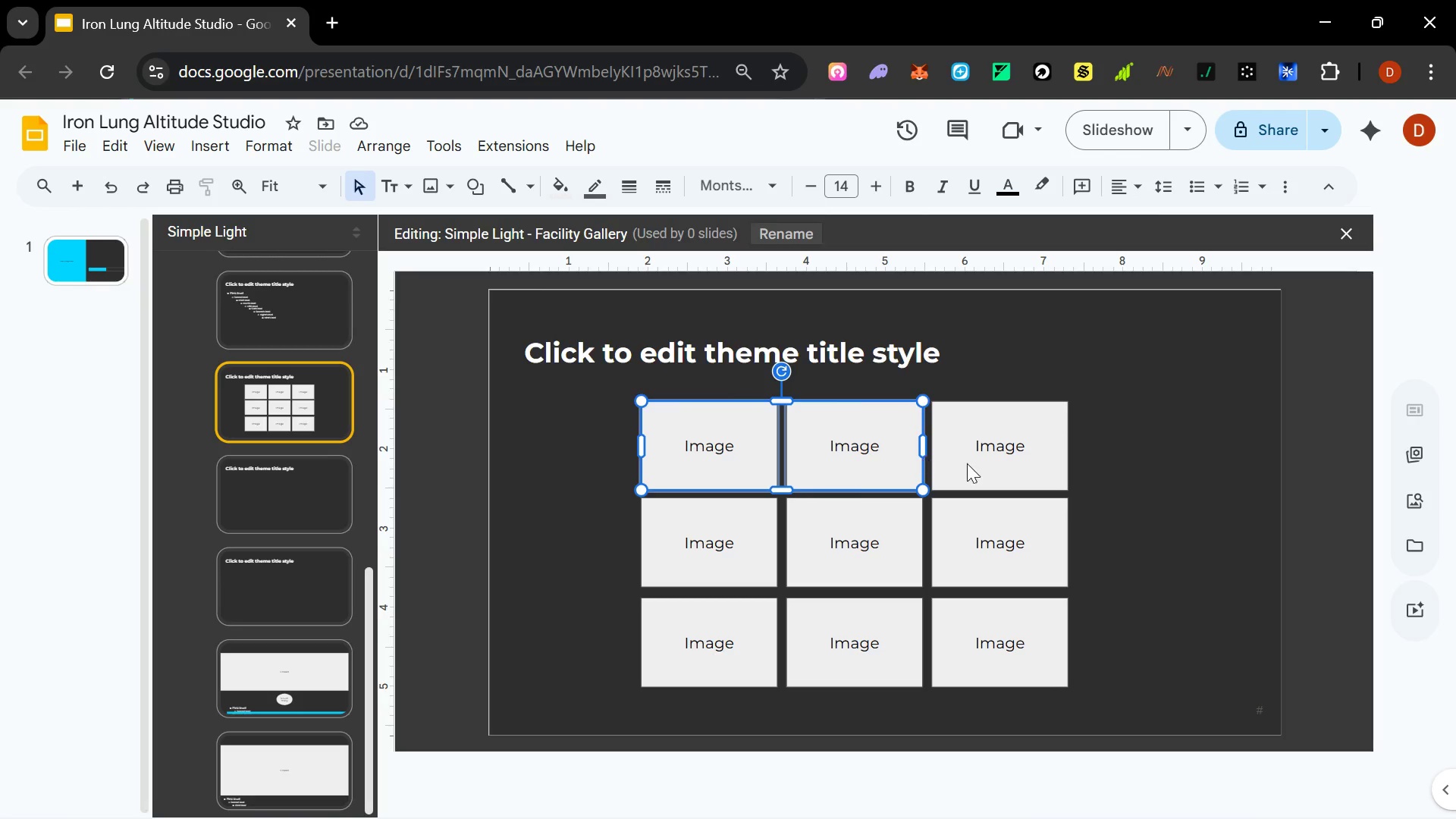 
double_click([969, 463])
 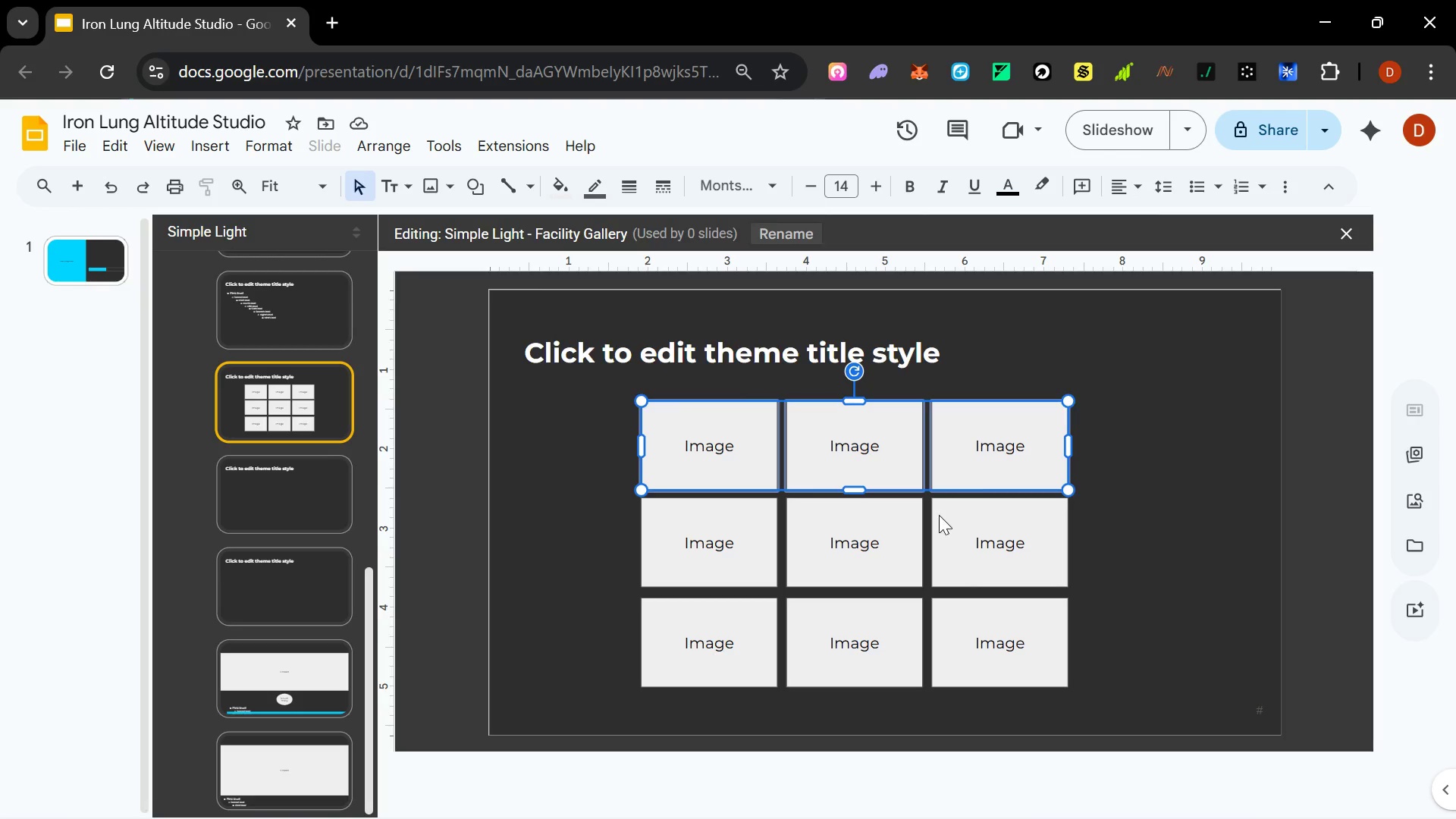 
hold_key(key=ControlLeft, duration=1.5)
triple_click([740, 554])
 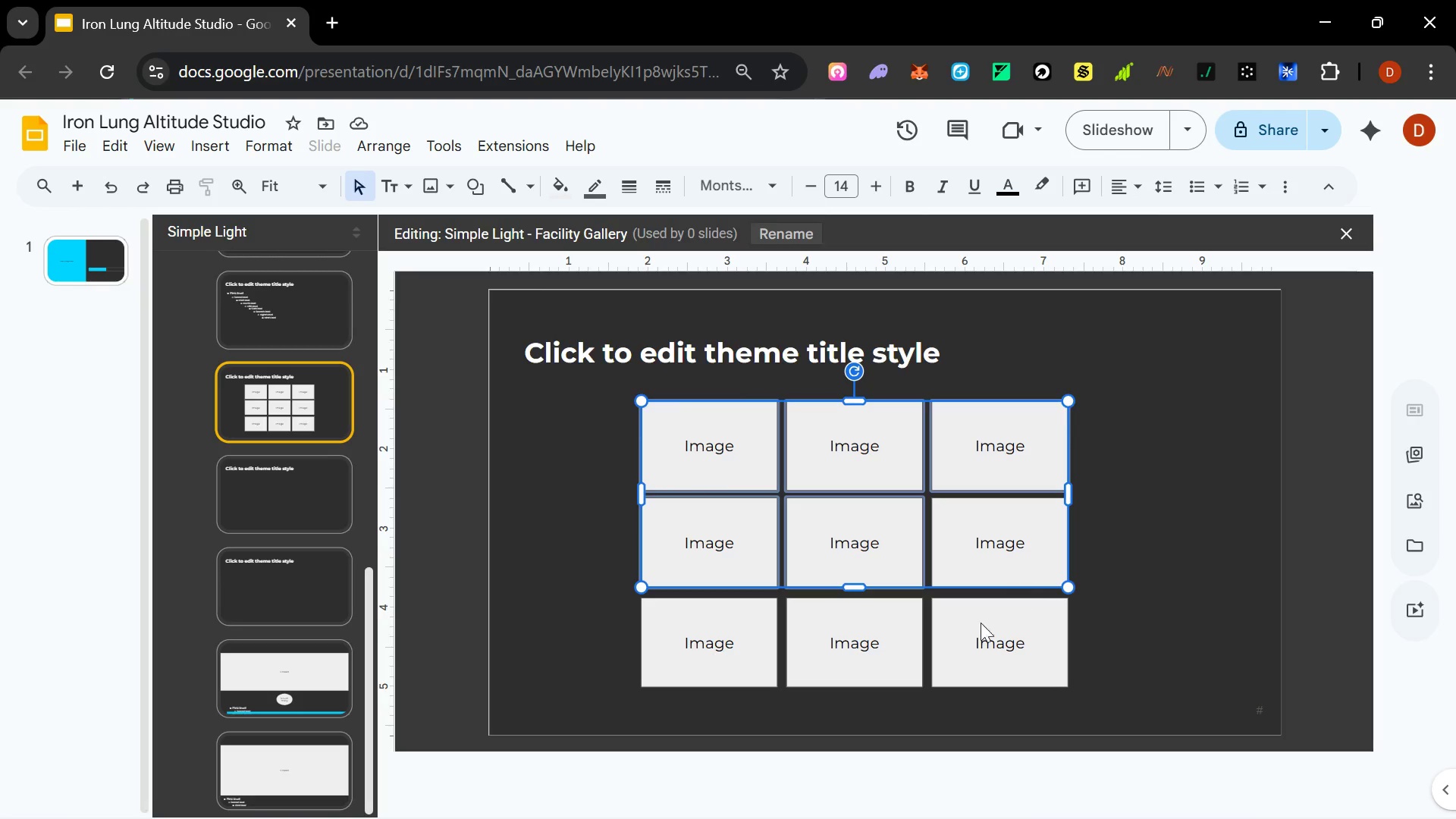 
left_click([981, 638])
 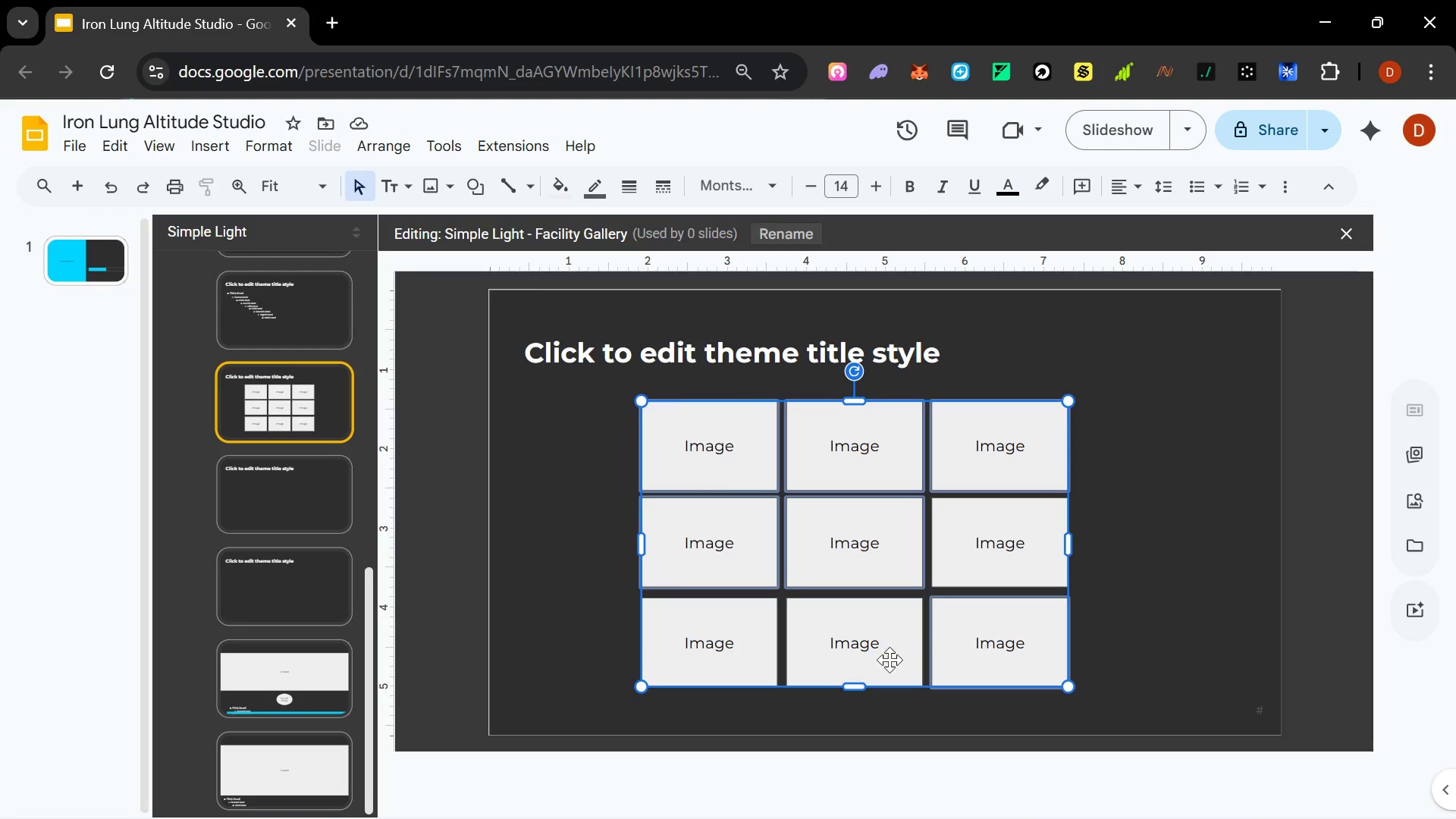 
hold_key(key=ControlLeft, duration=0.59)
 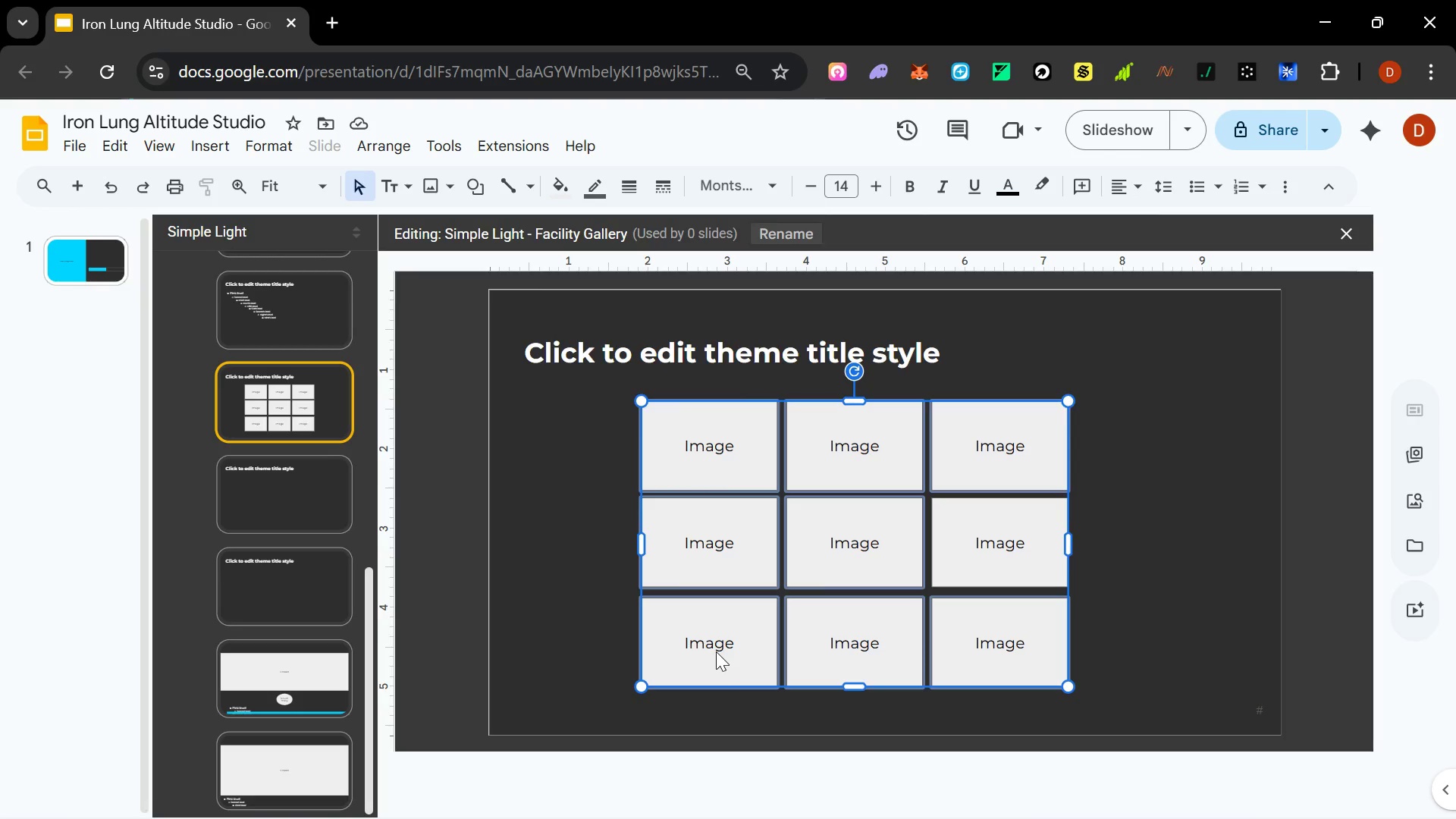 
key(Shift+ArrowUp)
 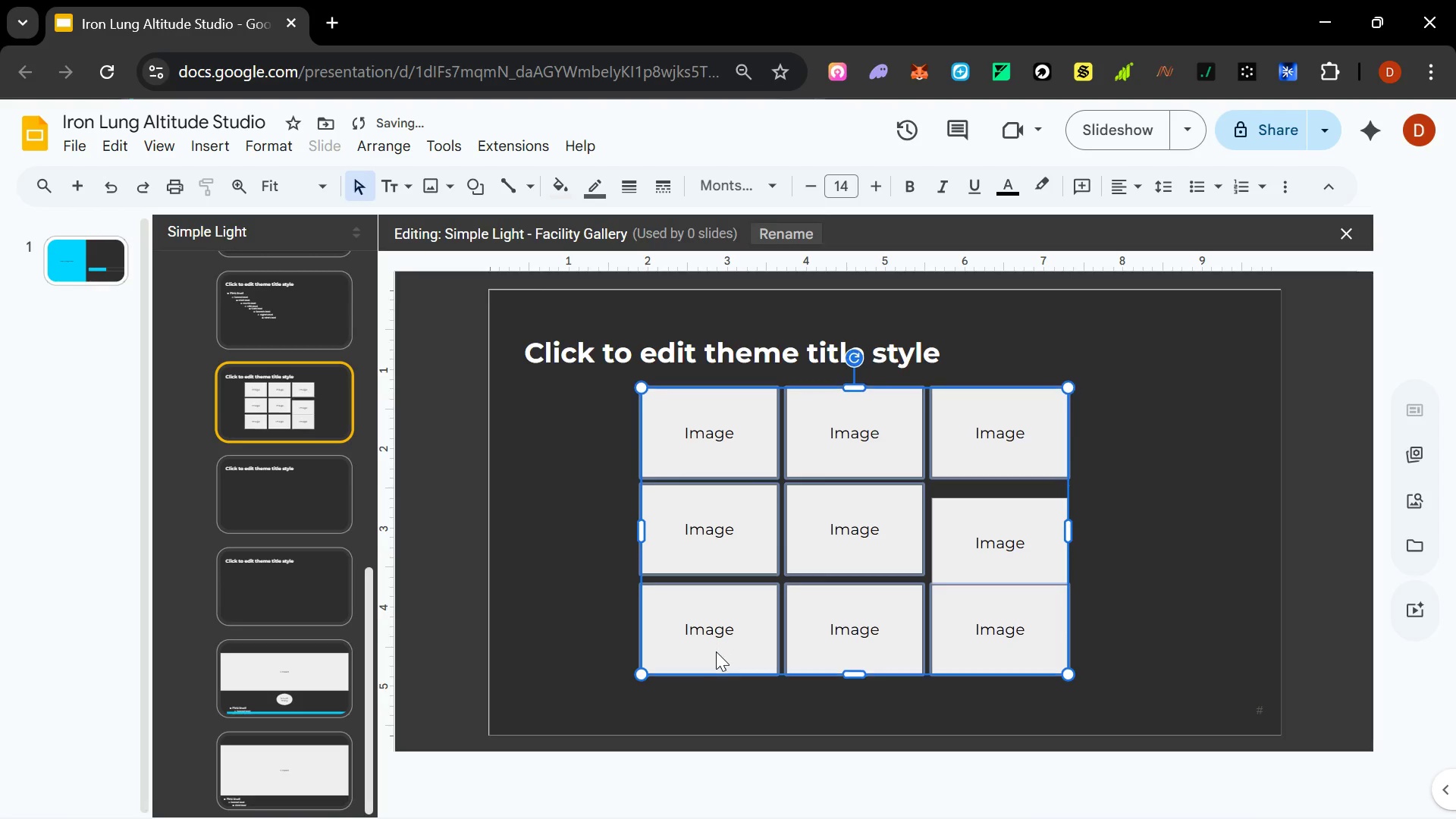 
key(Shift+ArrowUp)
 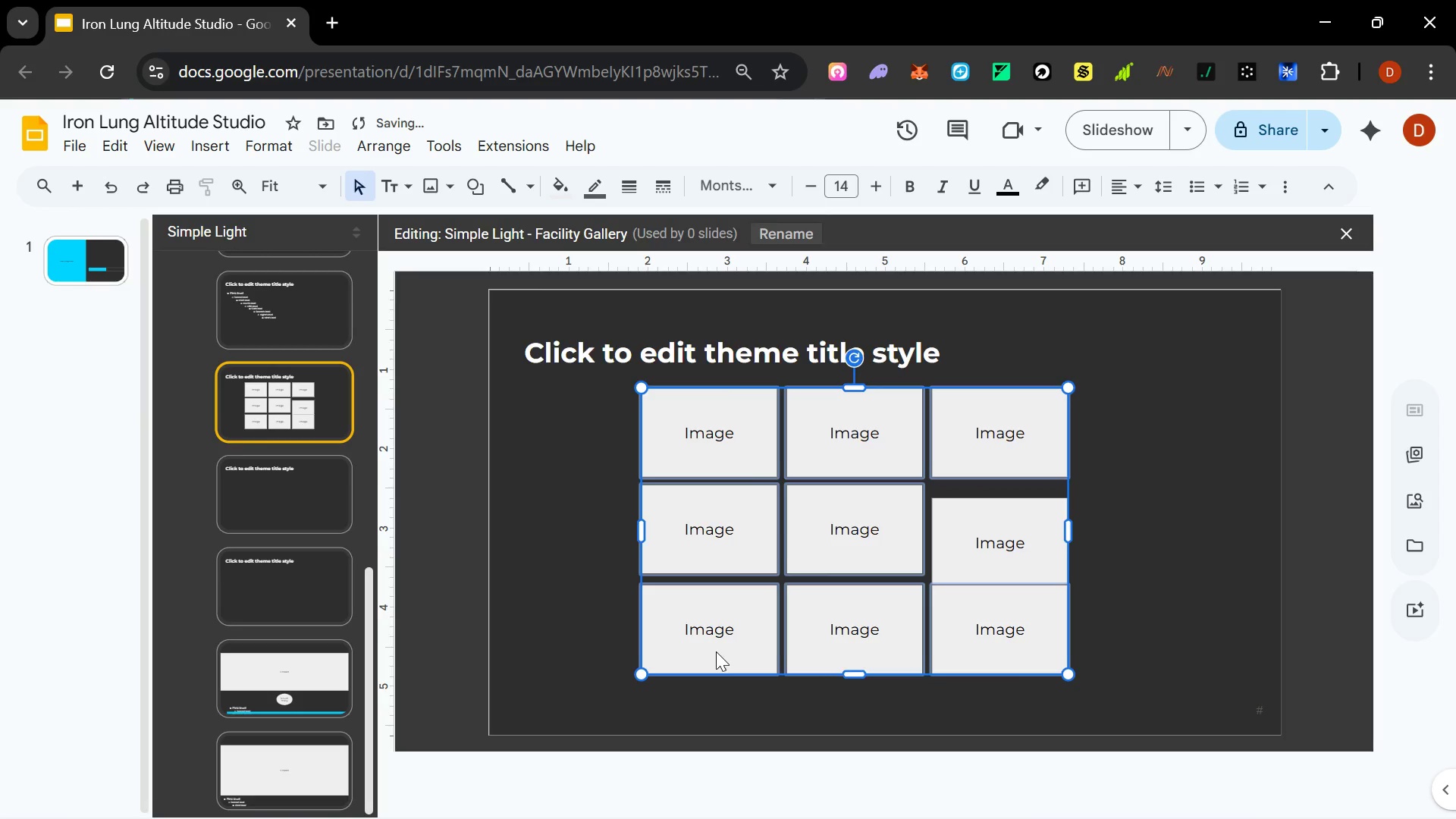 
key(Shift+ArrowUp)
 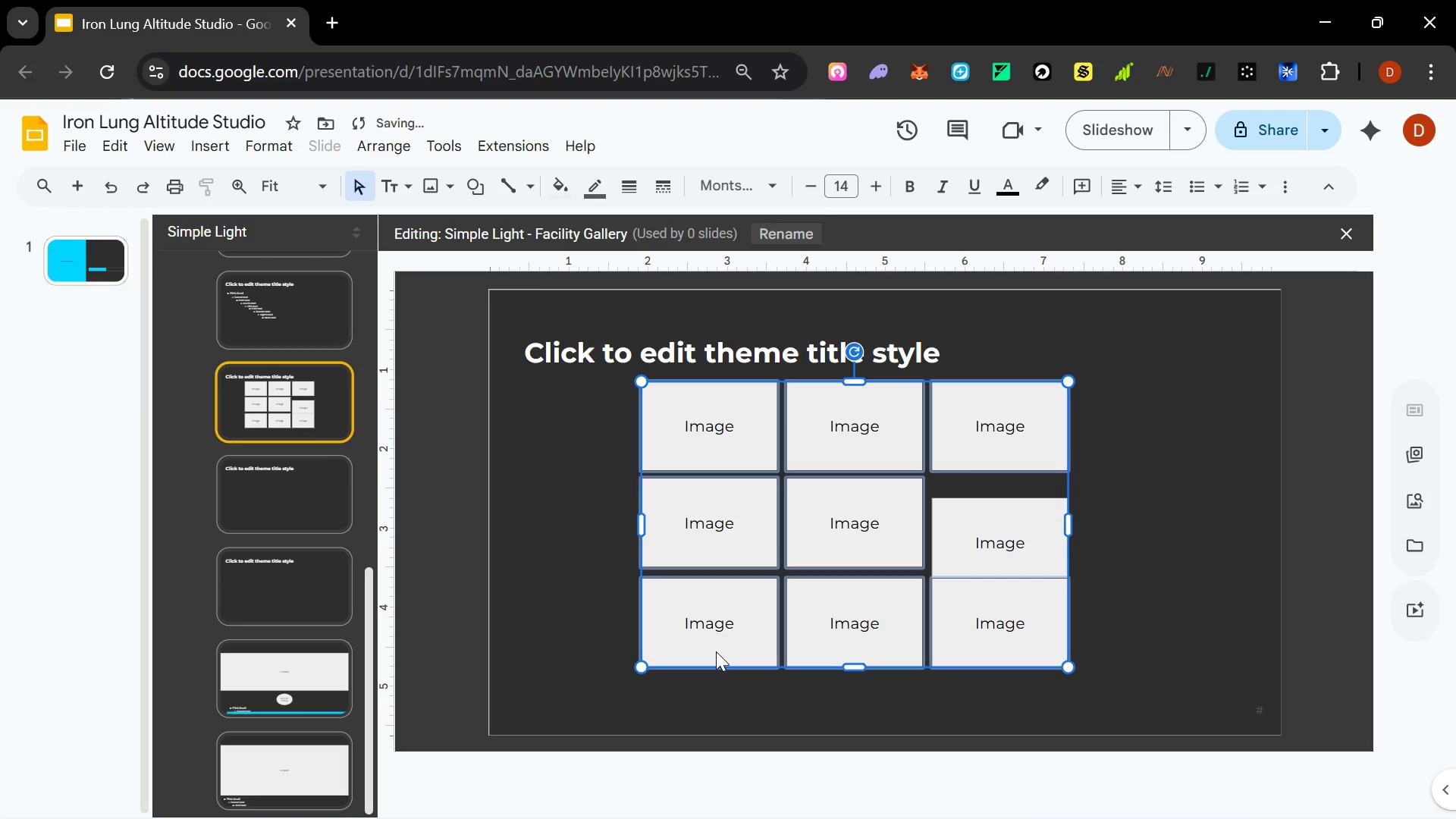 
key(Shift+ArrowUp)
 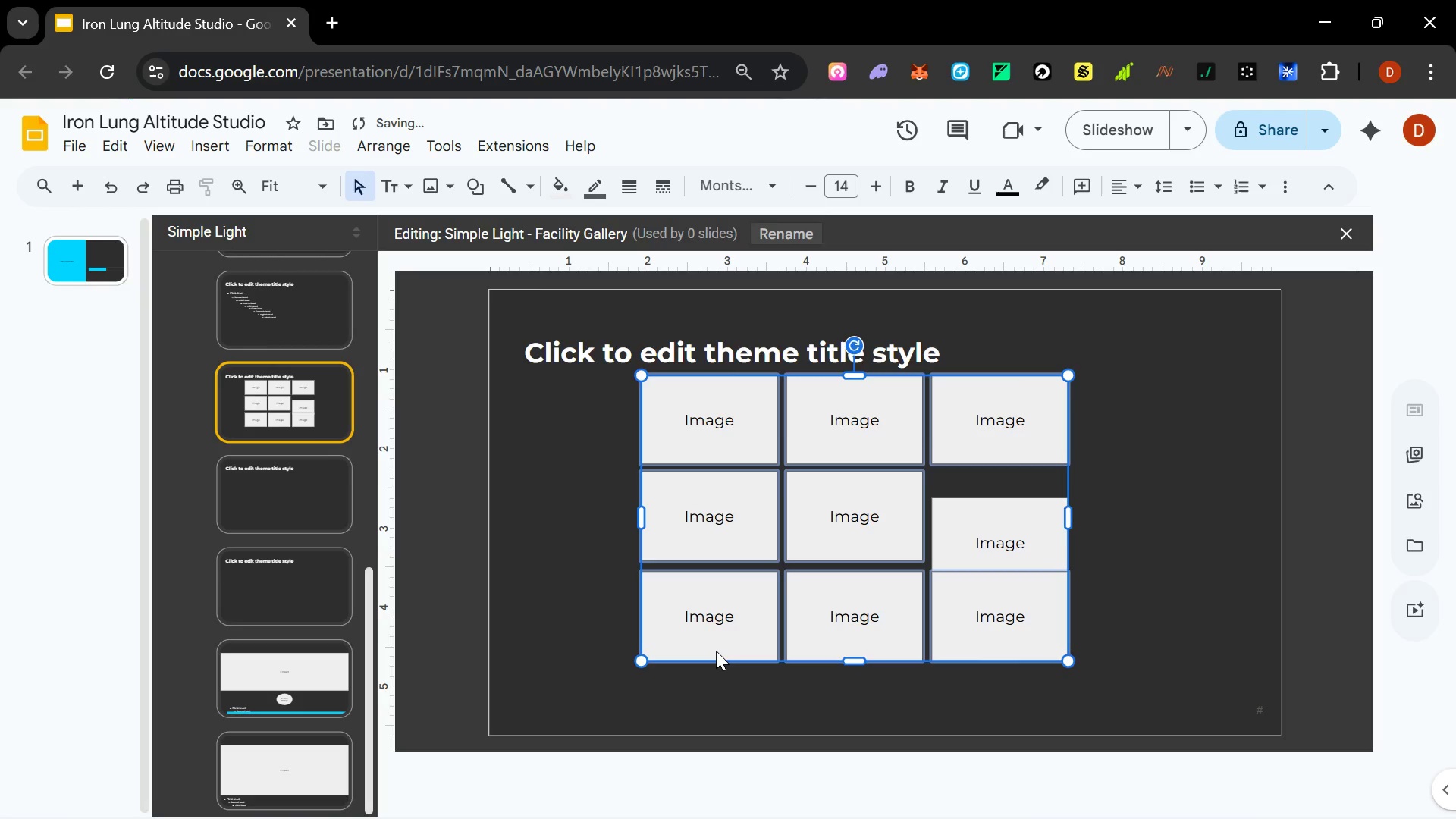 
hold_key(key=ControlLeft, duration=0.69)
 